 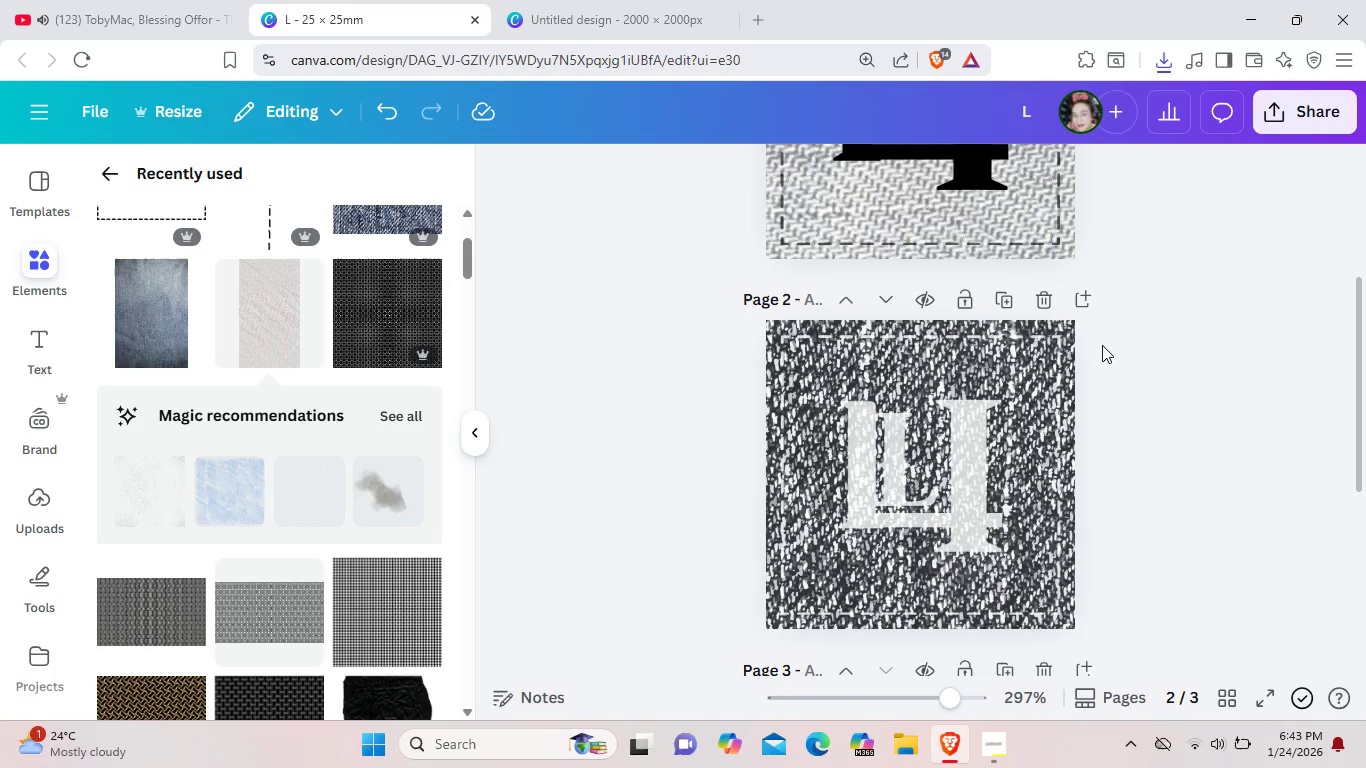 
scroll: coordinate [1121, 361], scroll_direction: down, amount: 3.0
 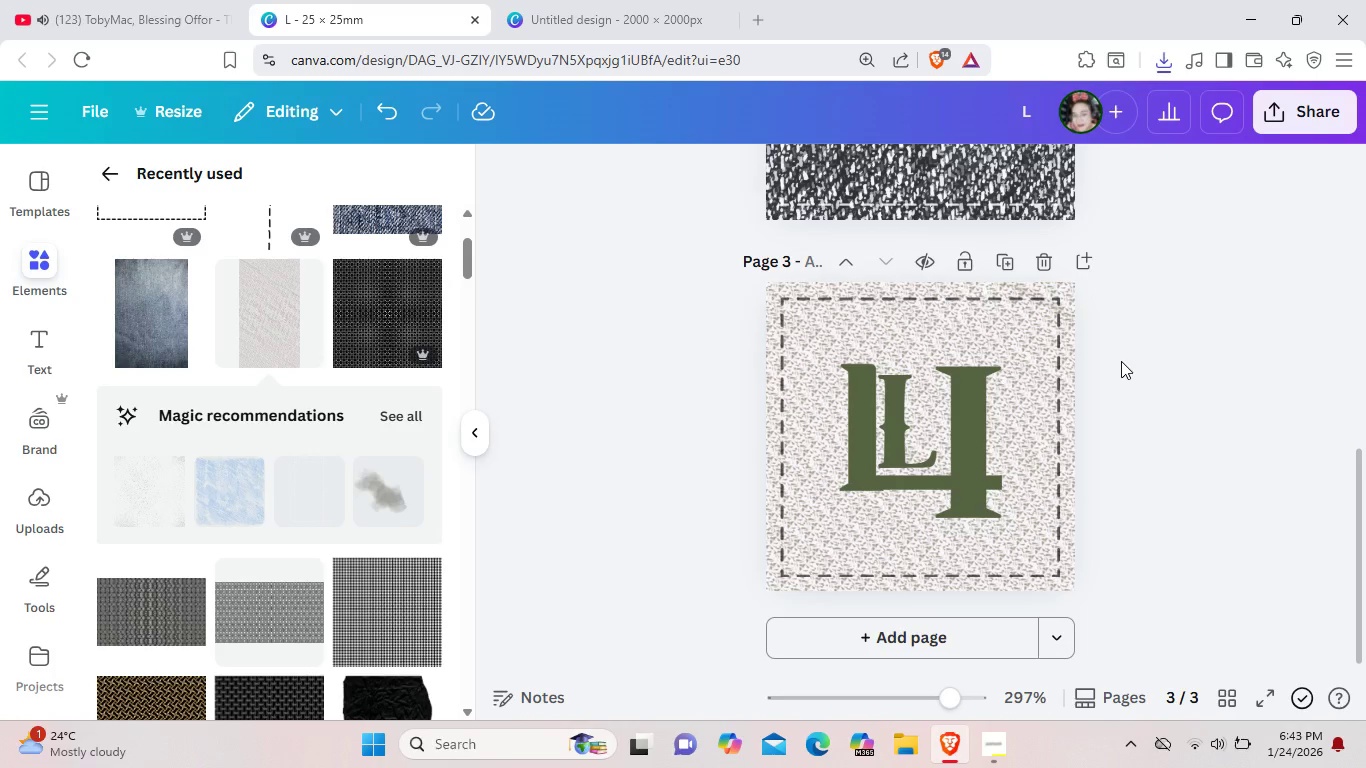 
scroll: coordinate [1076, 353], scroll_direction: up, amount: 4.0
 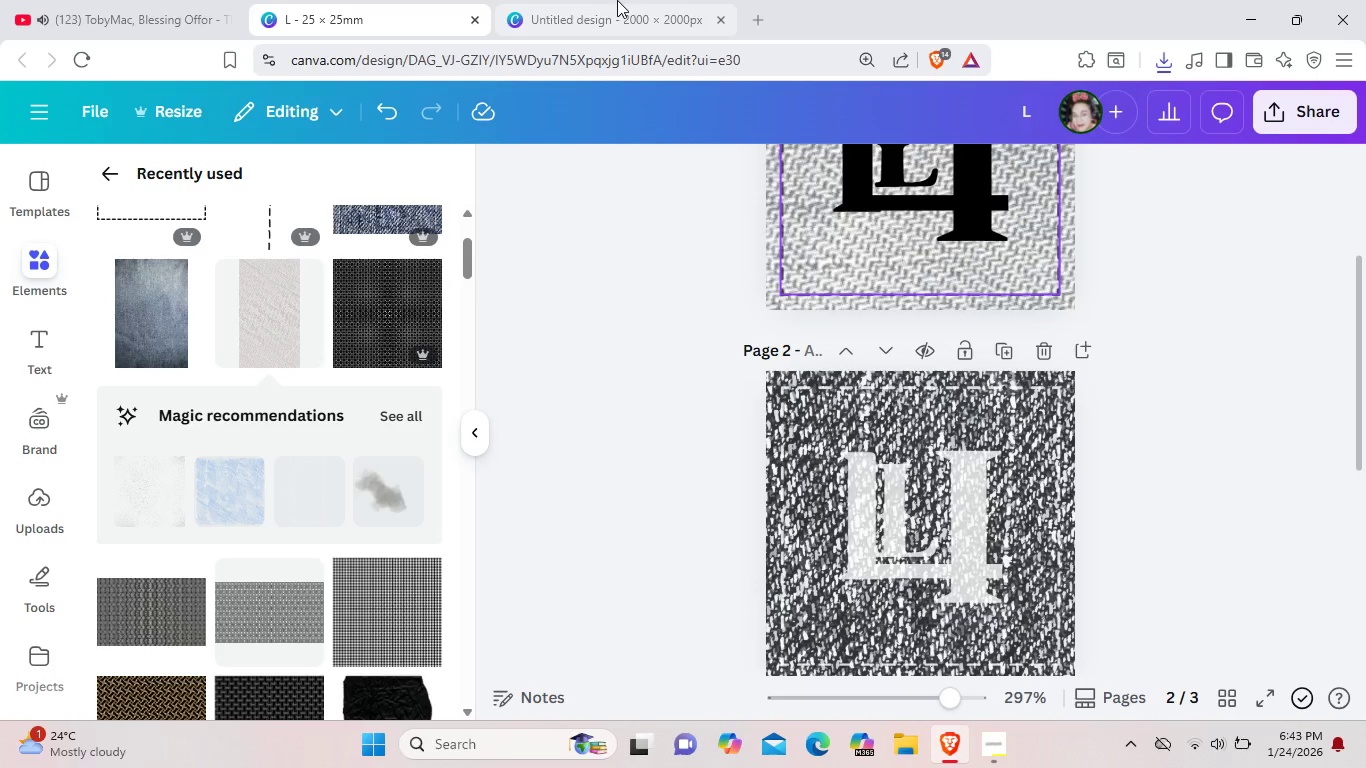 
left_click([617, 0])
 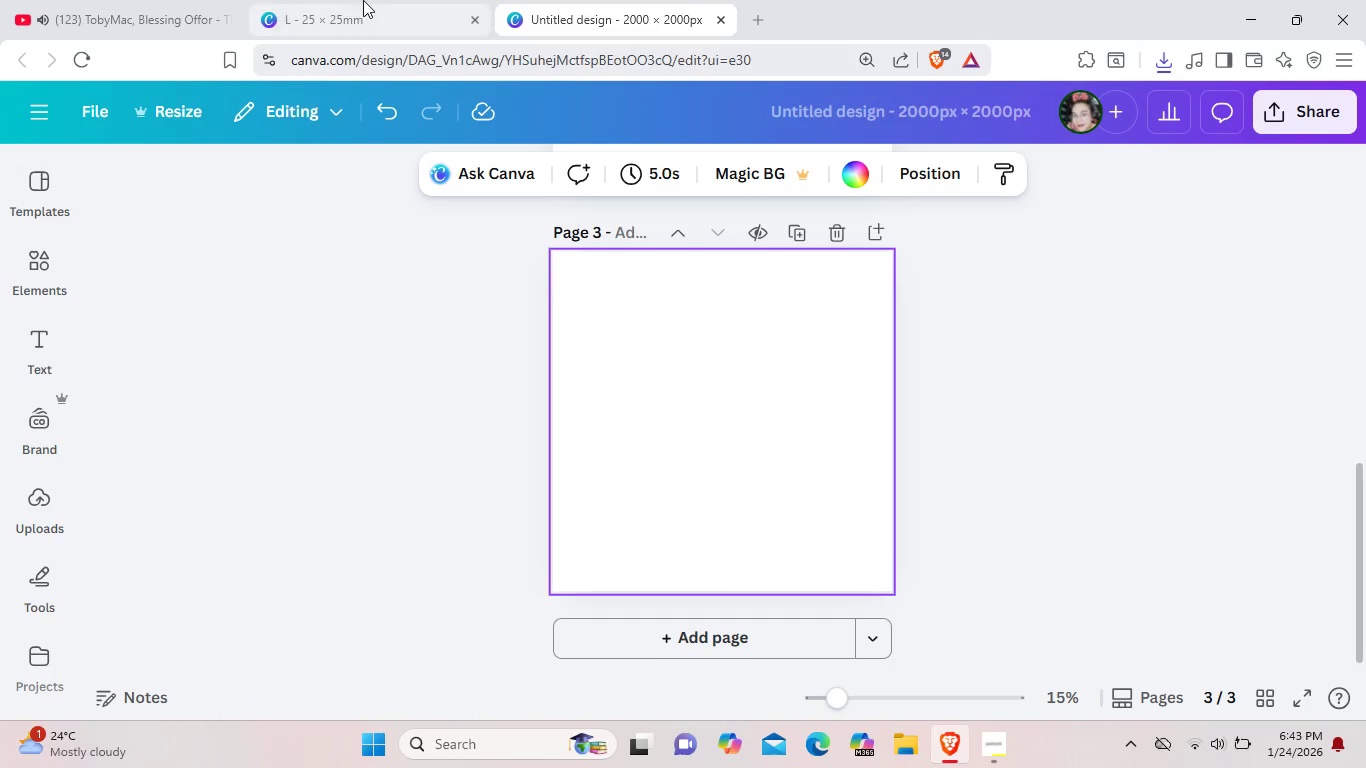 
left_click([363, 0])
 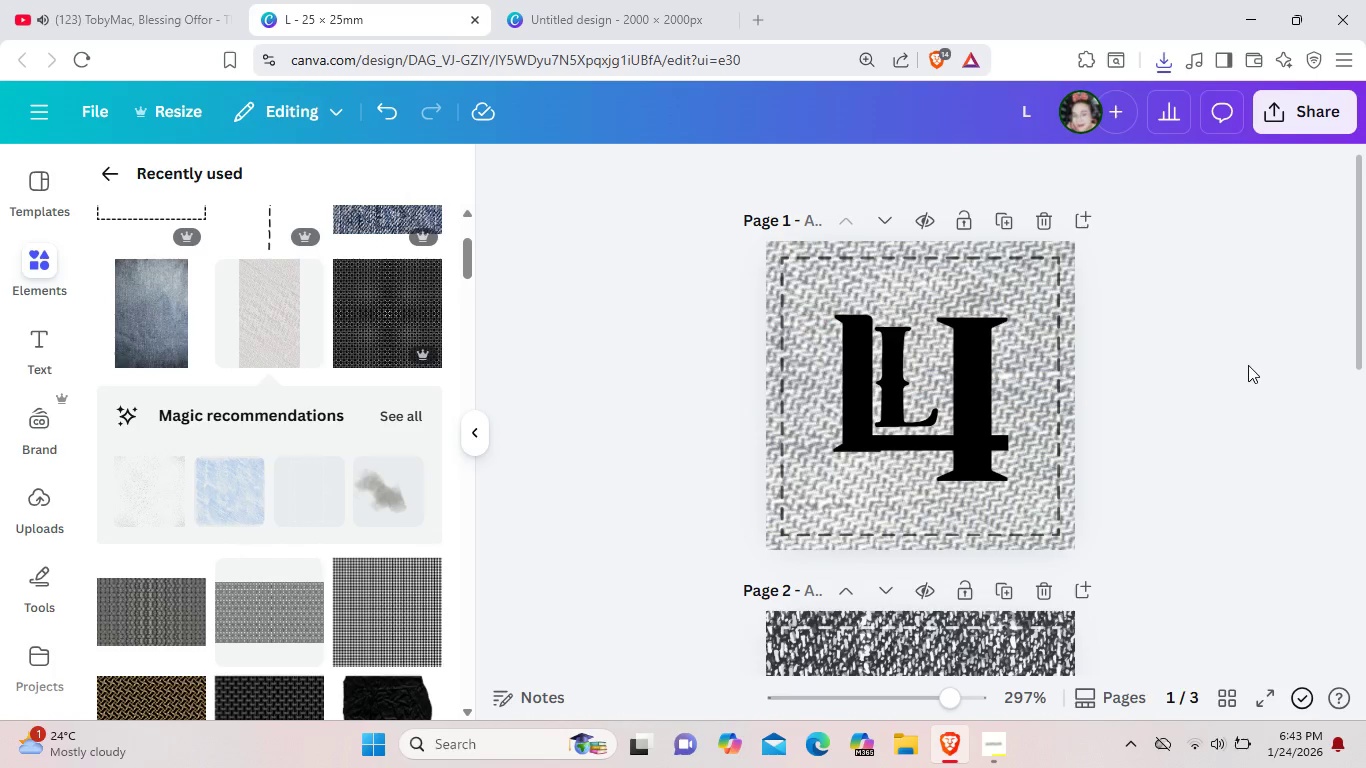 
left_click([1201, 323])
 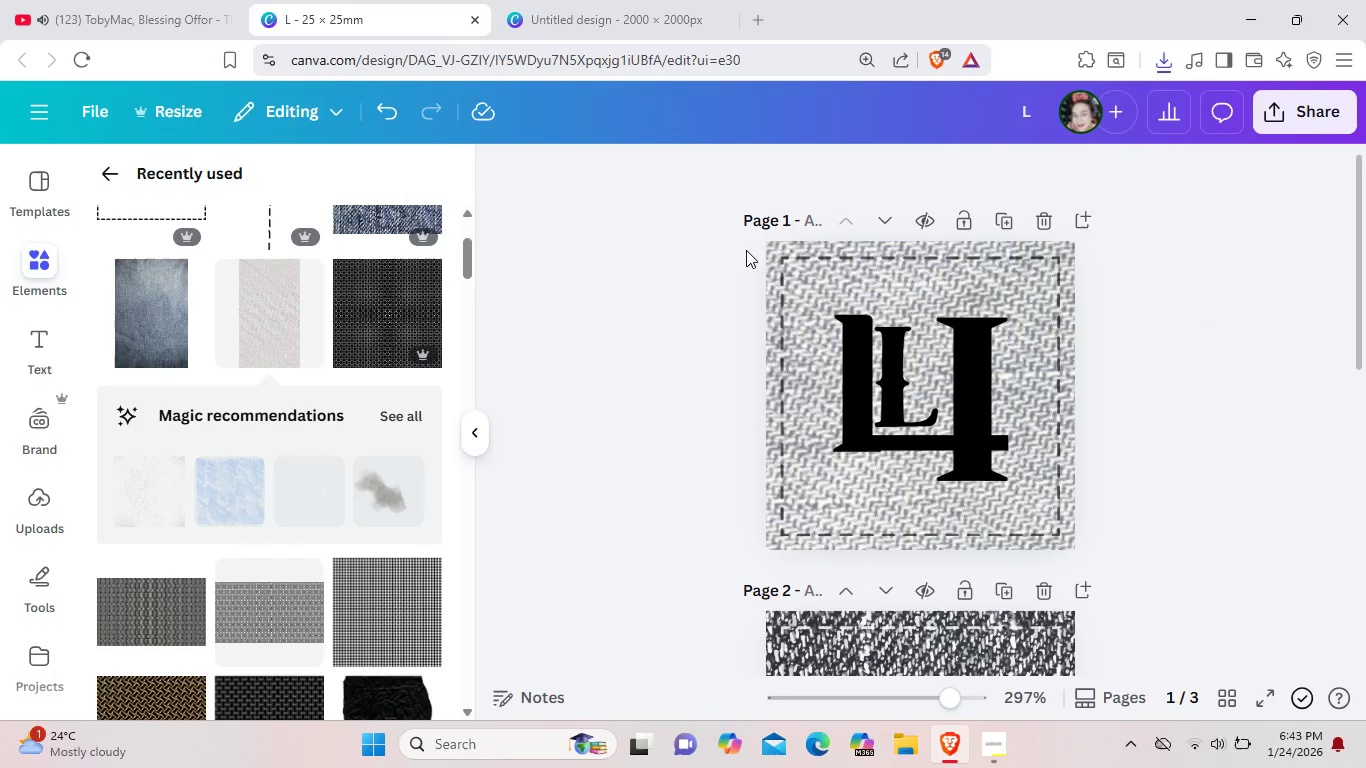 
left_click_drag(start_coordinate=[665, 225], to_coordinate=[1098, 517])
 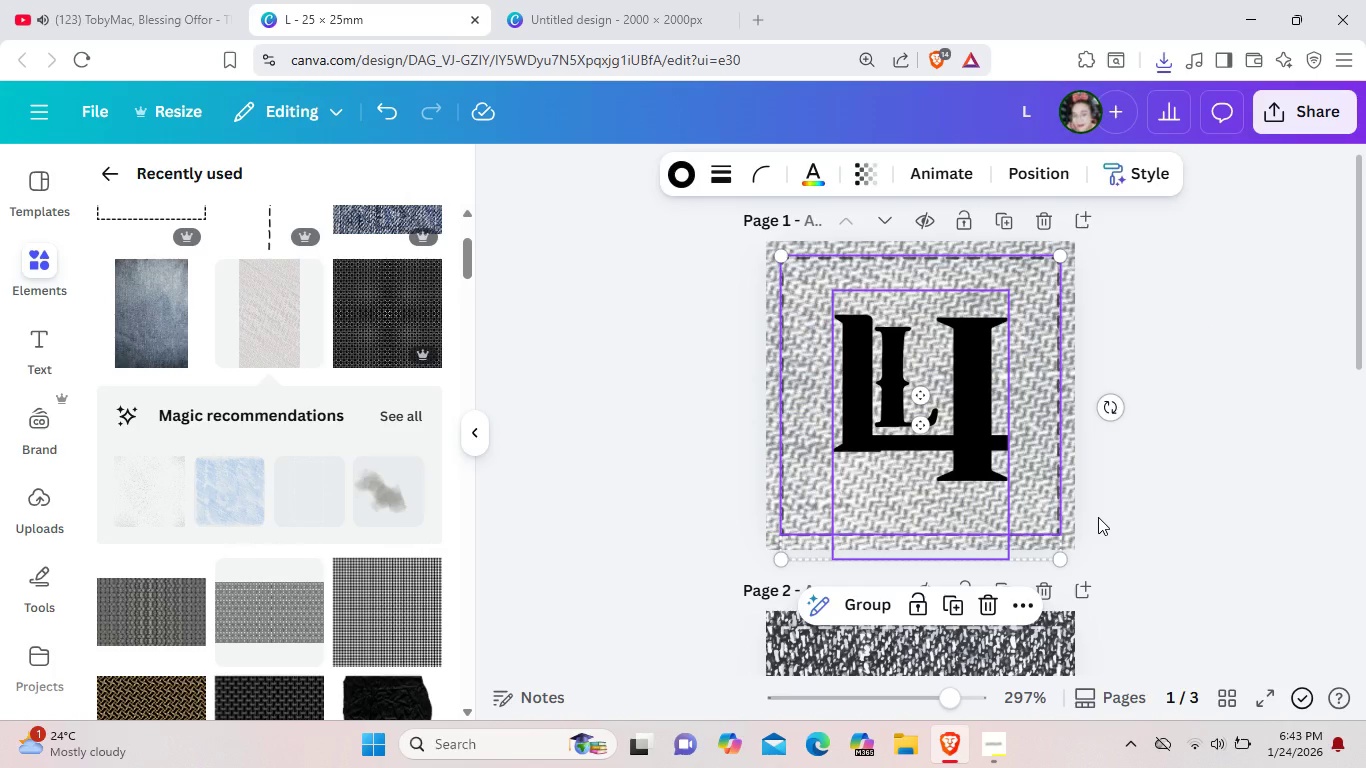 
hold_key(key=ControlLeft, duration=0.73)
 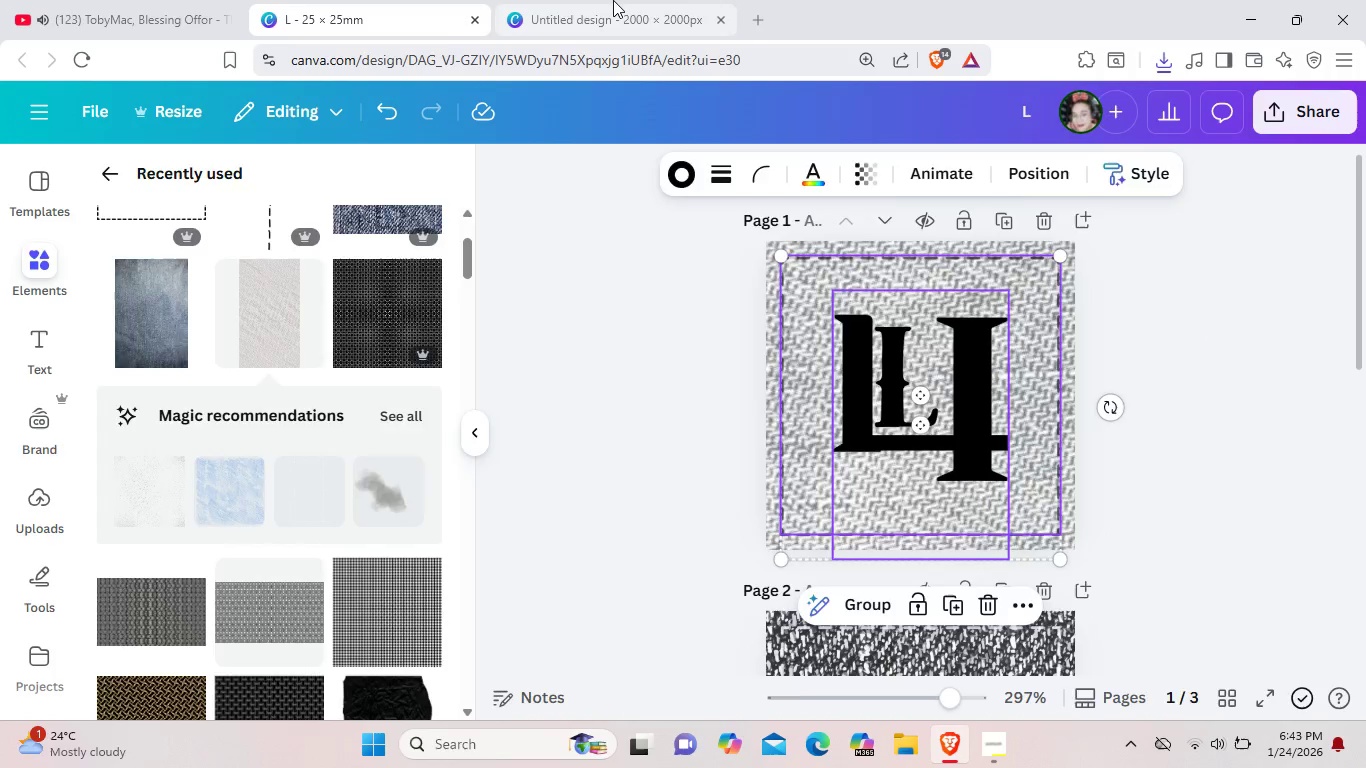 
hold_key(key=C, duration=0.34)
 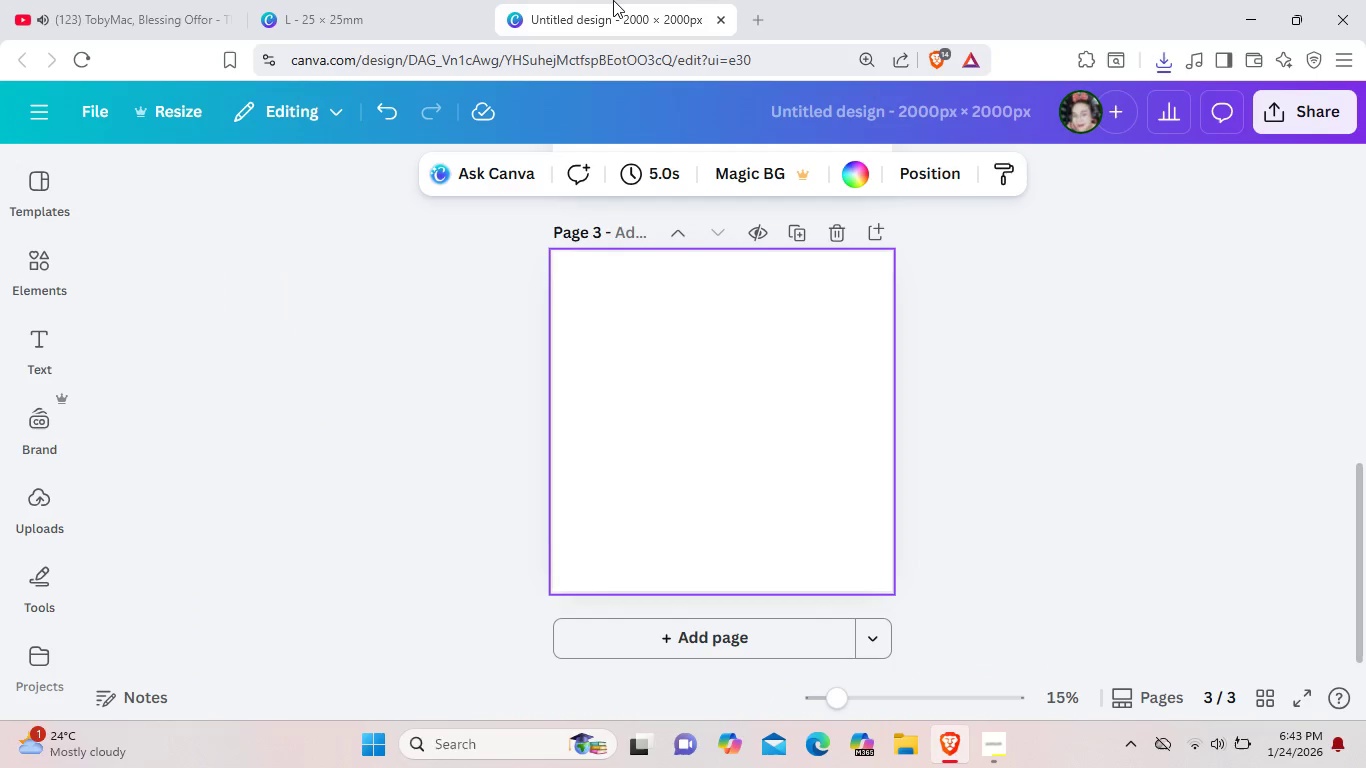 
left_click([613, 0])
 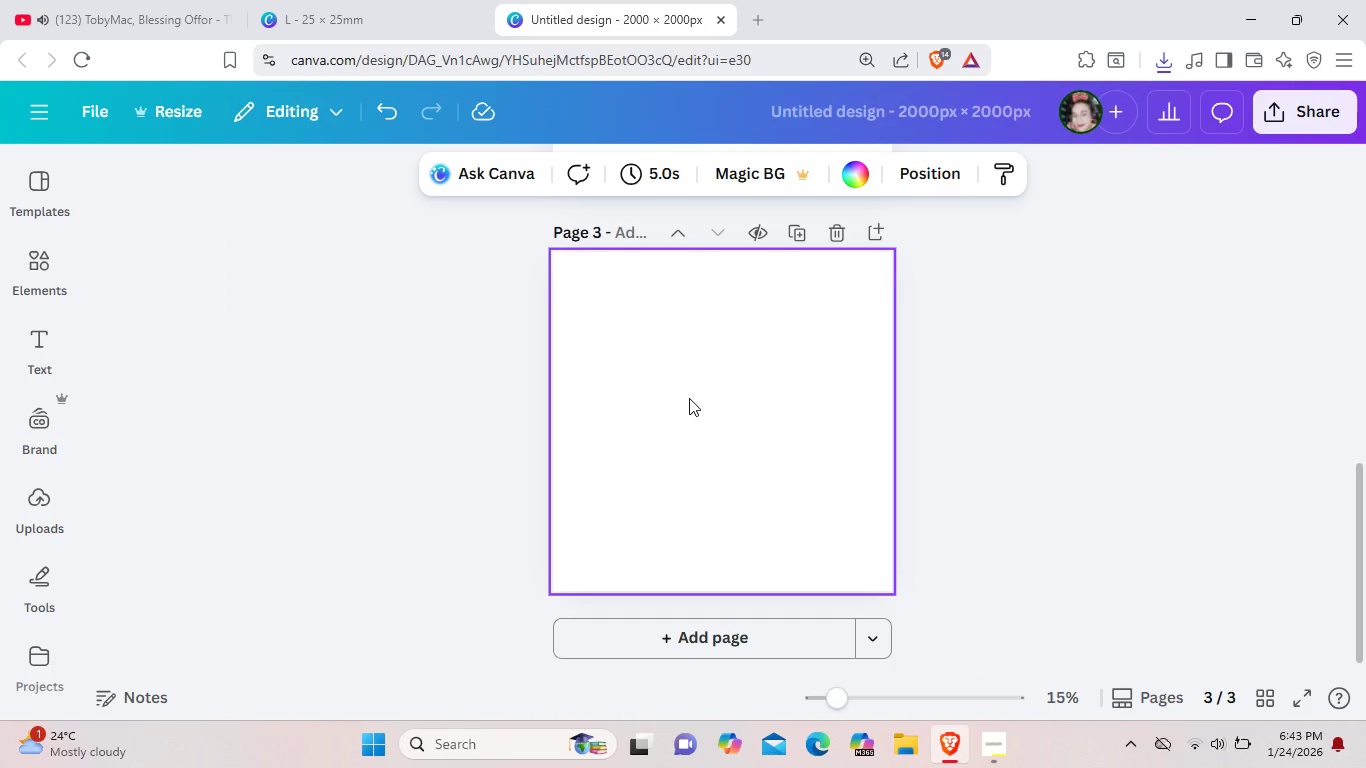 
key(Control+V)
 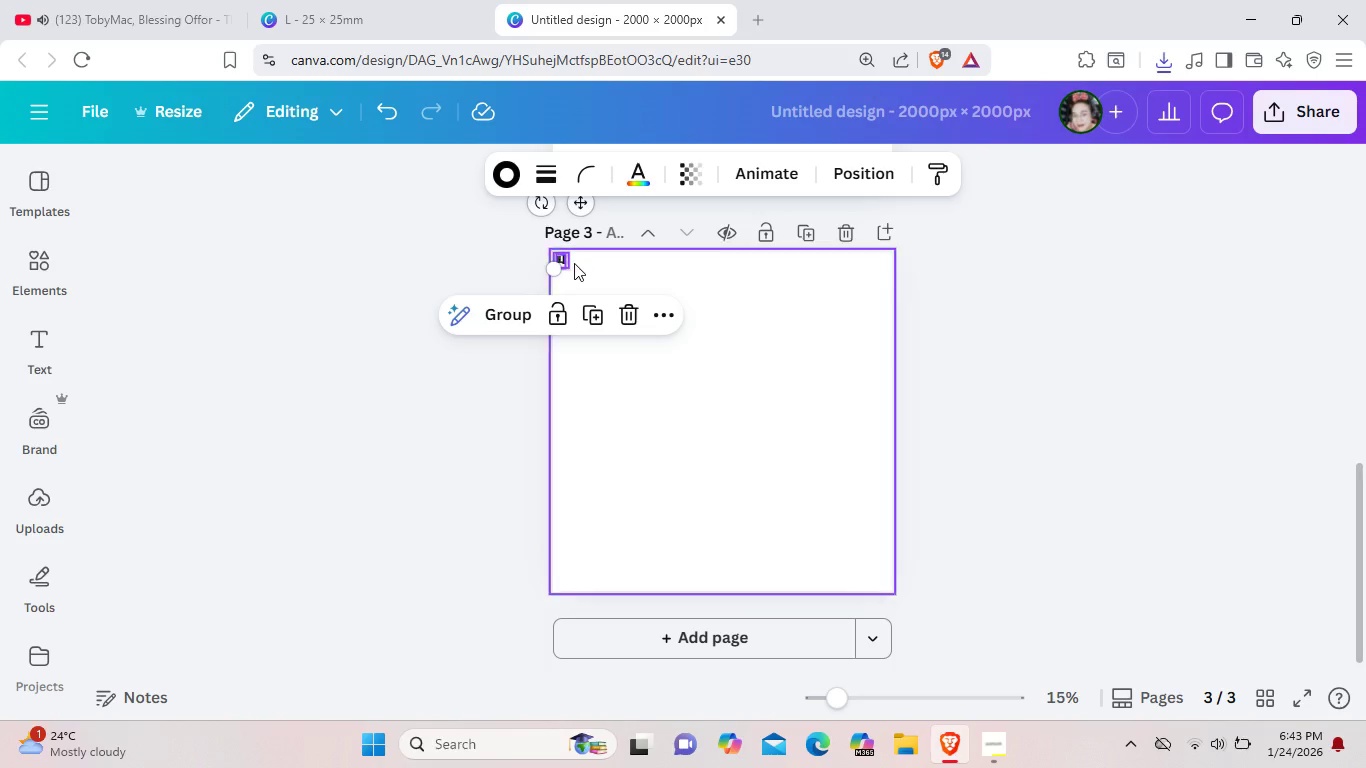 
wait(5.3)
 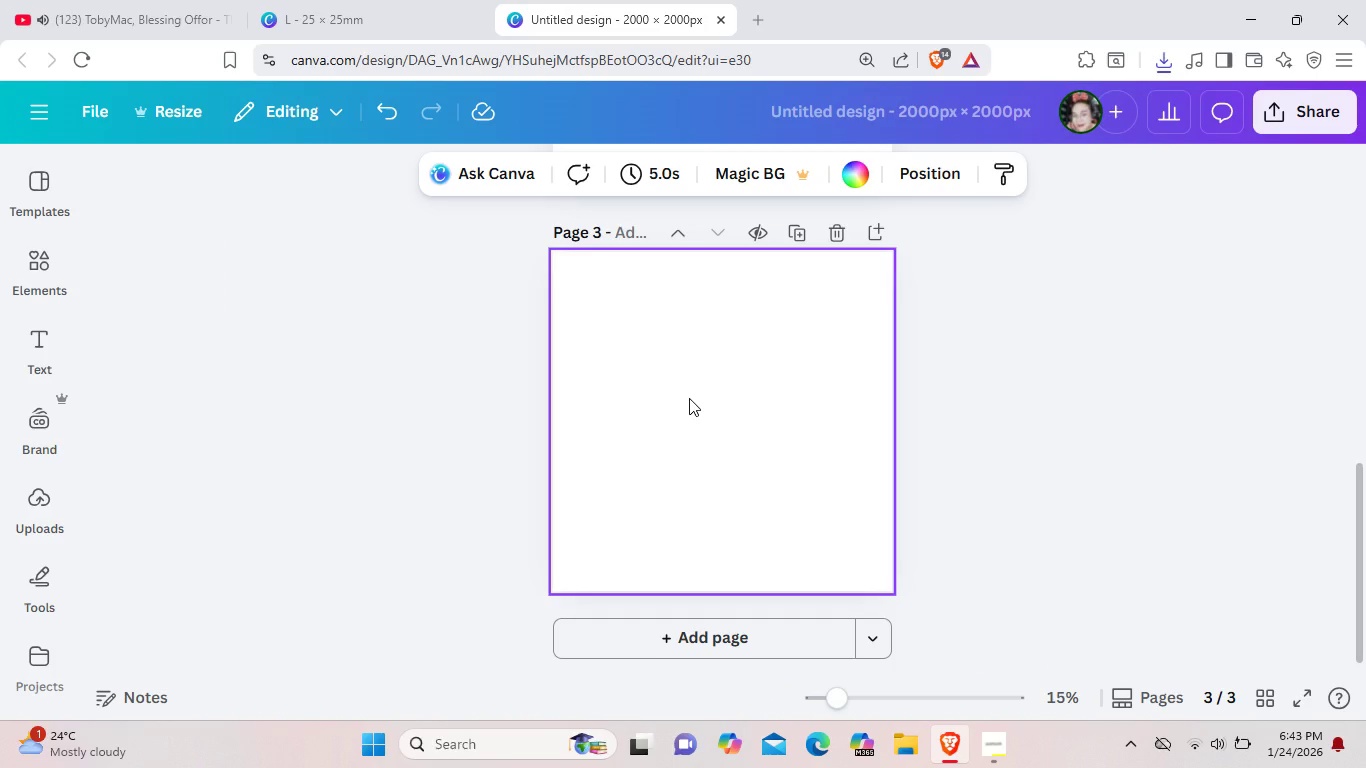 
left_click_drag(start_coordinate=[565, 263], to_coordinate=[822, 501])
 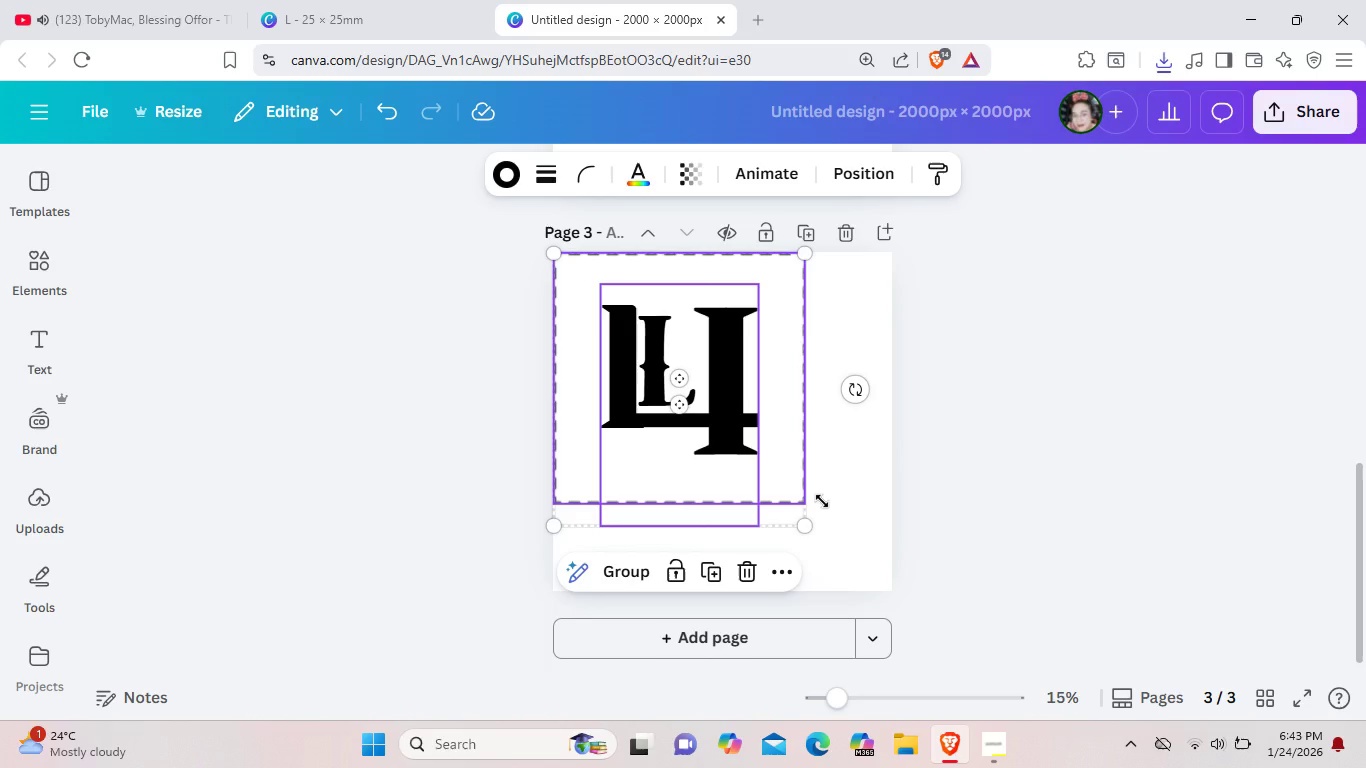 
left_click_drag(start_coordinate=[713, 367], to_coordinate=[743, 402])
 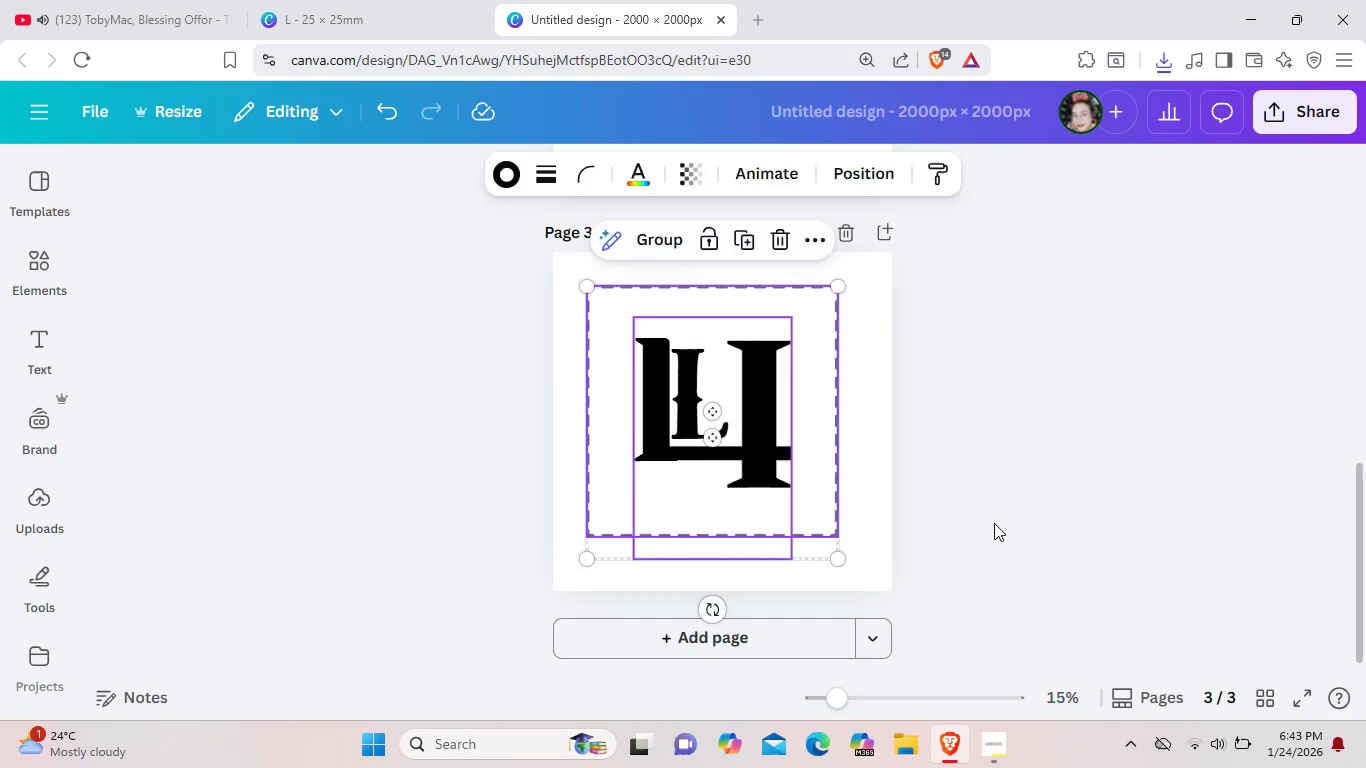 
left_click([1018, 516])
 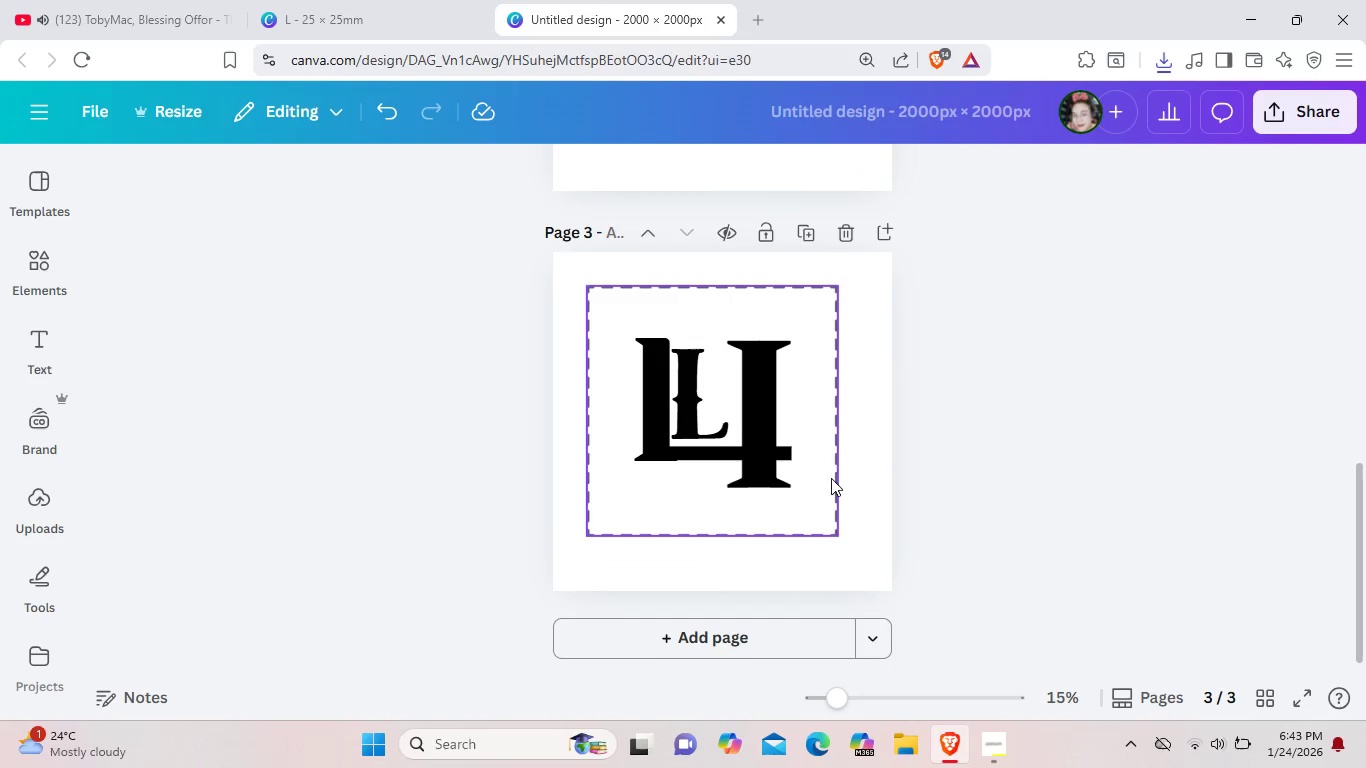 
left_click([831, 478])
 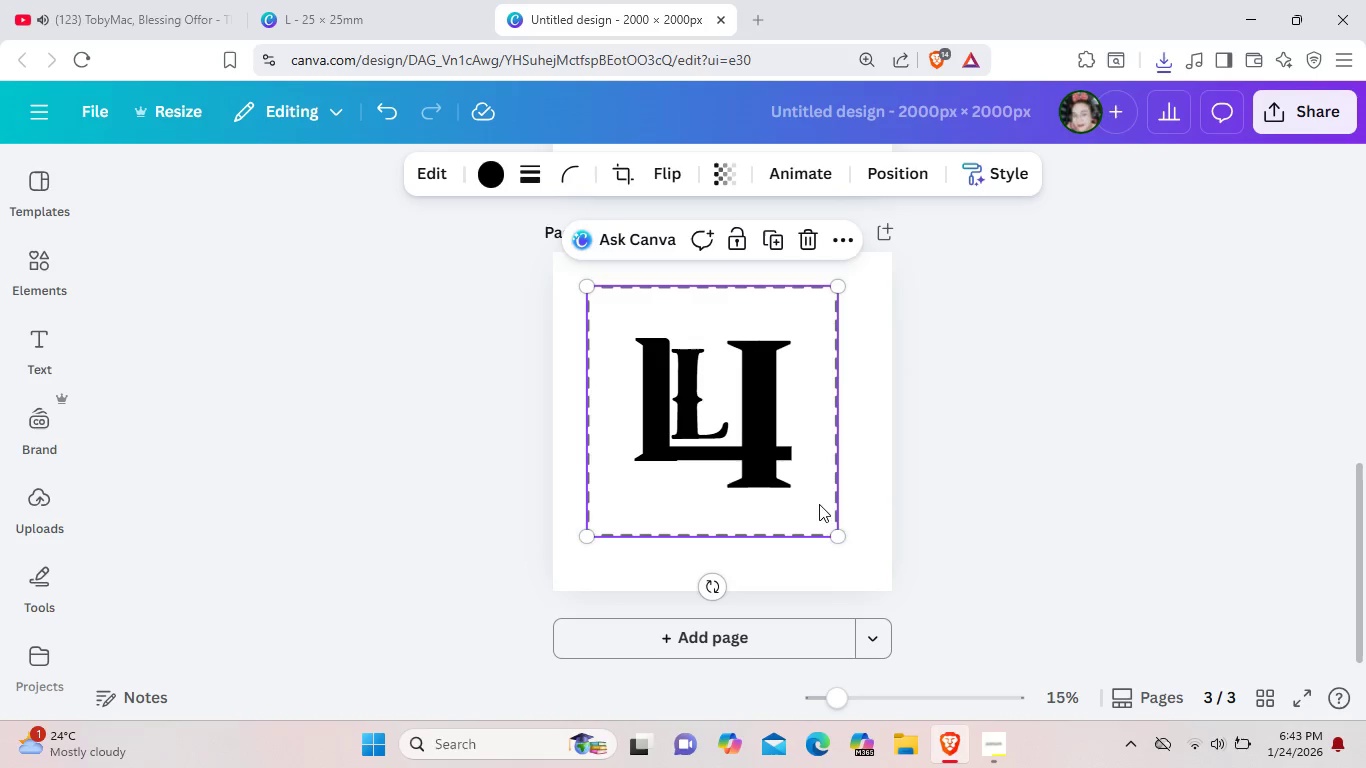 
left_click_drag(start_coordinate=[819, 504], to_coordinate=[829, 506])
 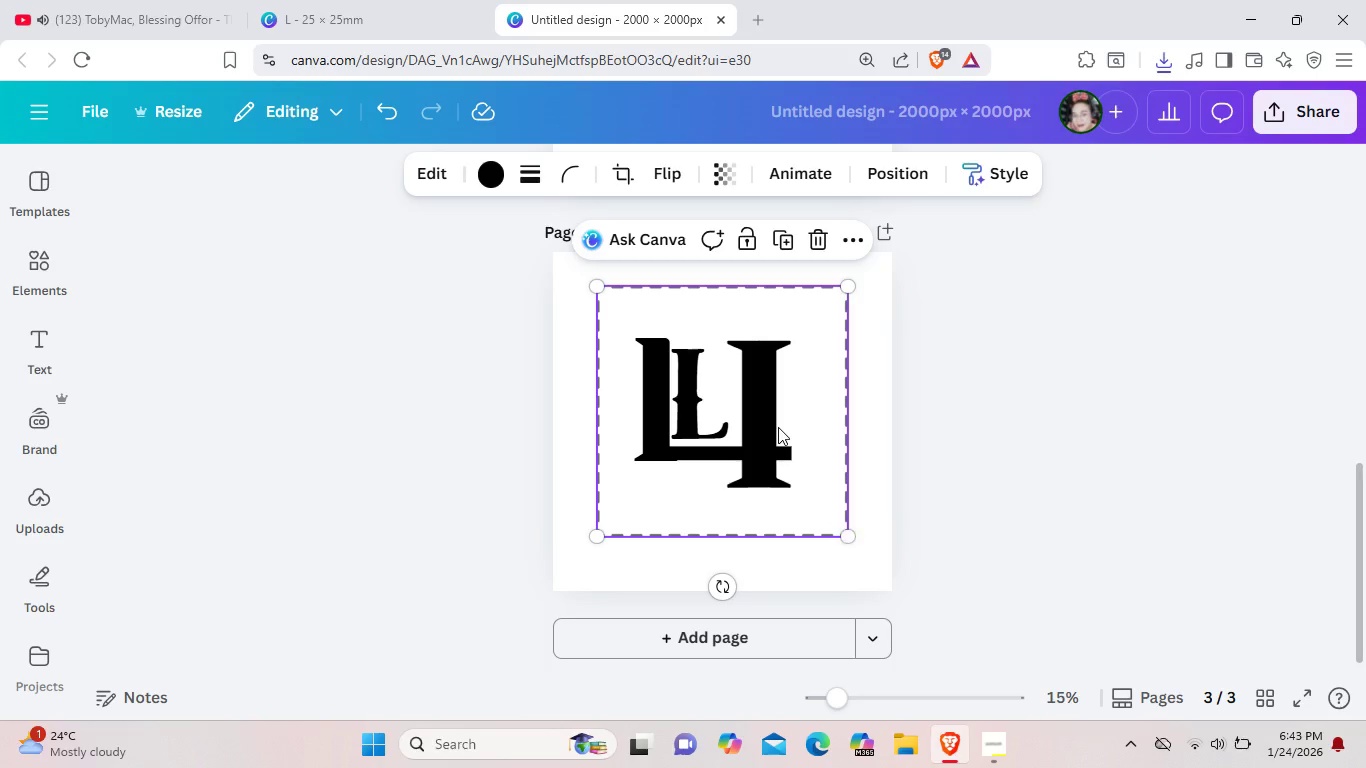 
left_click([778, 427])
 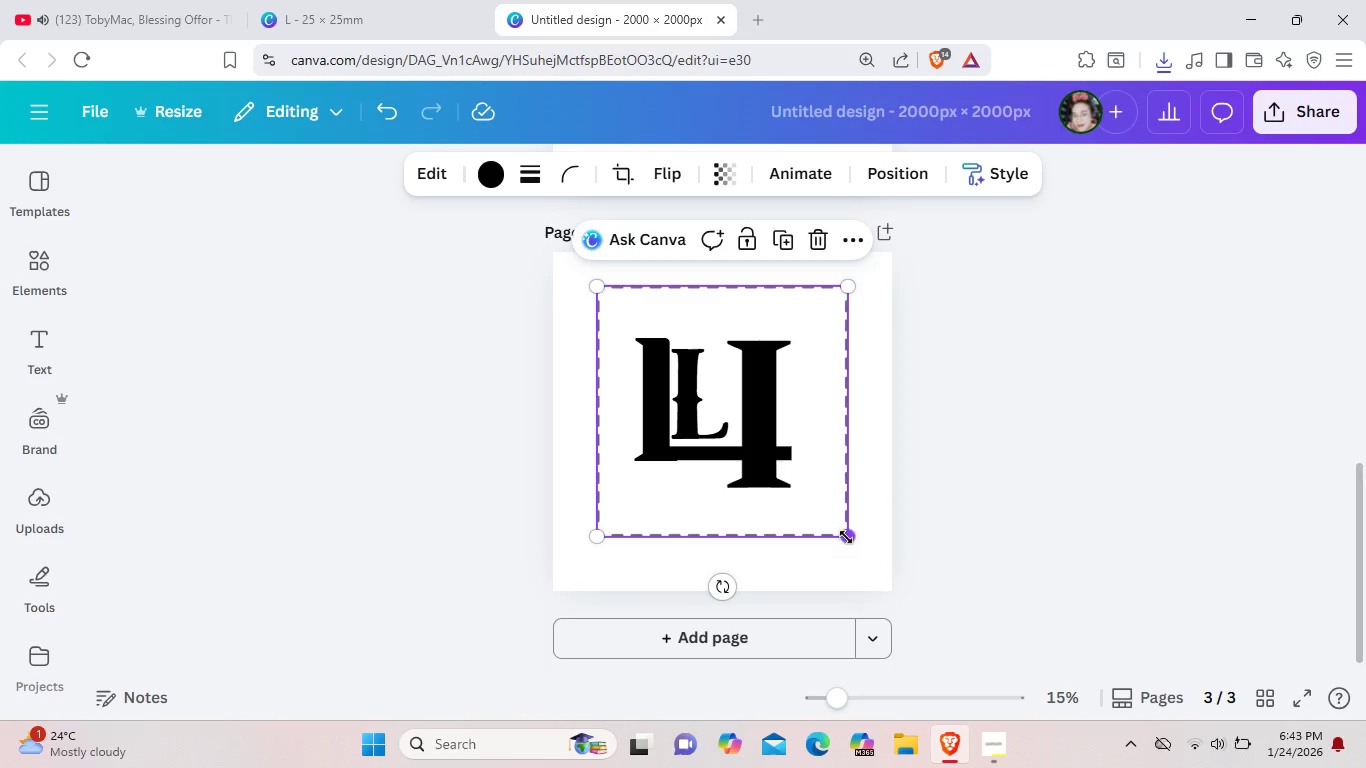 
left_click_drag(start_coordinate=[846, 537], to_coordinate=[877, 585])
 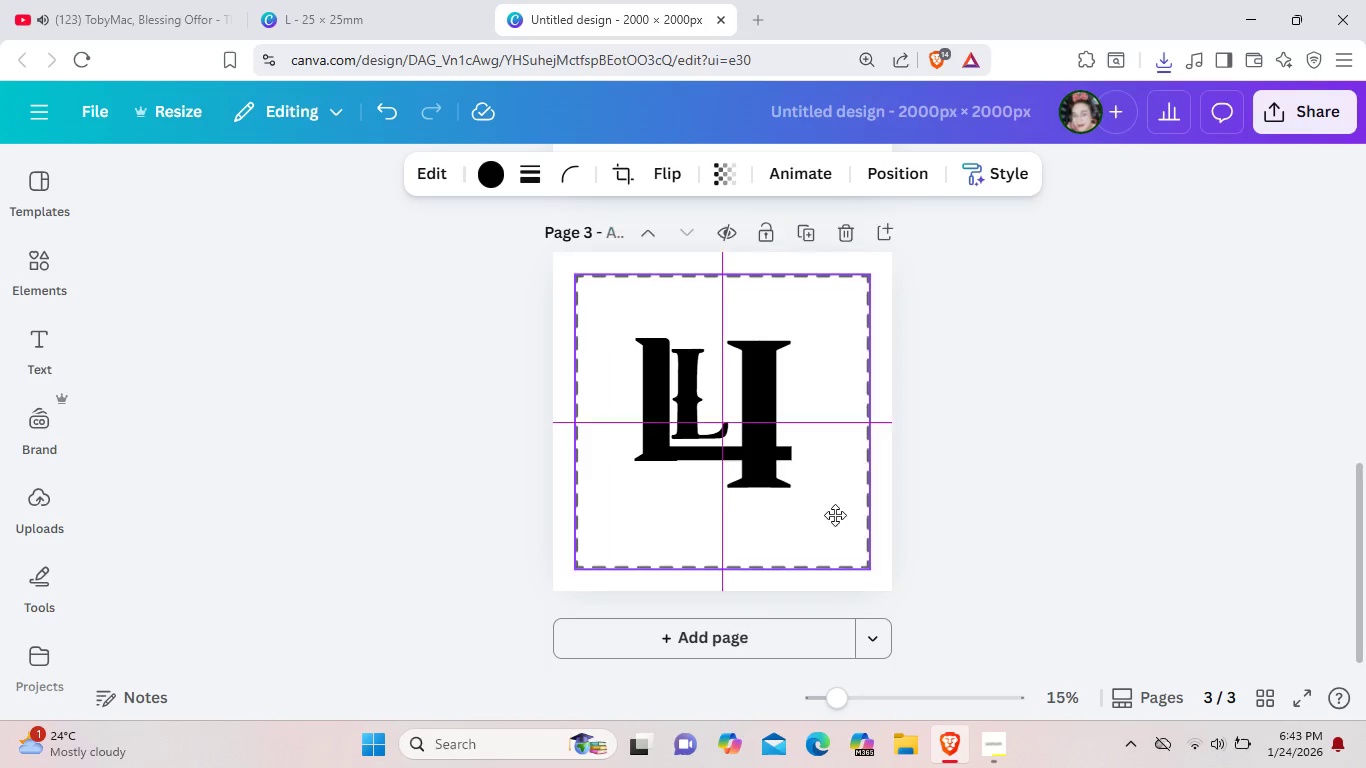 
left_click_drag(start_coordinate=[858, 528], to_coordinate=[846, 520])
 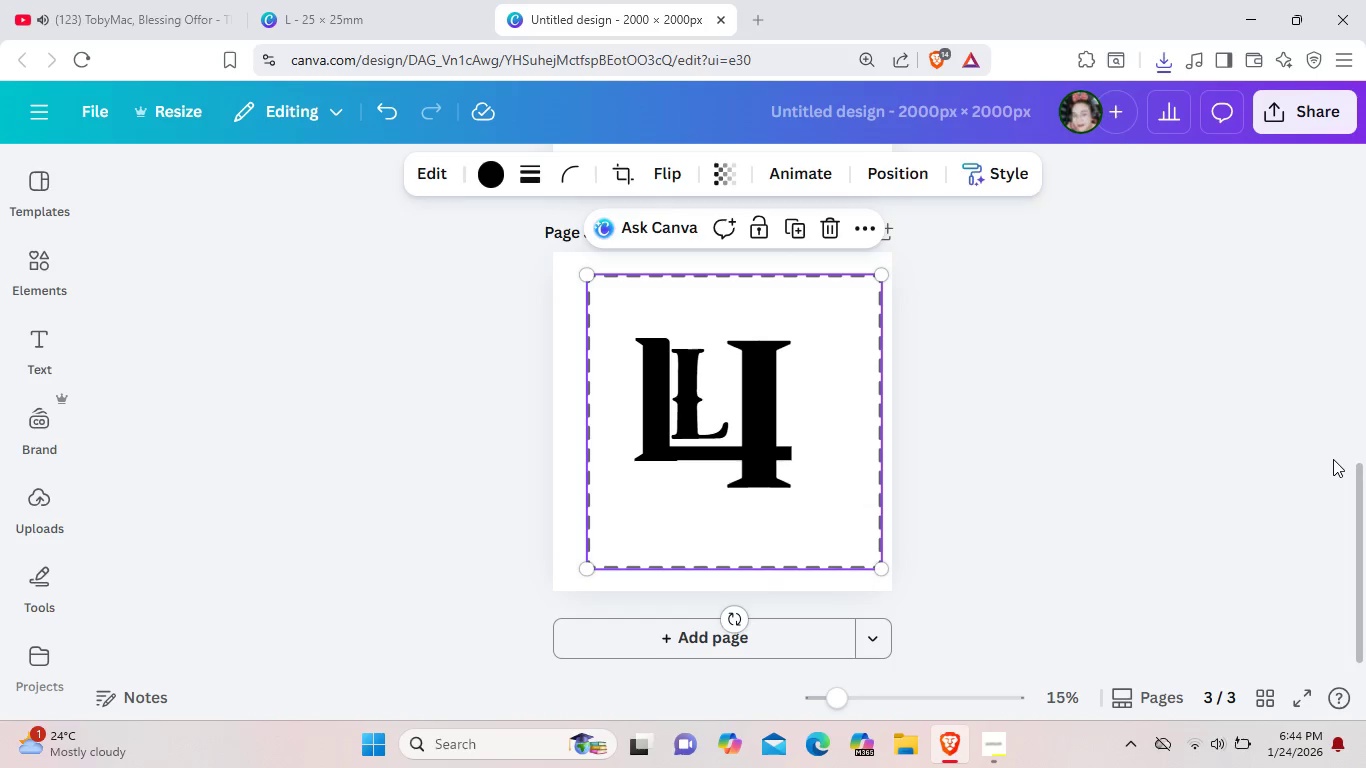 
left_click([1333, 459])
 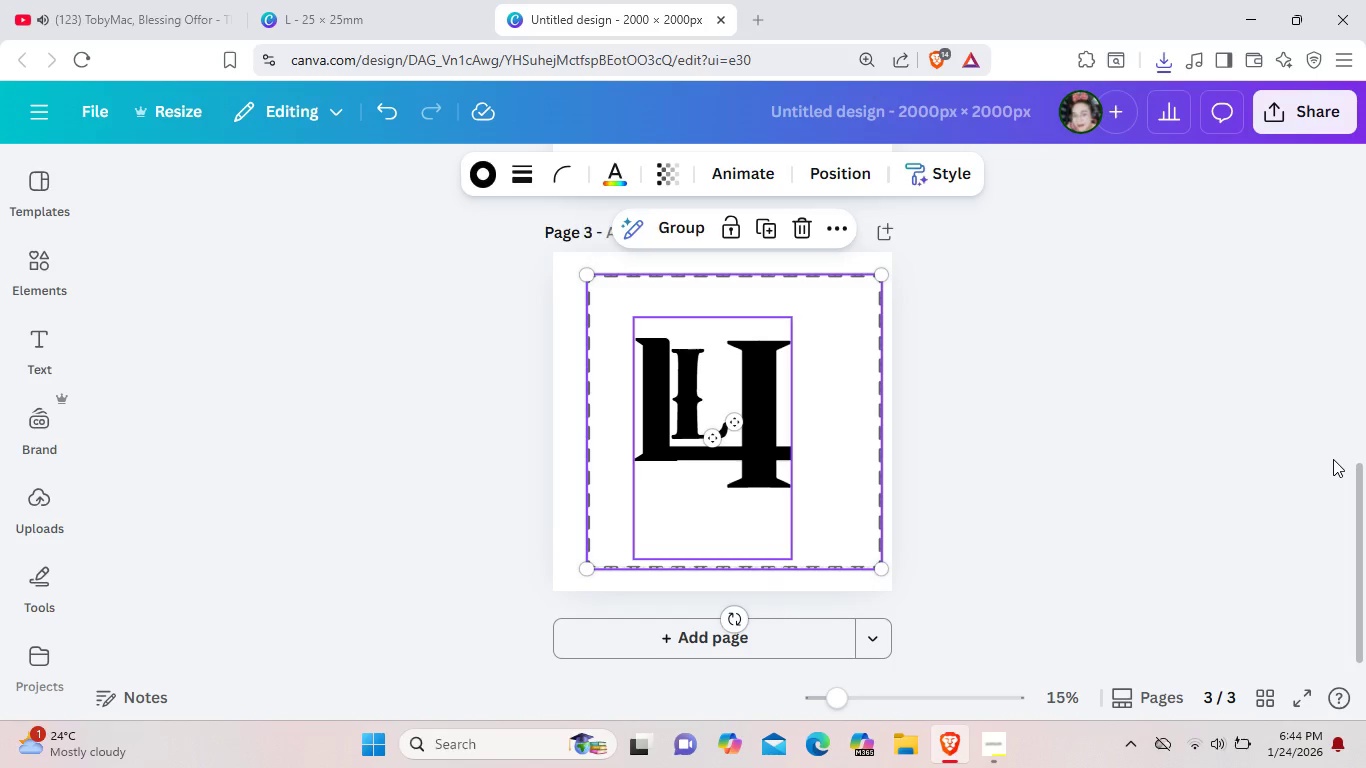 
key(Control+A)
 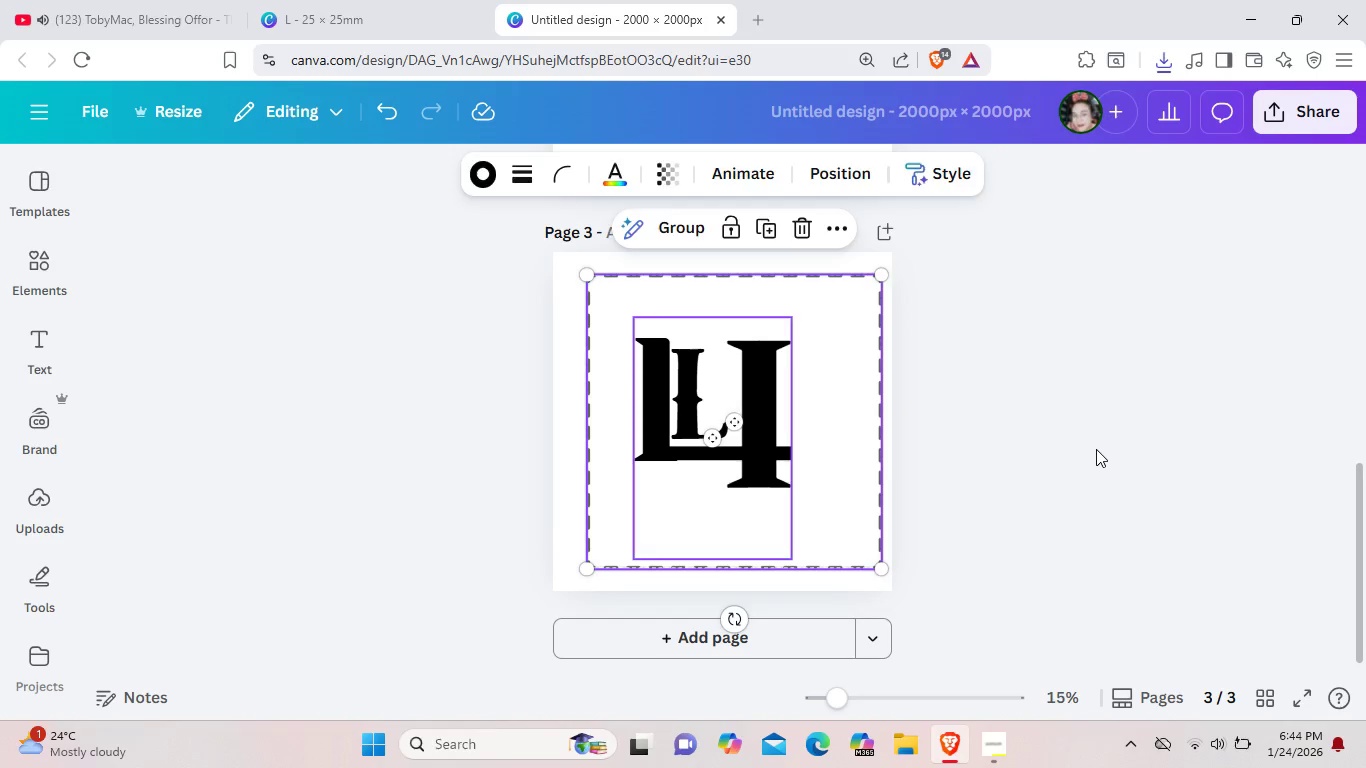 
left_click([1096, 449])
 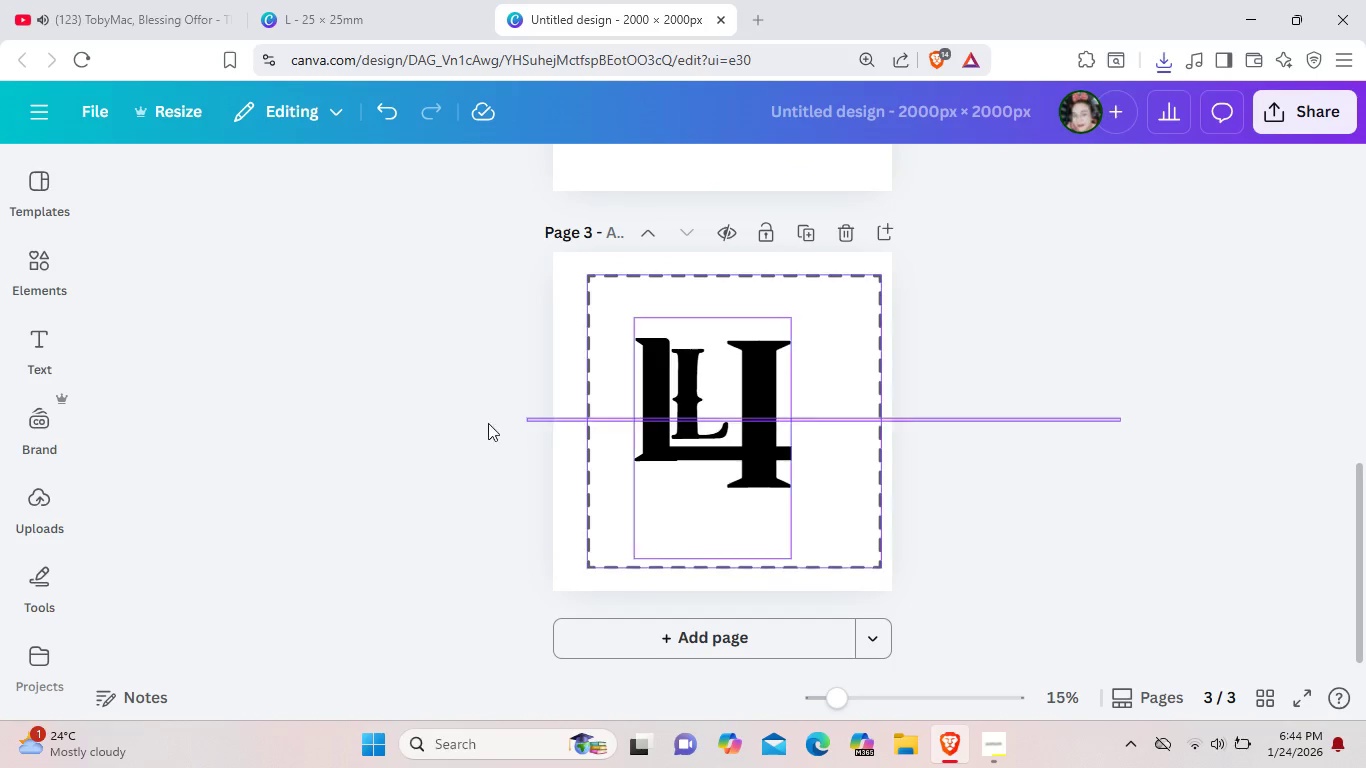 
left_click_drag(start_coordinate=[1121, 418], to_coordinate=[401, 433])
 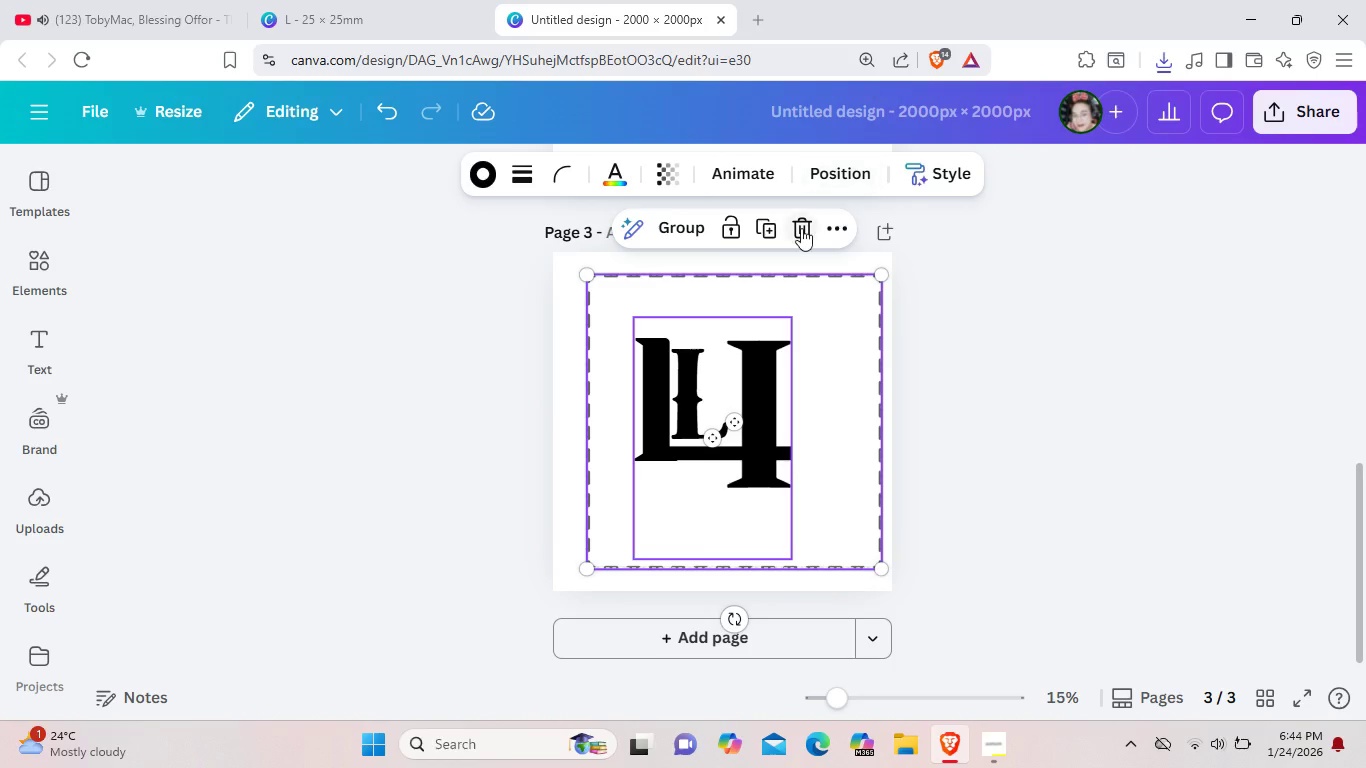 
left_click([801, 228])
 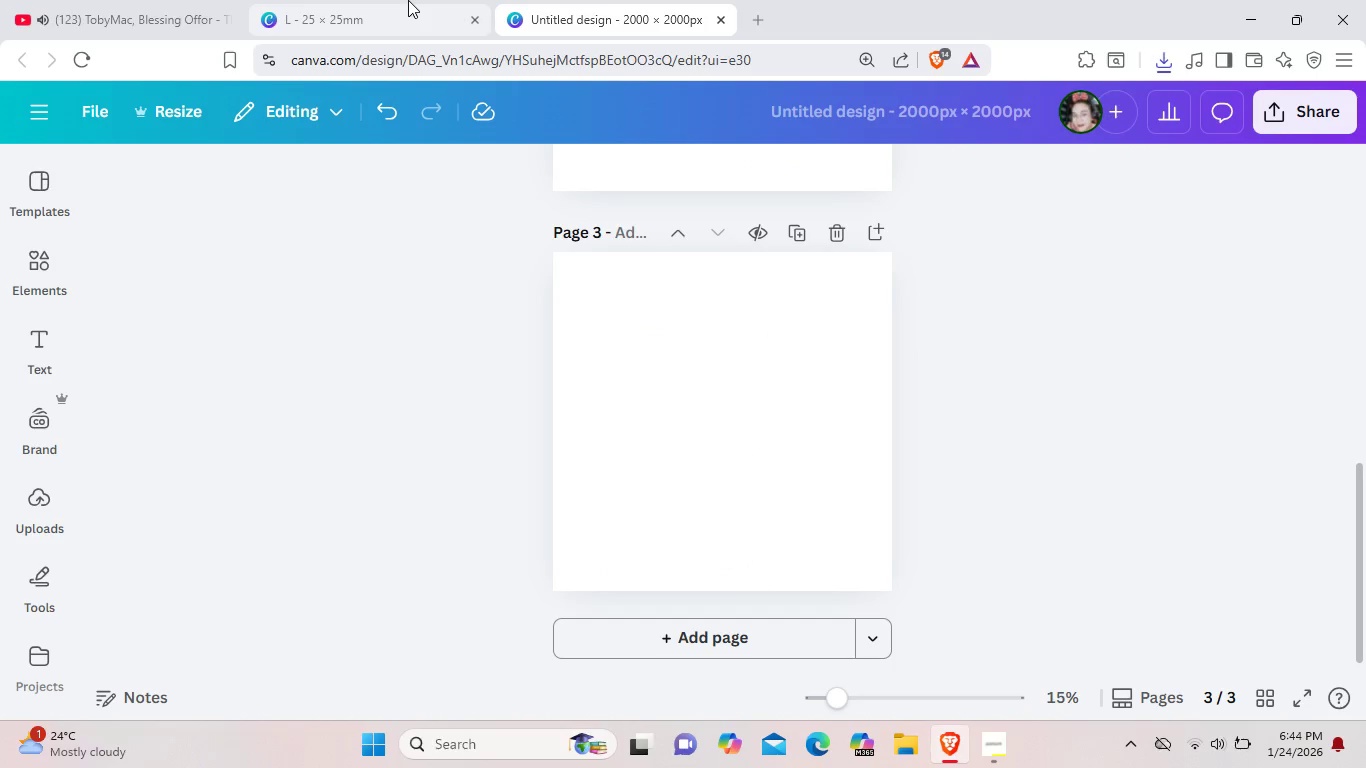 
left_click([408, 0])
 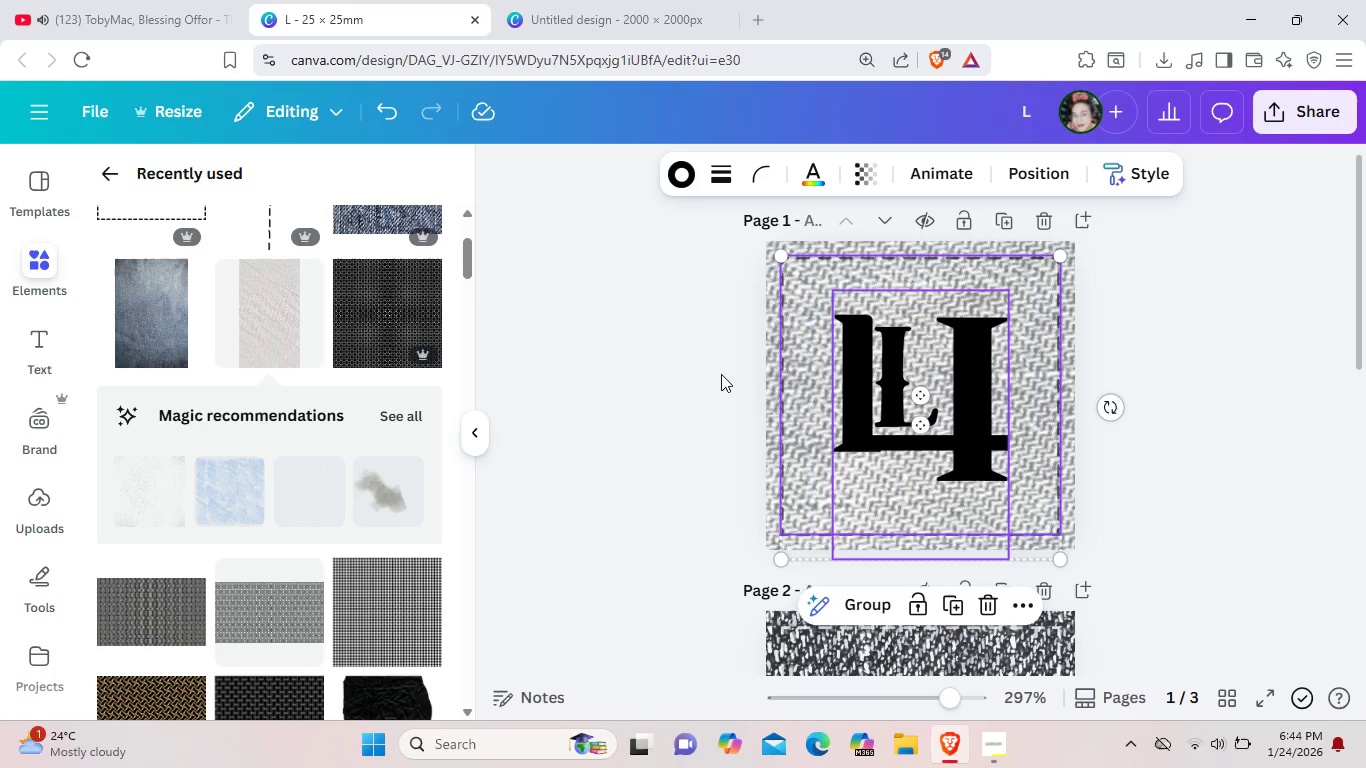 
left_click([721, 374])
 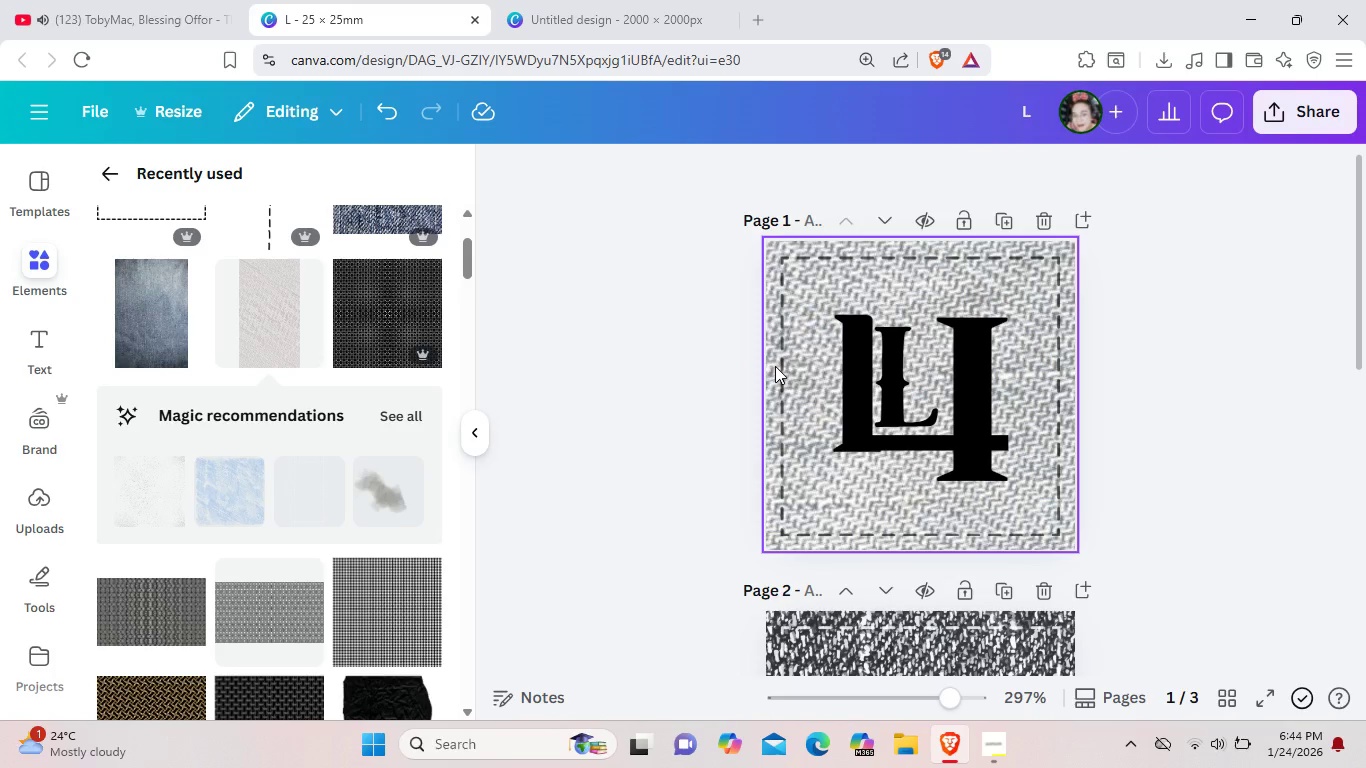 
left_click([775, 366])
 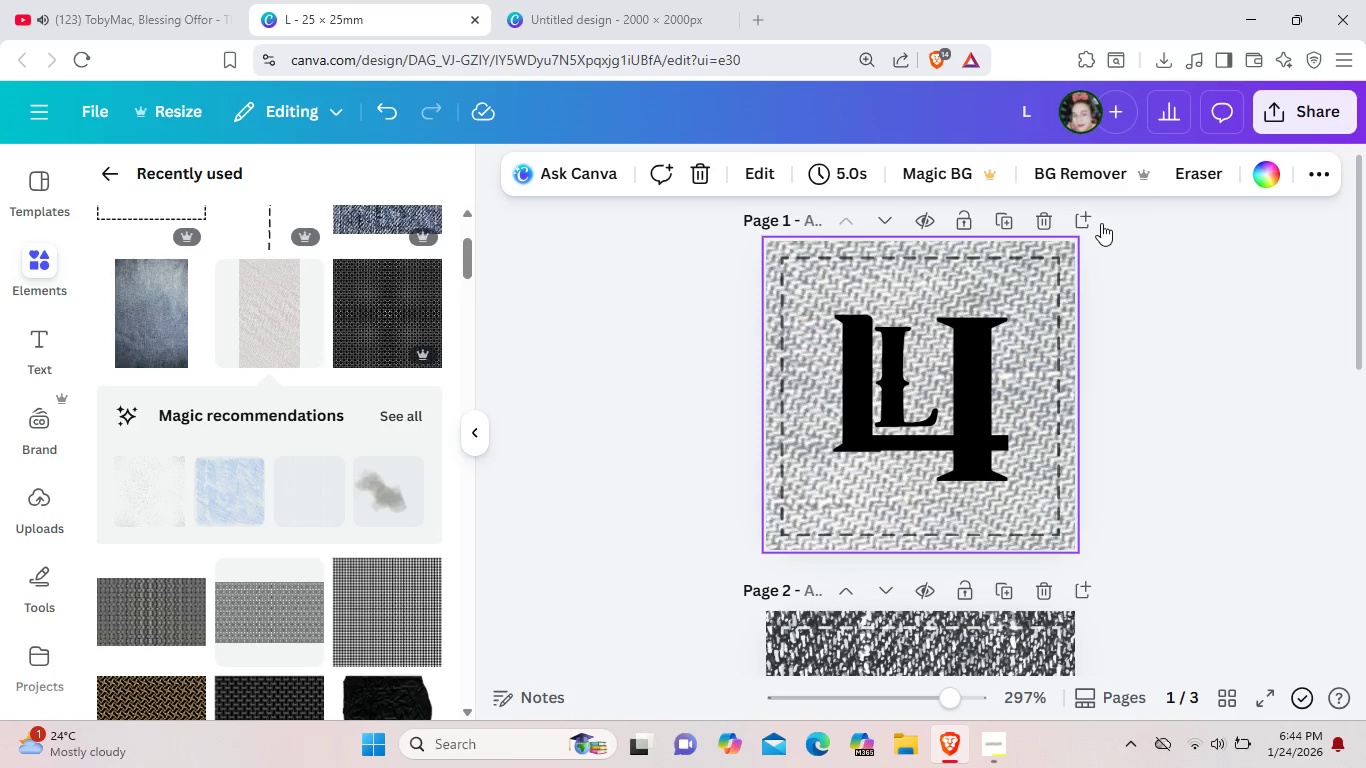 
left_click([1207, 303])
 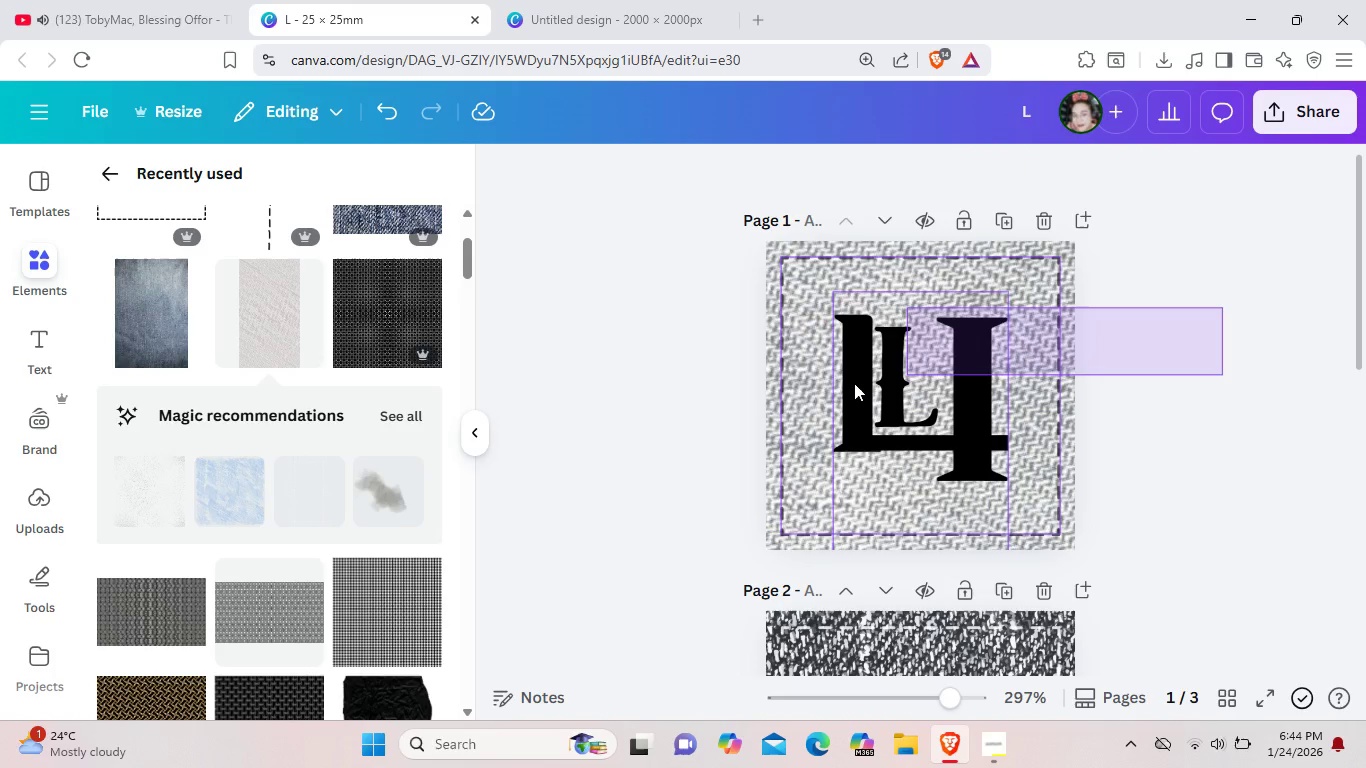 
left_click_drag(start_coordinate=[1224, 307], to_coordinate=[597, 432])
 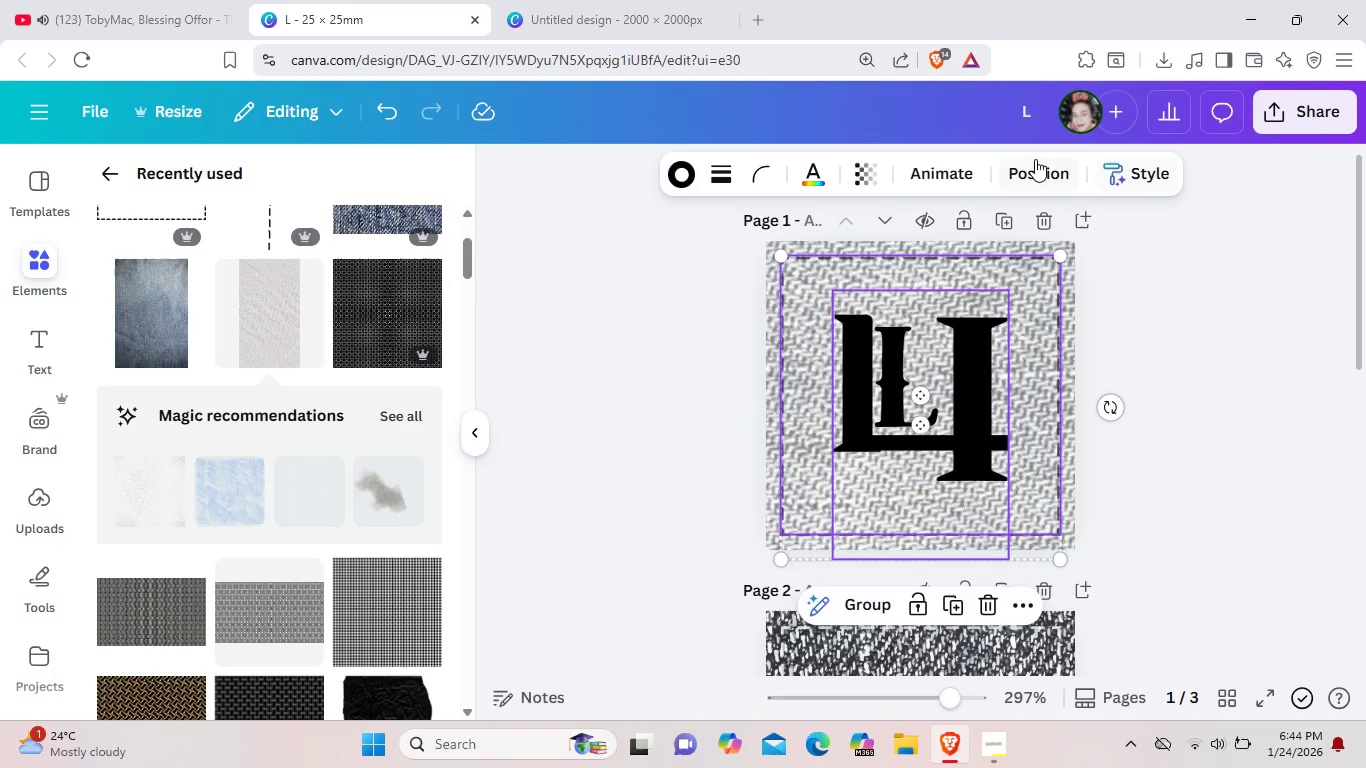 
left_click([1048, 167])
 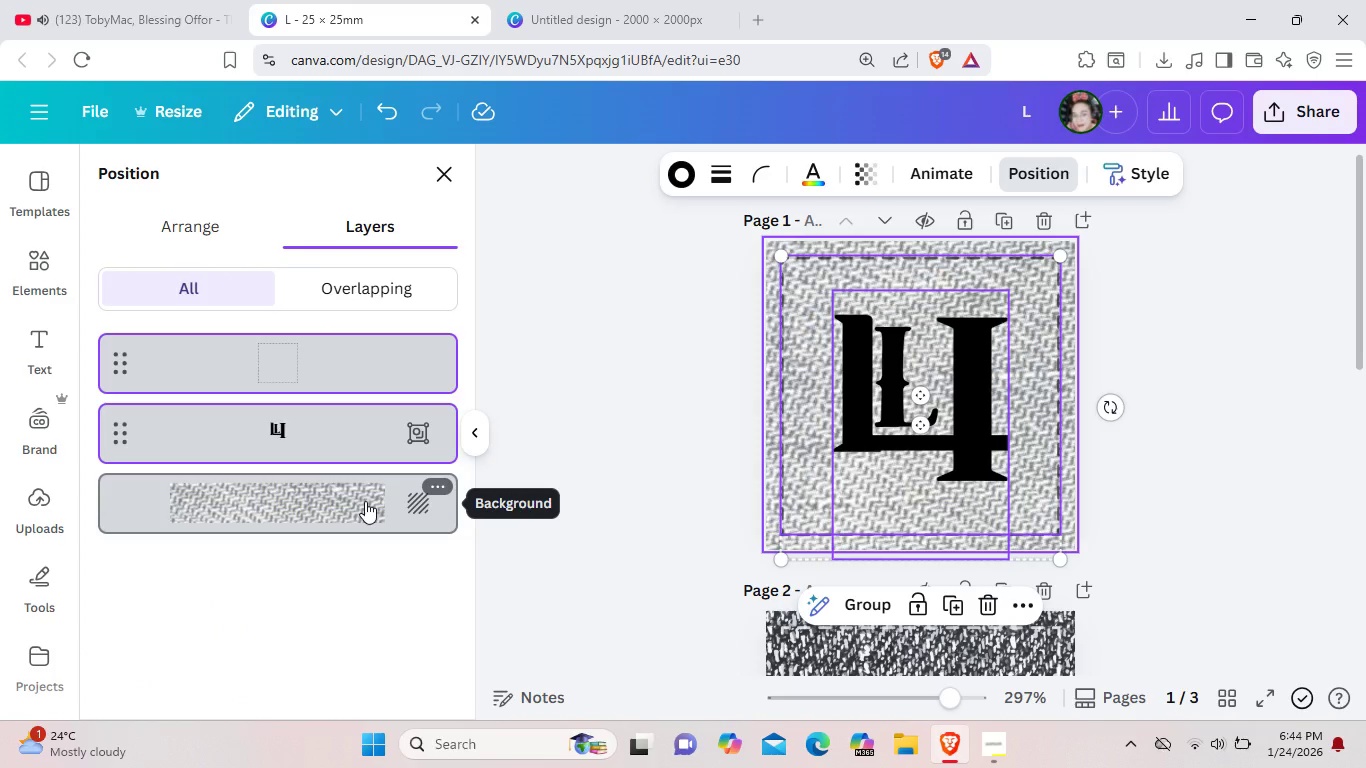 
wait(7.83)
 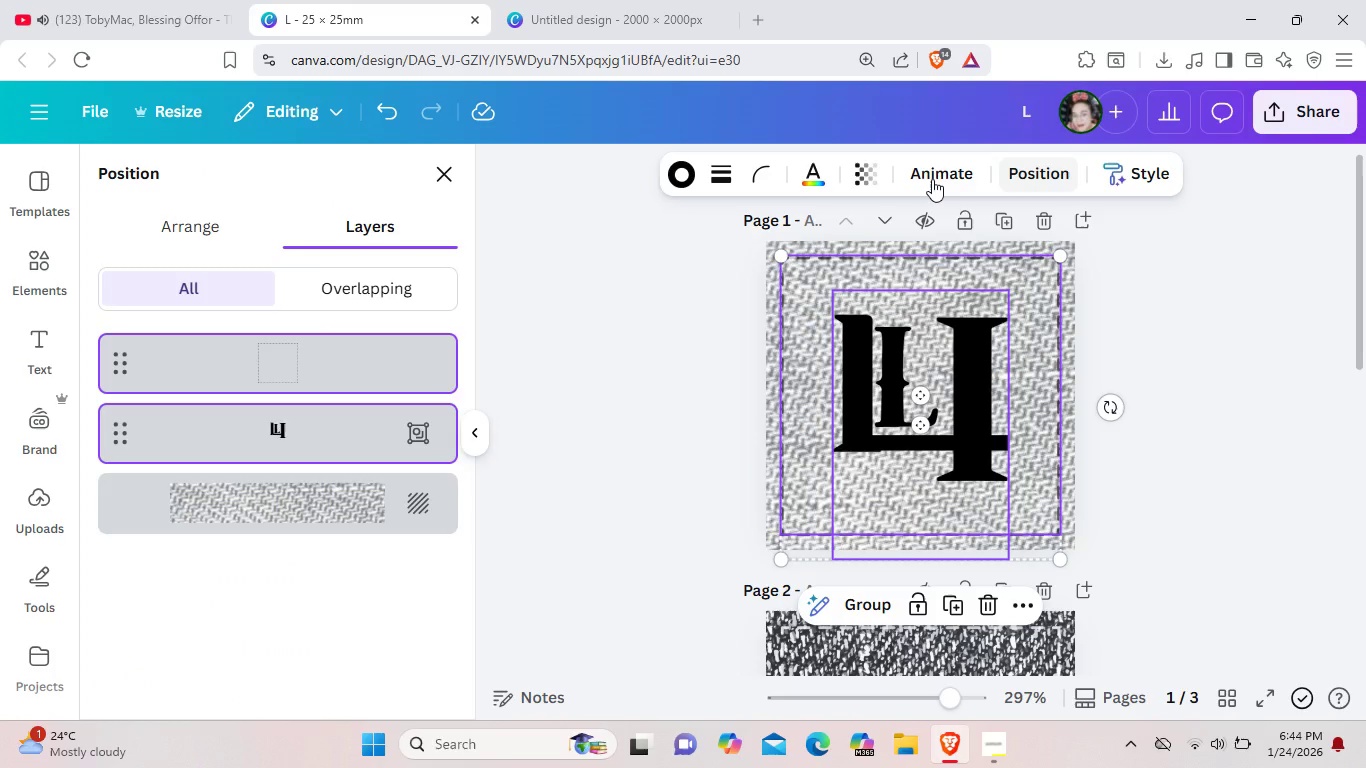 
key(Control+C)
 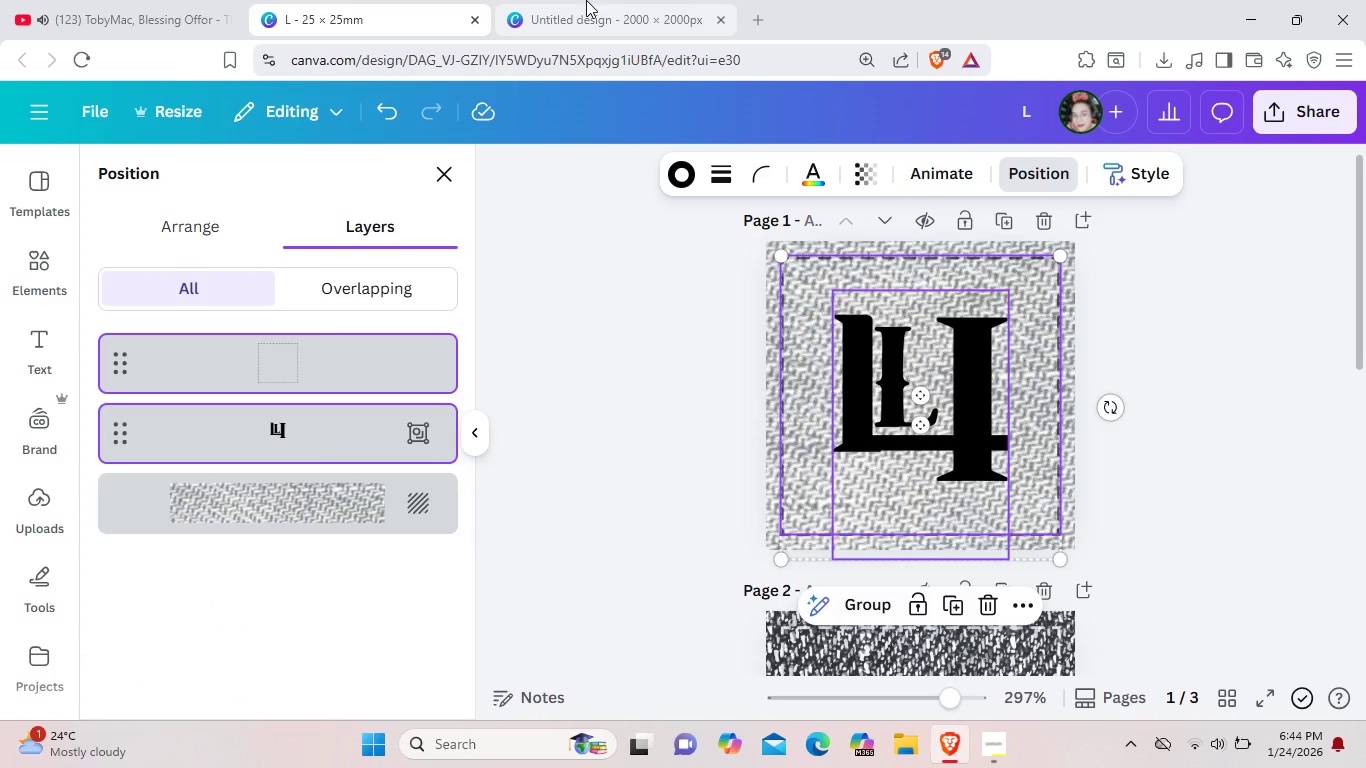 
left_click([586, 0])
 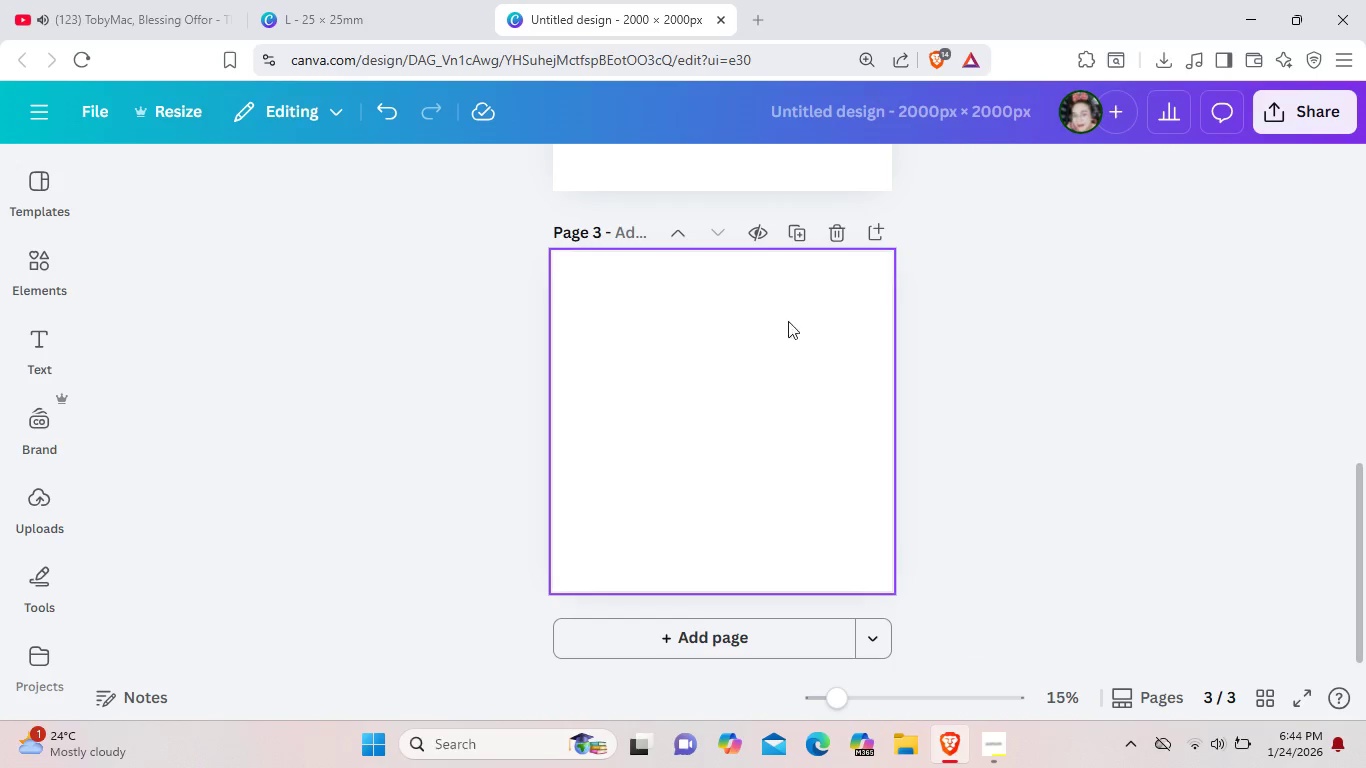 
key(Control+V)
 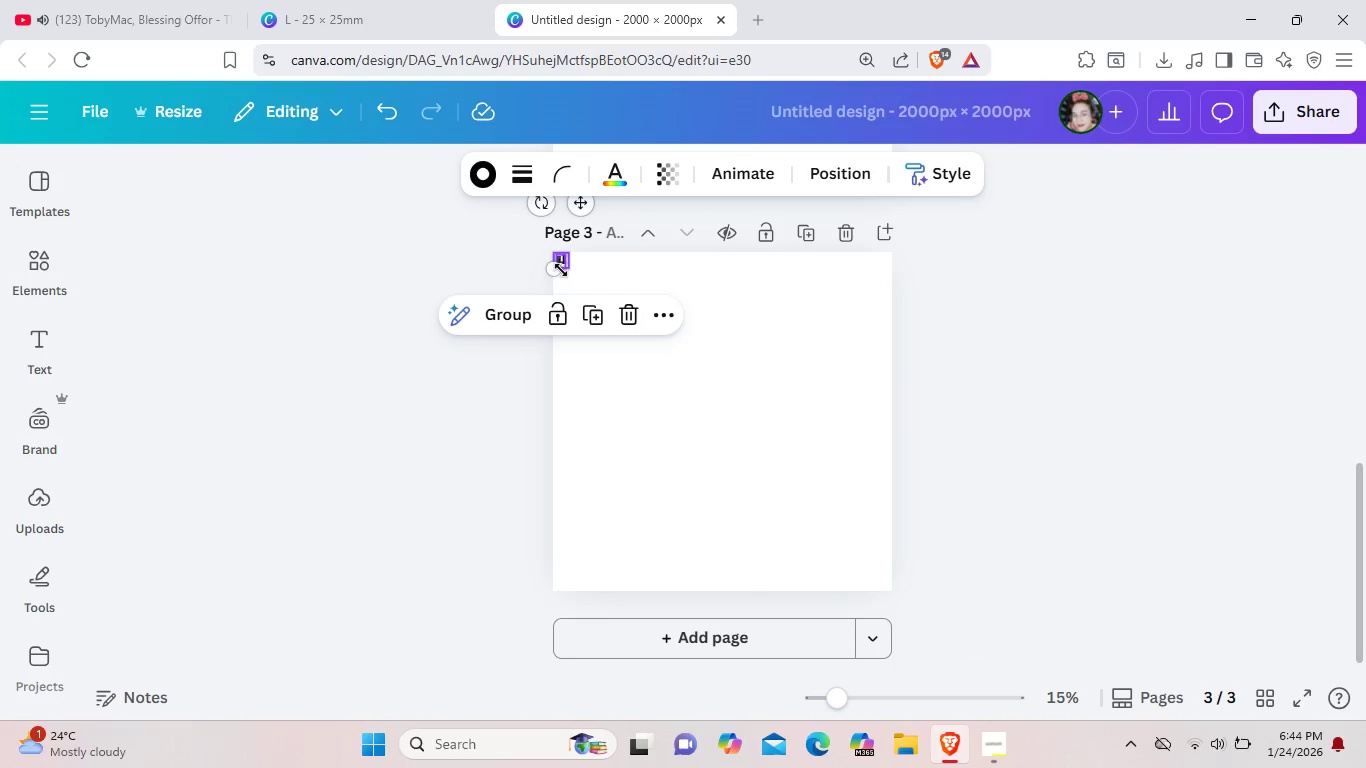 
left_click_drag(start_coordinate=[561, 270], to_coordinate=[1011, 503])
 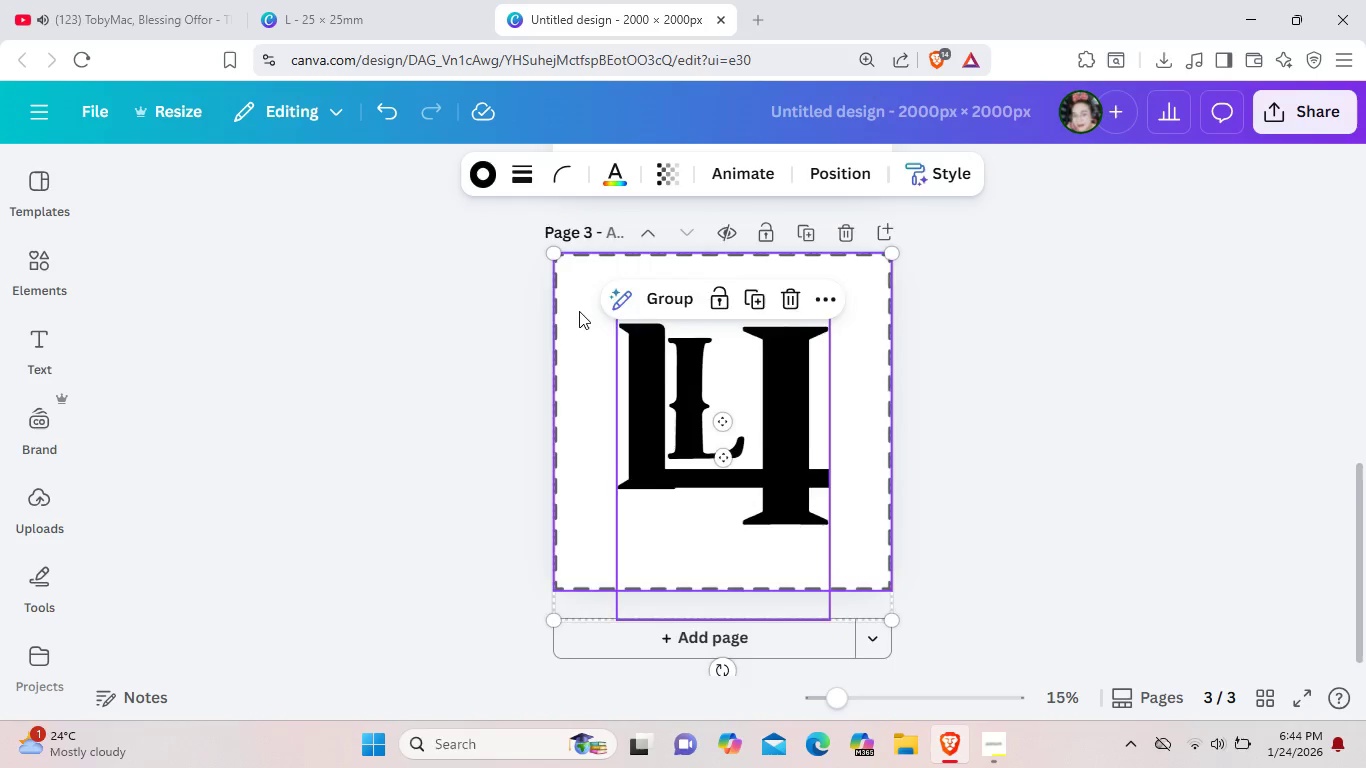 
scroll: coordinate [579, 311], scroll_direction: up, amount: 4.0
 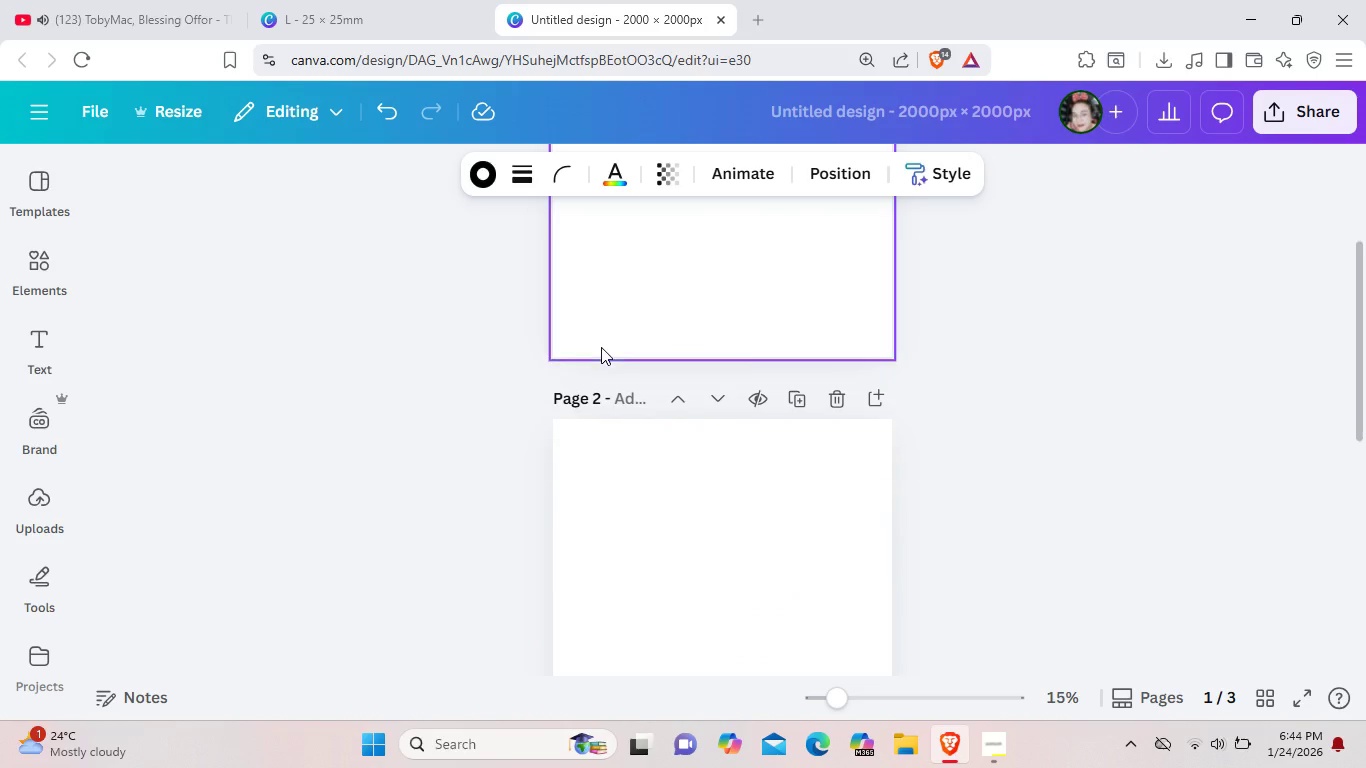 
scroll: coordinate [601, 347], scroll_direction: down, amount: 2.0
 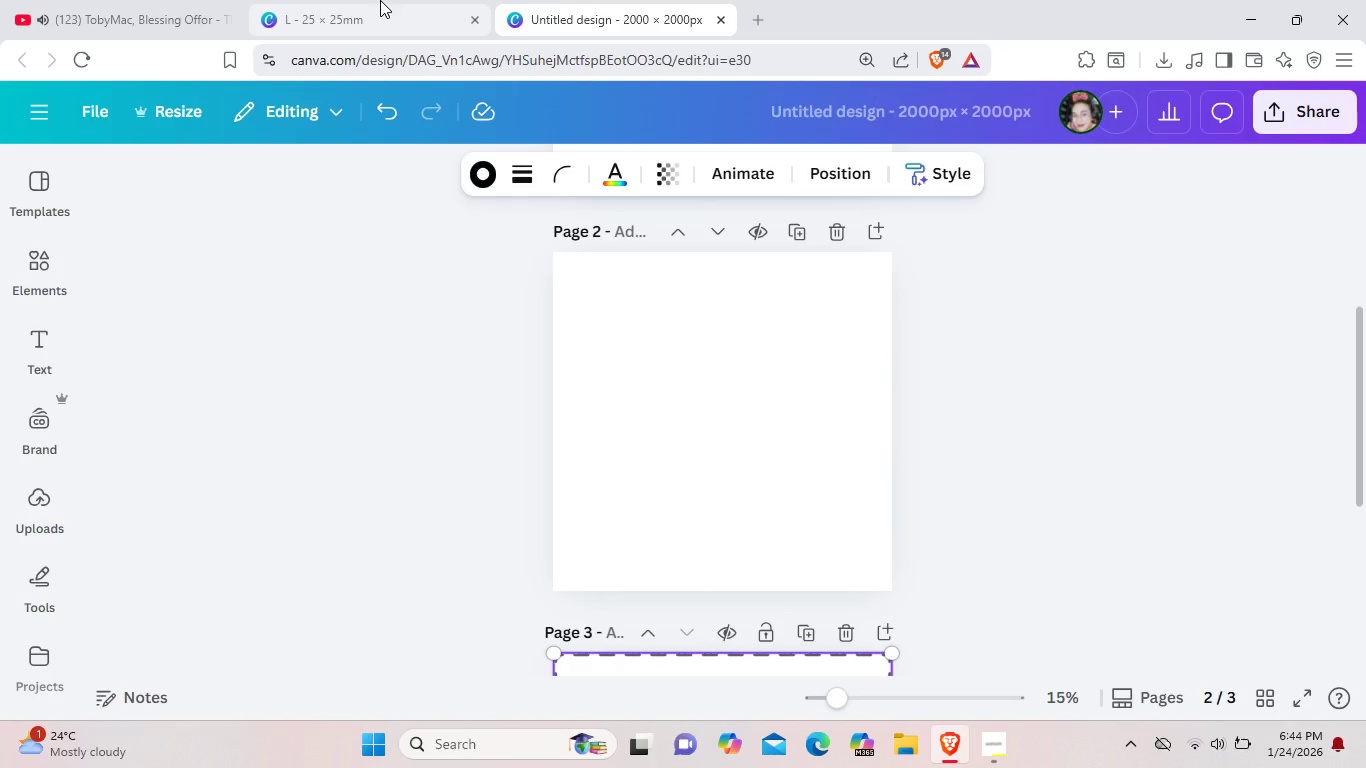 
left_click([380, 0])
 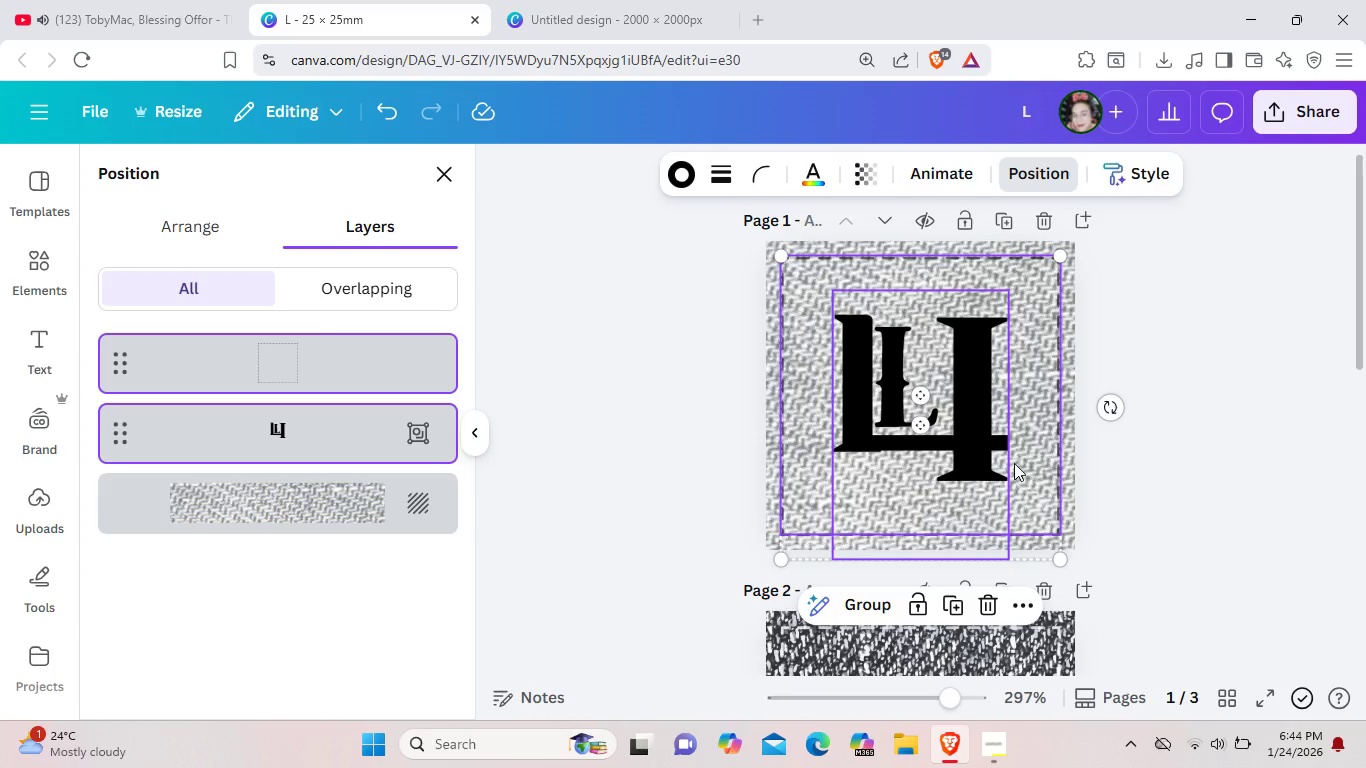 
scroll: coordinate [1029, 475], scroll_direction: down, amount: 5.0
 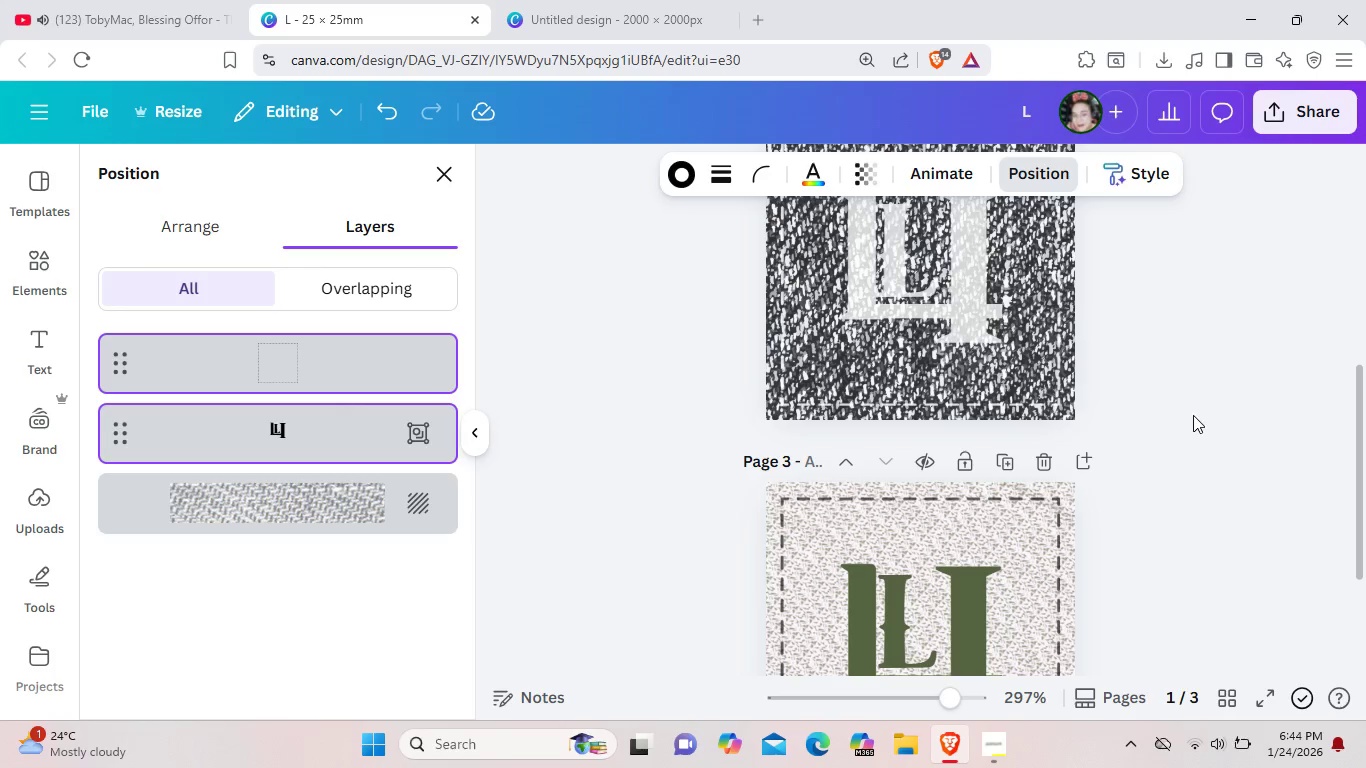 
scroll: coordinate [1230, 381], scroll_direction: up, amount: 2.0
 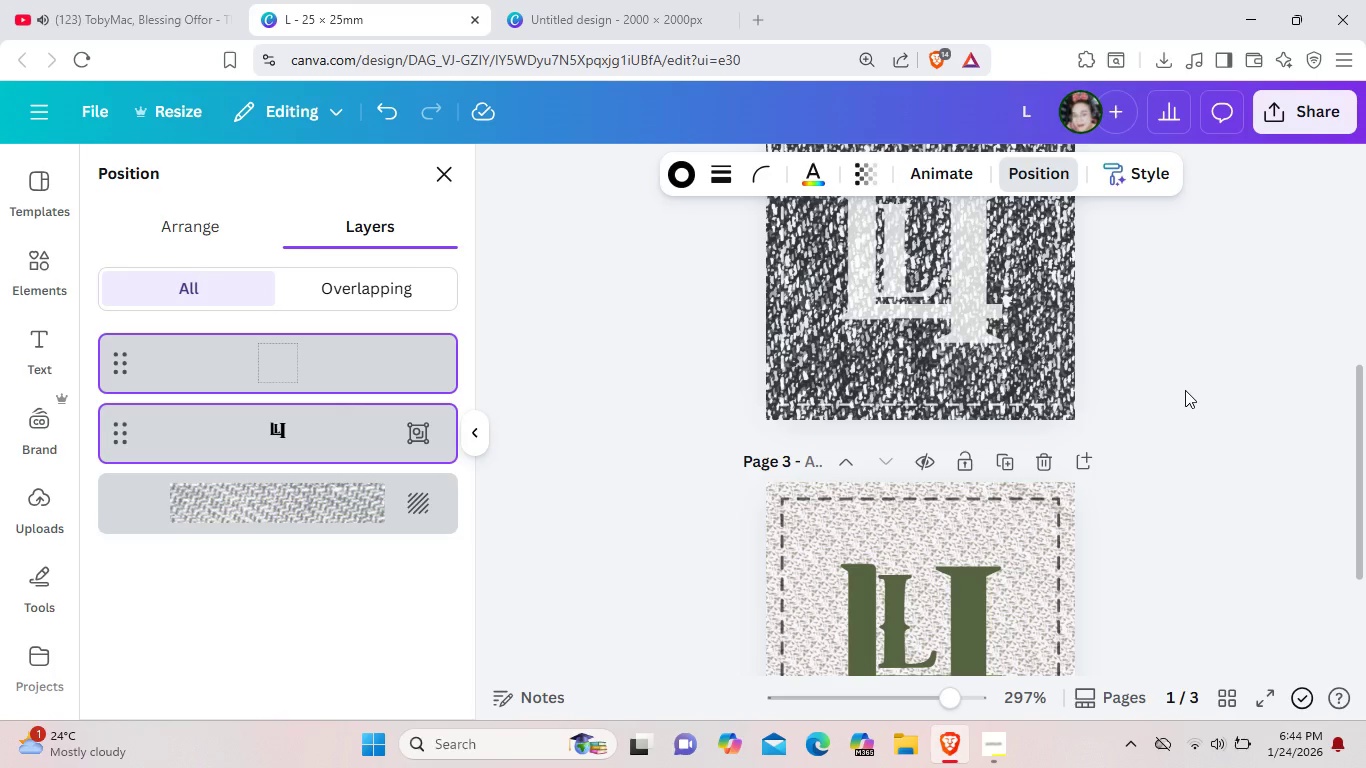 
left_click([1185, 390])
 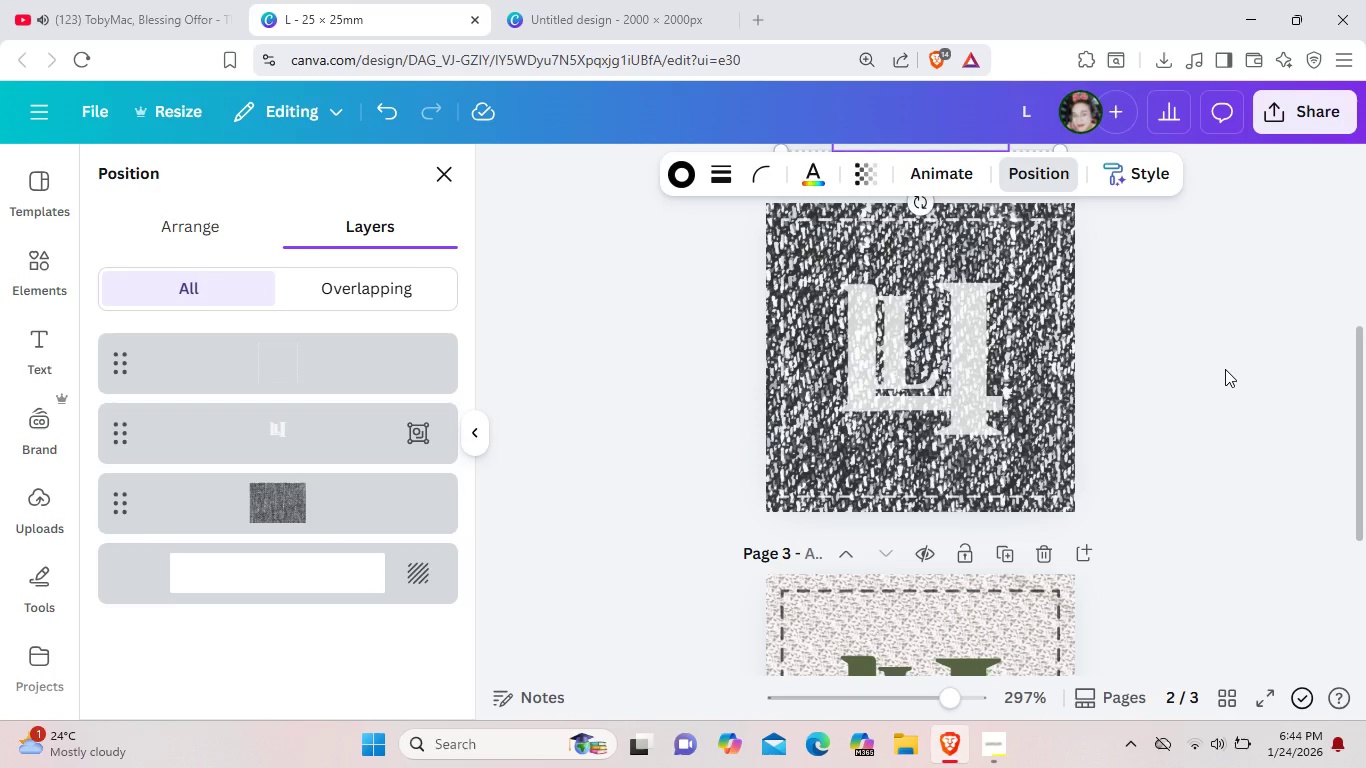 
left_click_drag(start_coordinate=[1225, 369], to_coordinate=[655, 418])
 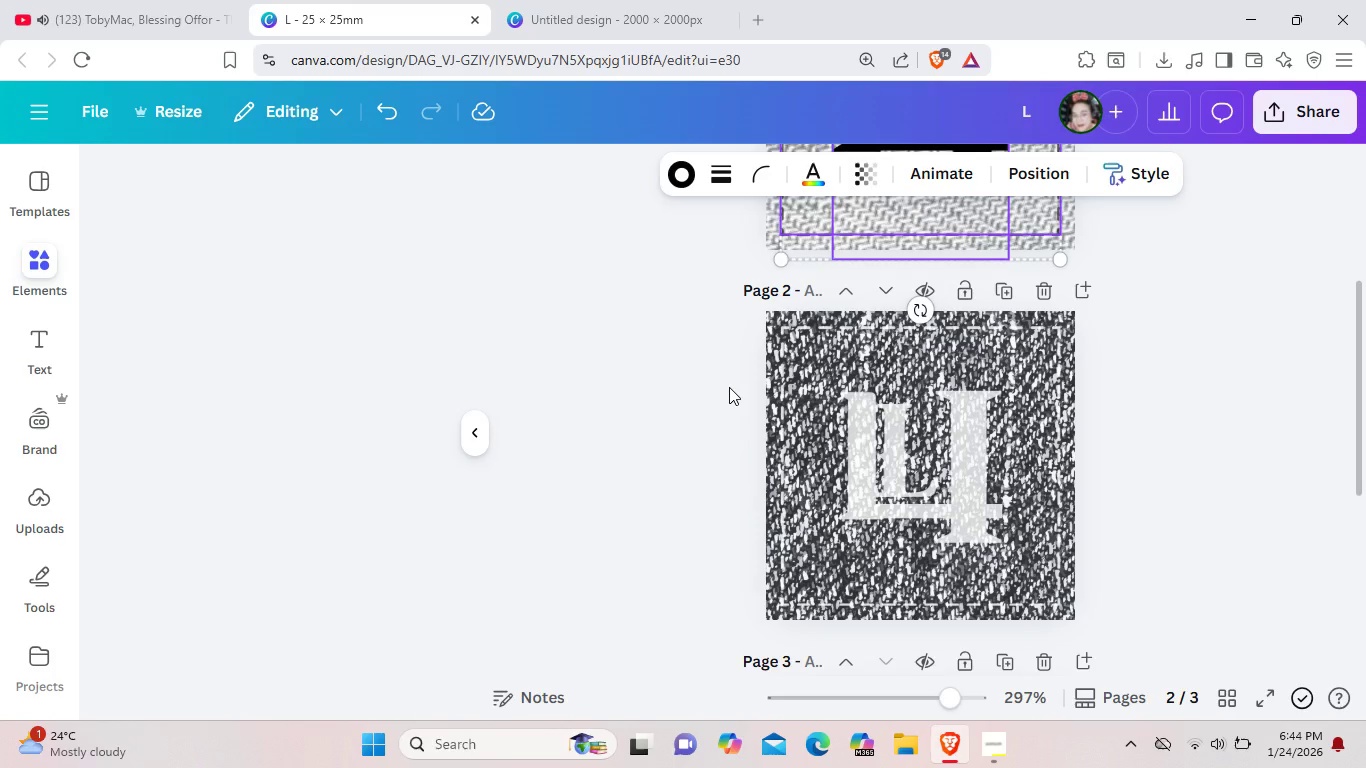 
left_click_drag(start_coordinate=[588, 540], to_coordinate=[1280, 344])
 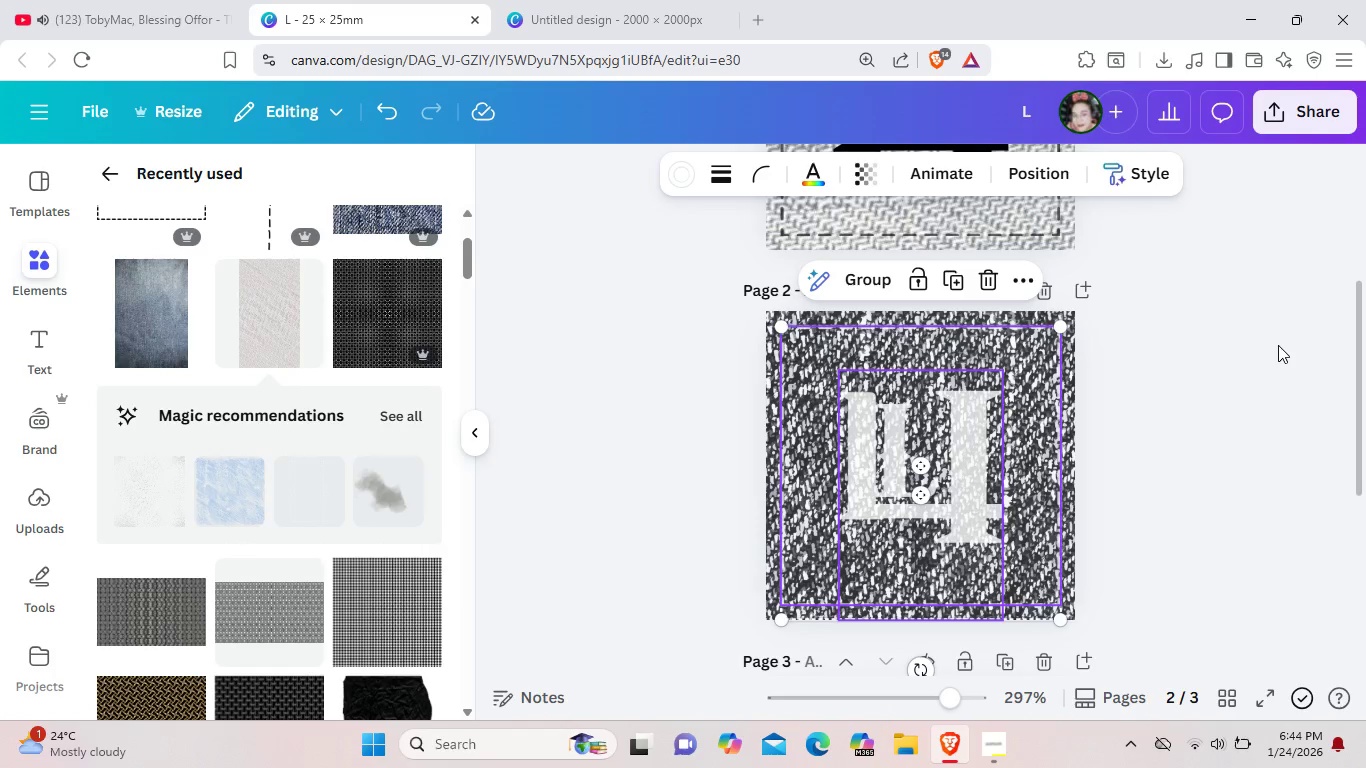 
key(Control+C)
 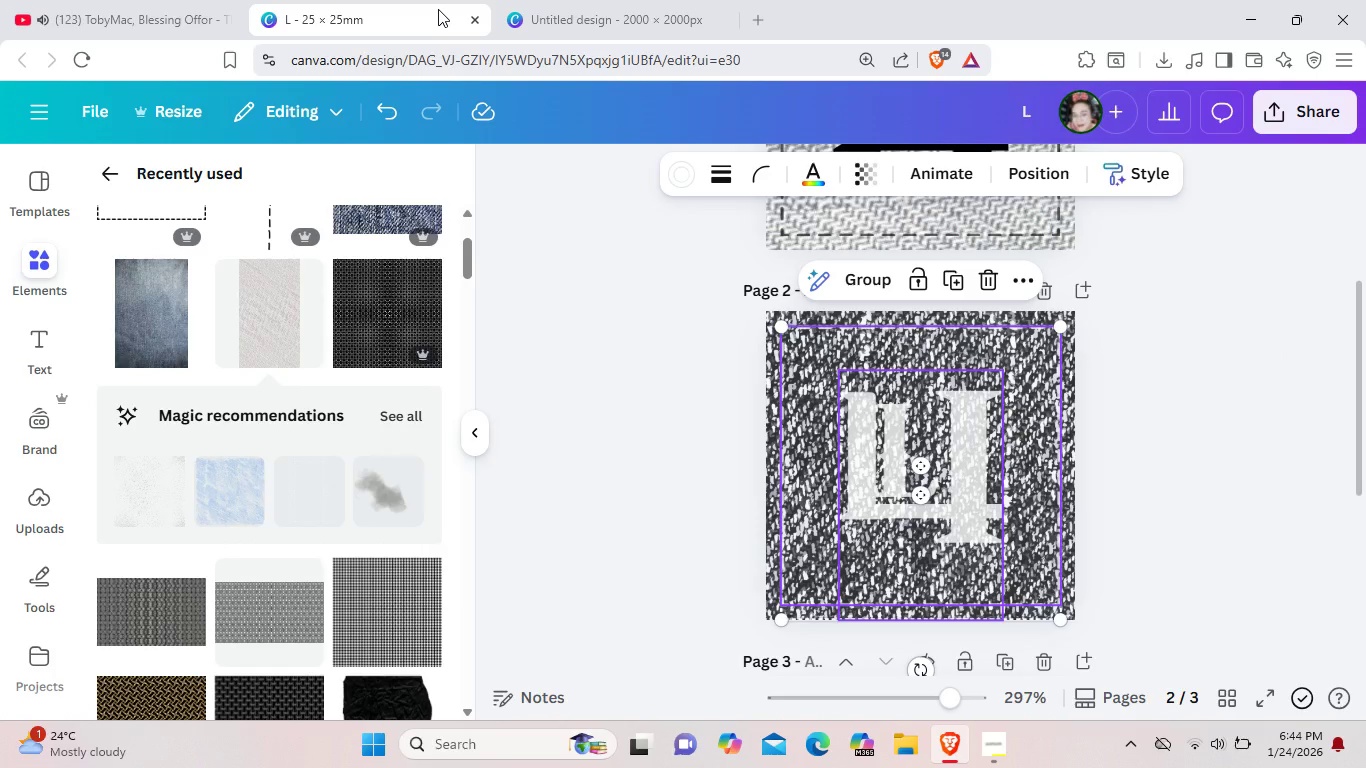 
left_click([400, 4])
 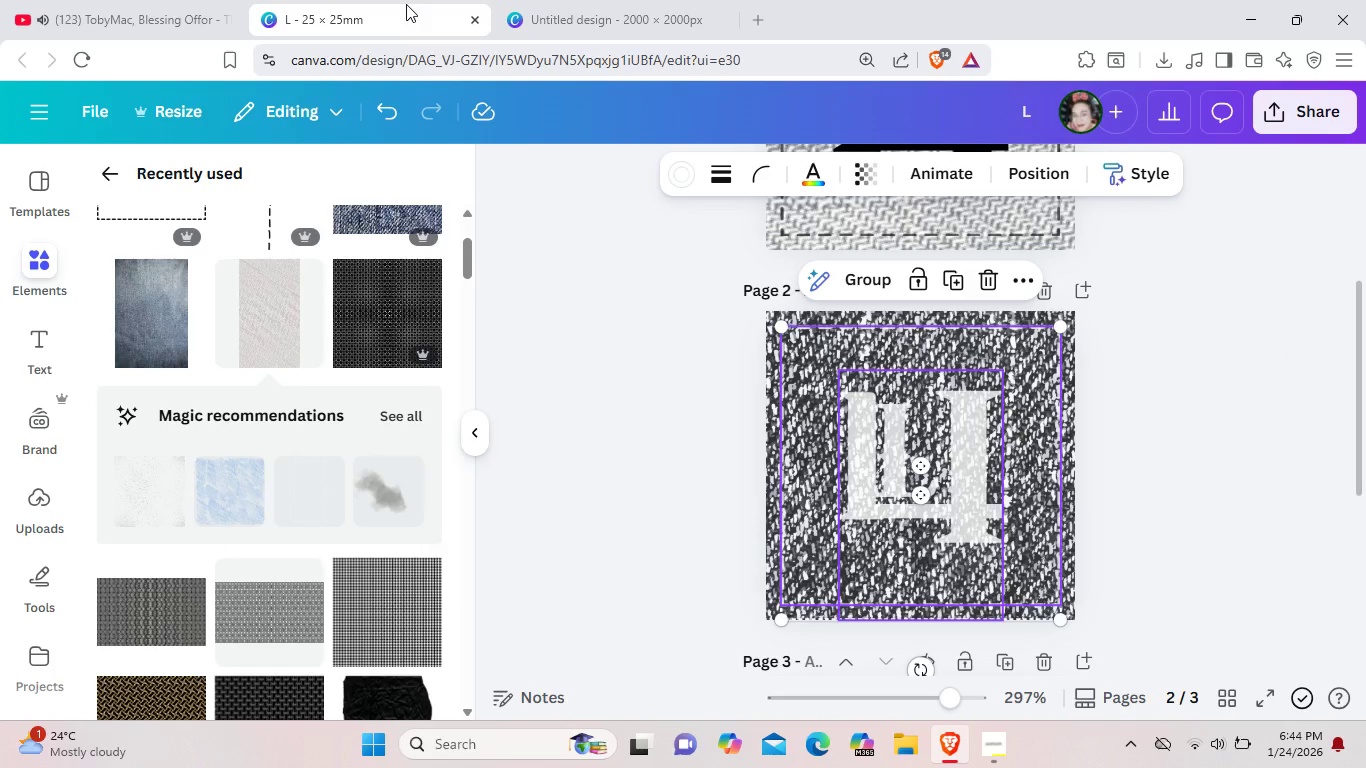 
left_click([591, 4])
 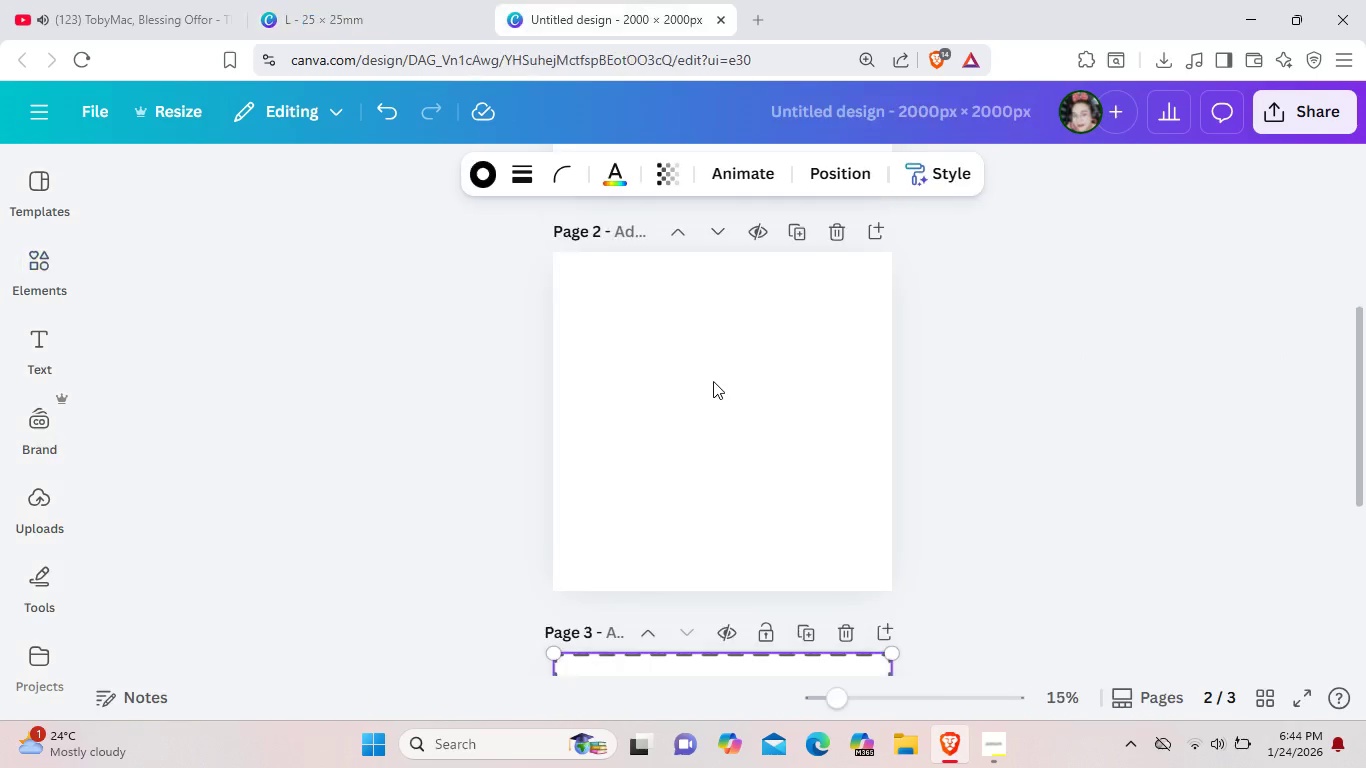 
hold_key(key=ControlLeft, duration=0.38)
 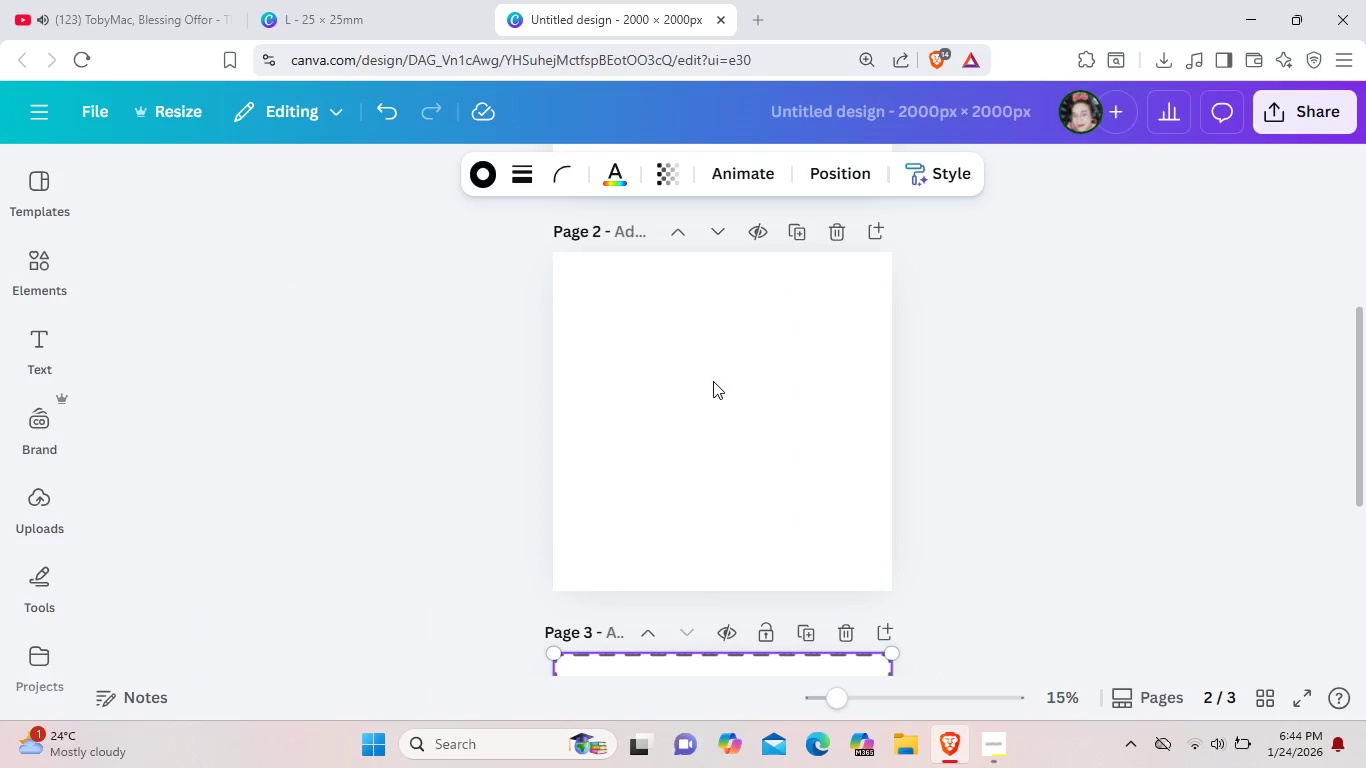 
left_click([710, 391])
 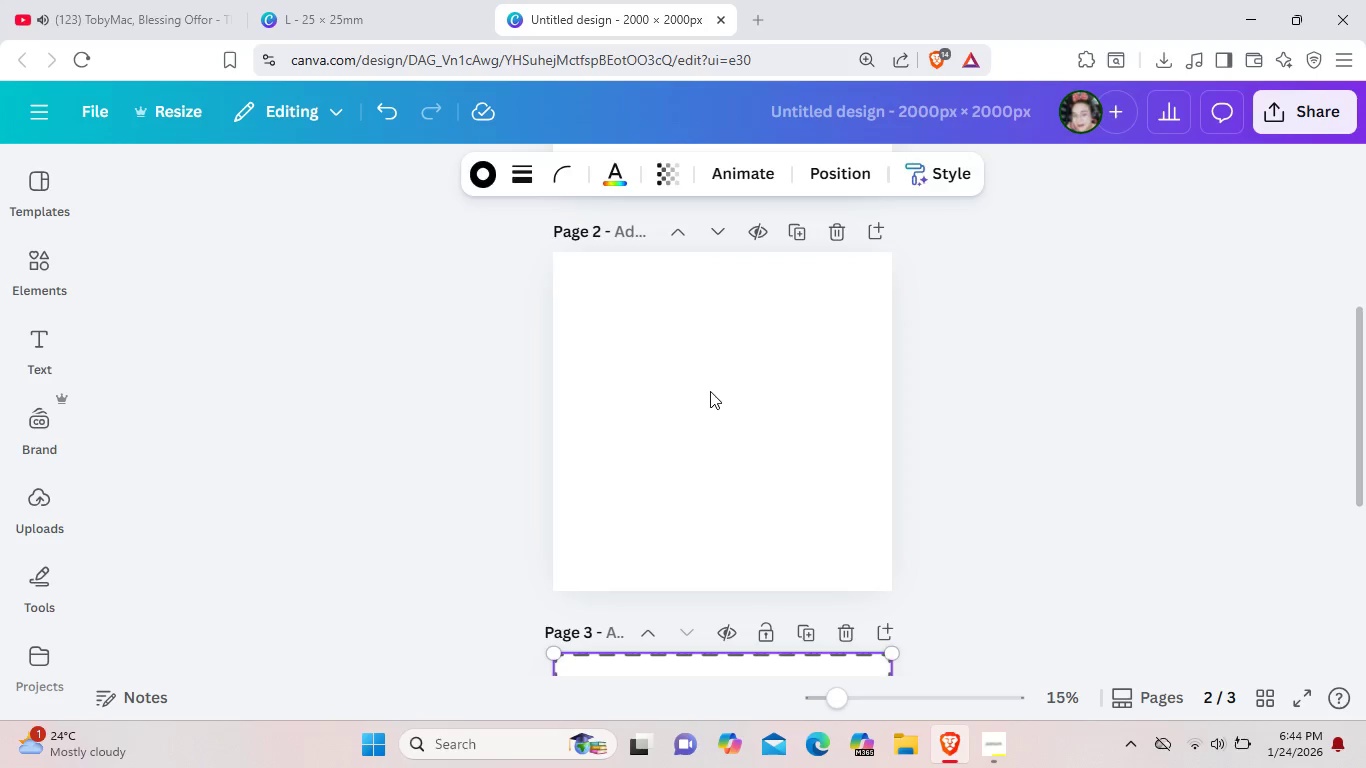 
key(Control+V)
 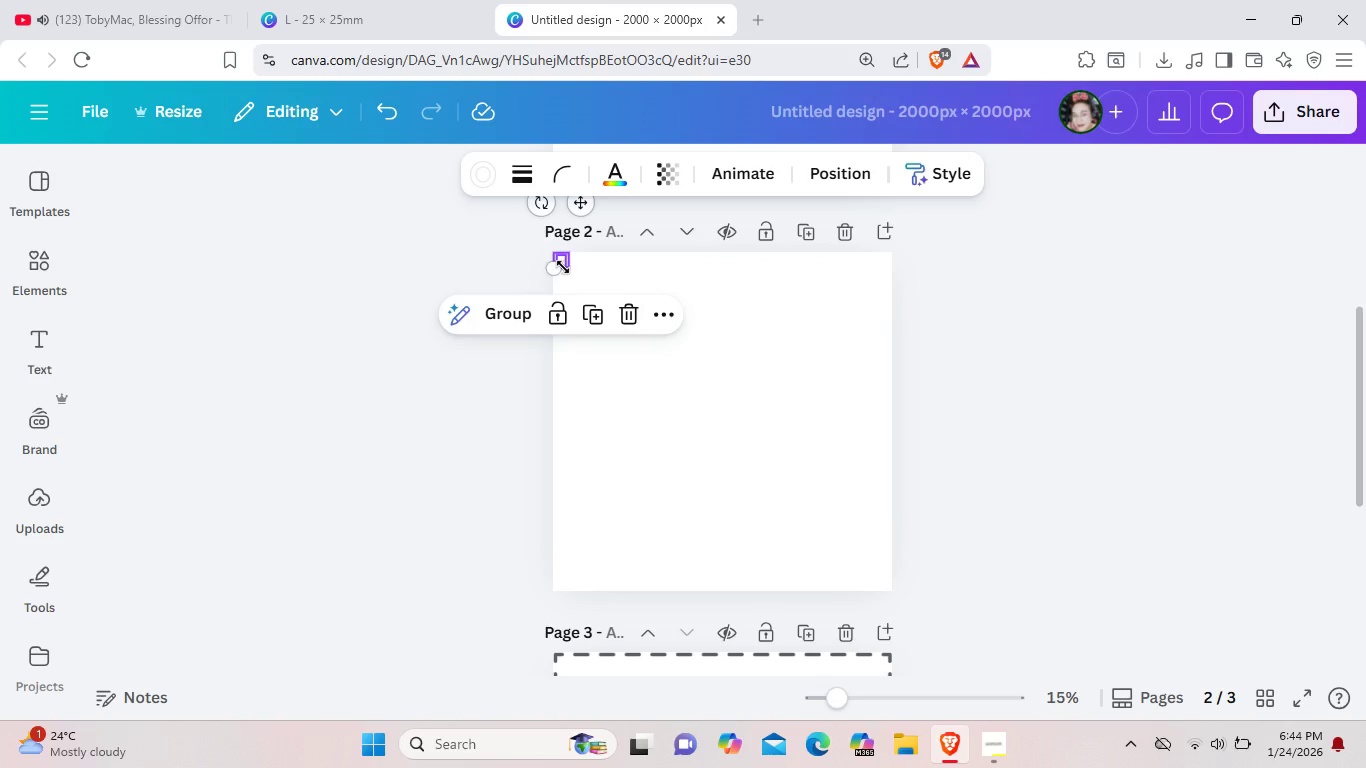 
left_click_drag(start_coordinate=[567, 267], to_coordinate=[970, 499])
 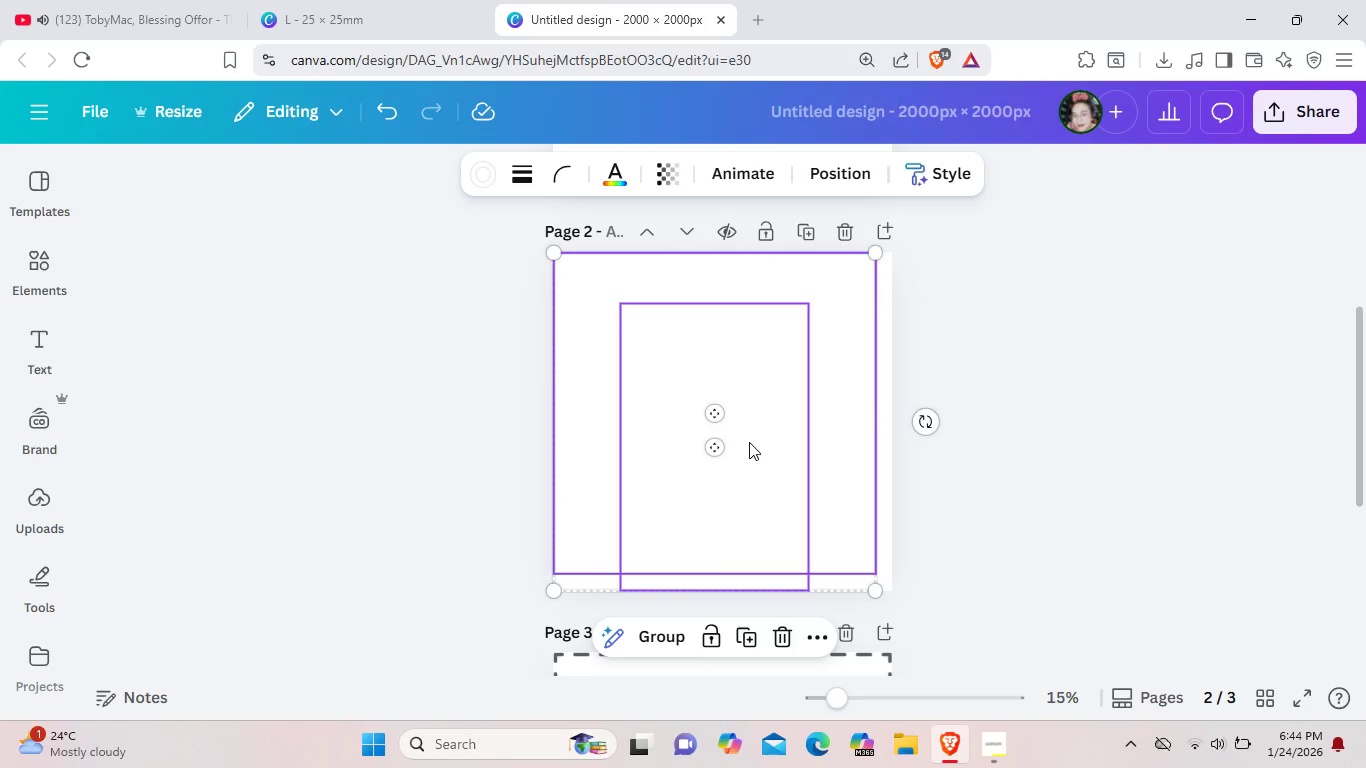 
hold_key(key=ControlLeft, duration=0.89)
 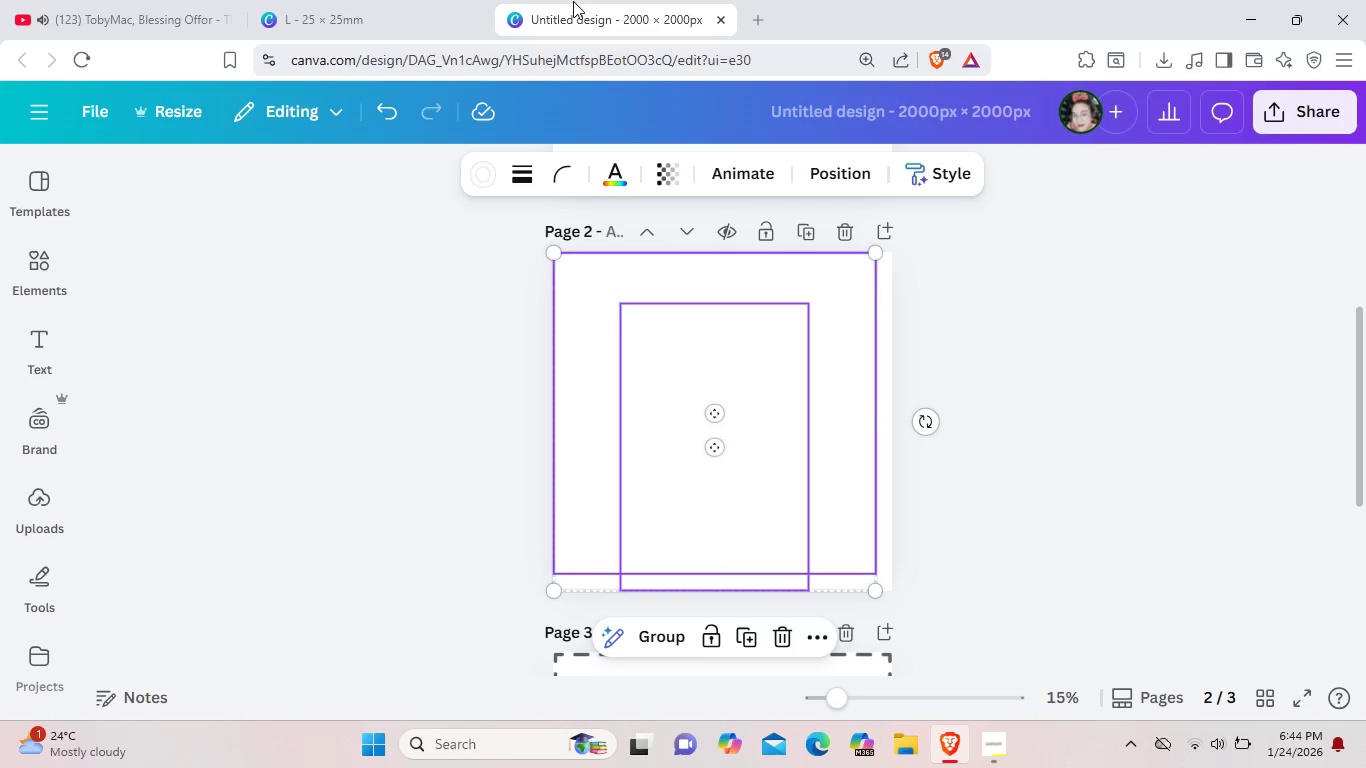 
left_click([574, 1])
 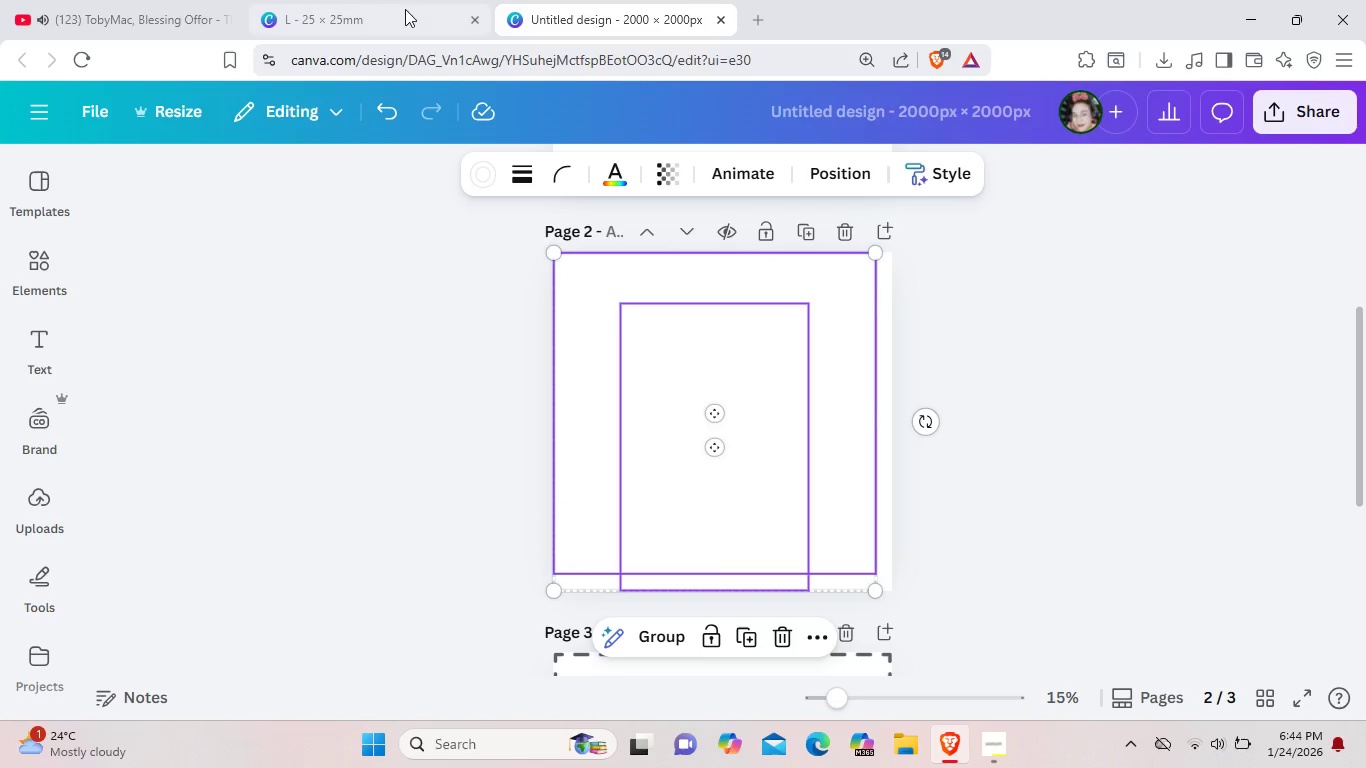 
left_click([405, 9])
 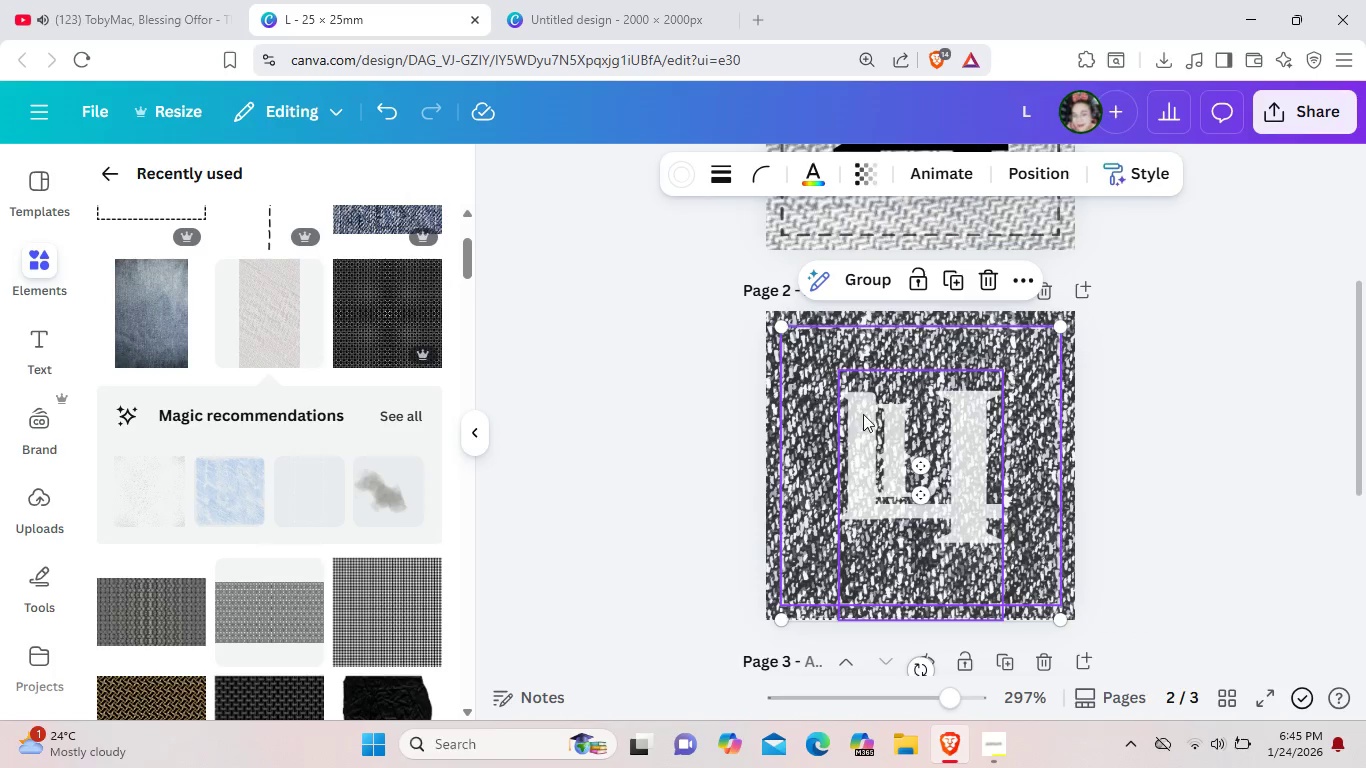 
scroll: coordinate [897, 446], scroll_direction: down, amount: 6.0
 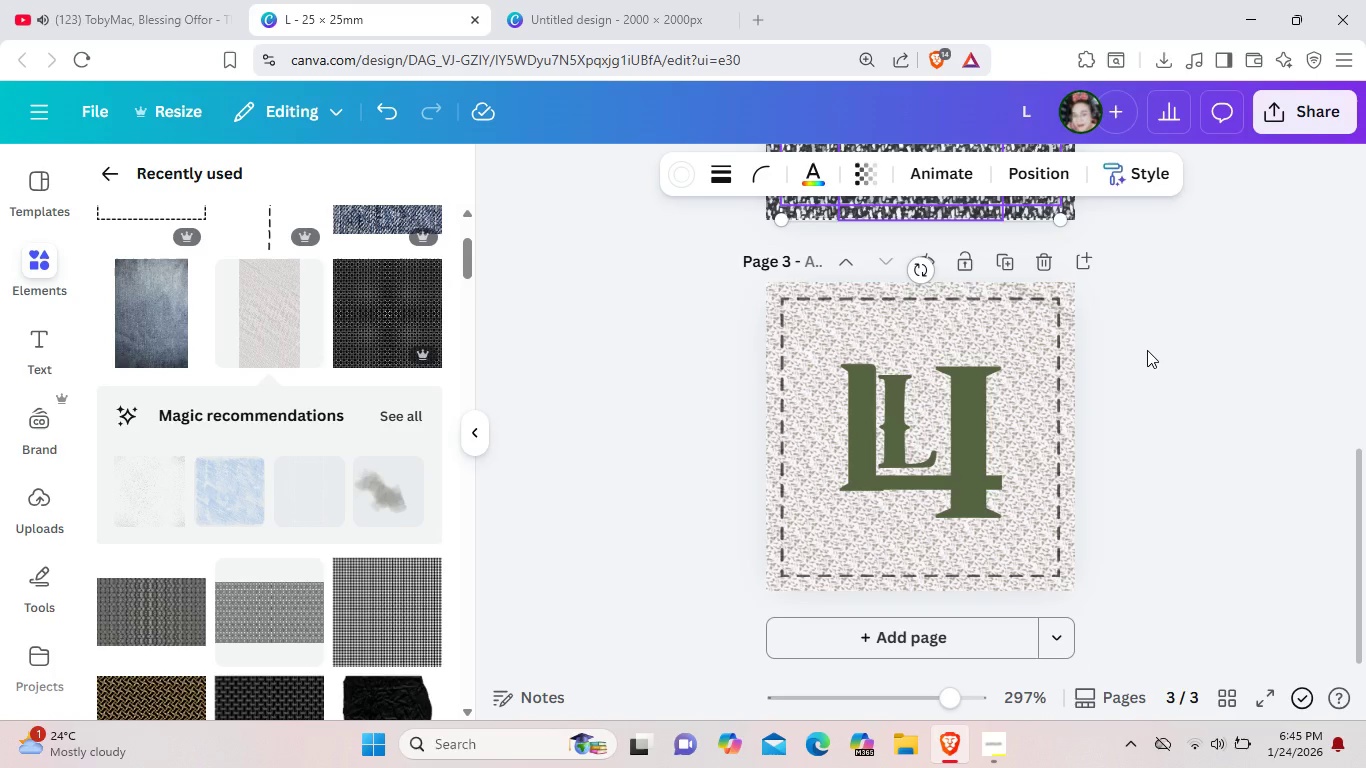 
left_click_drag(start_coordinate=[1147, 350], to_coordinate=[755, 489])
 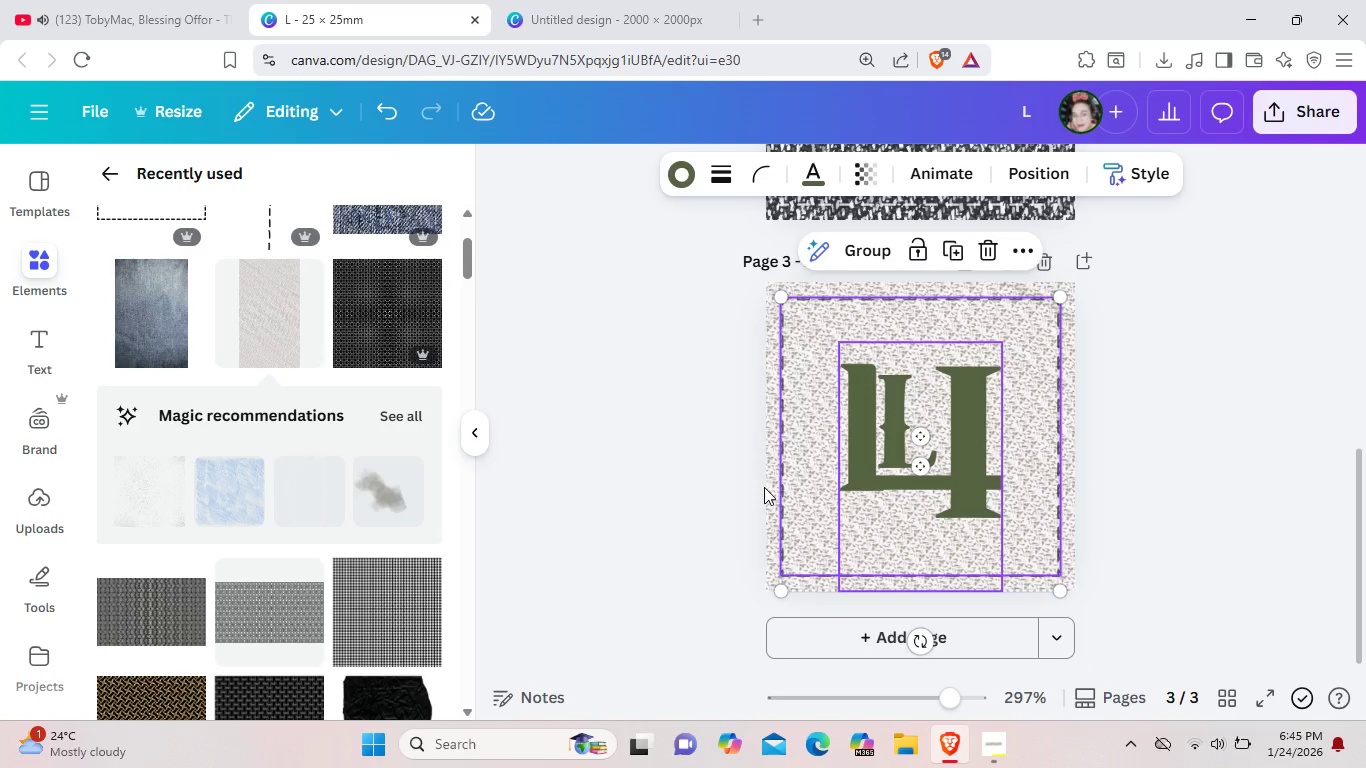 
key(Control+C)
 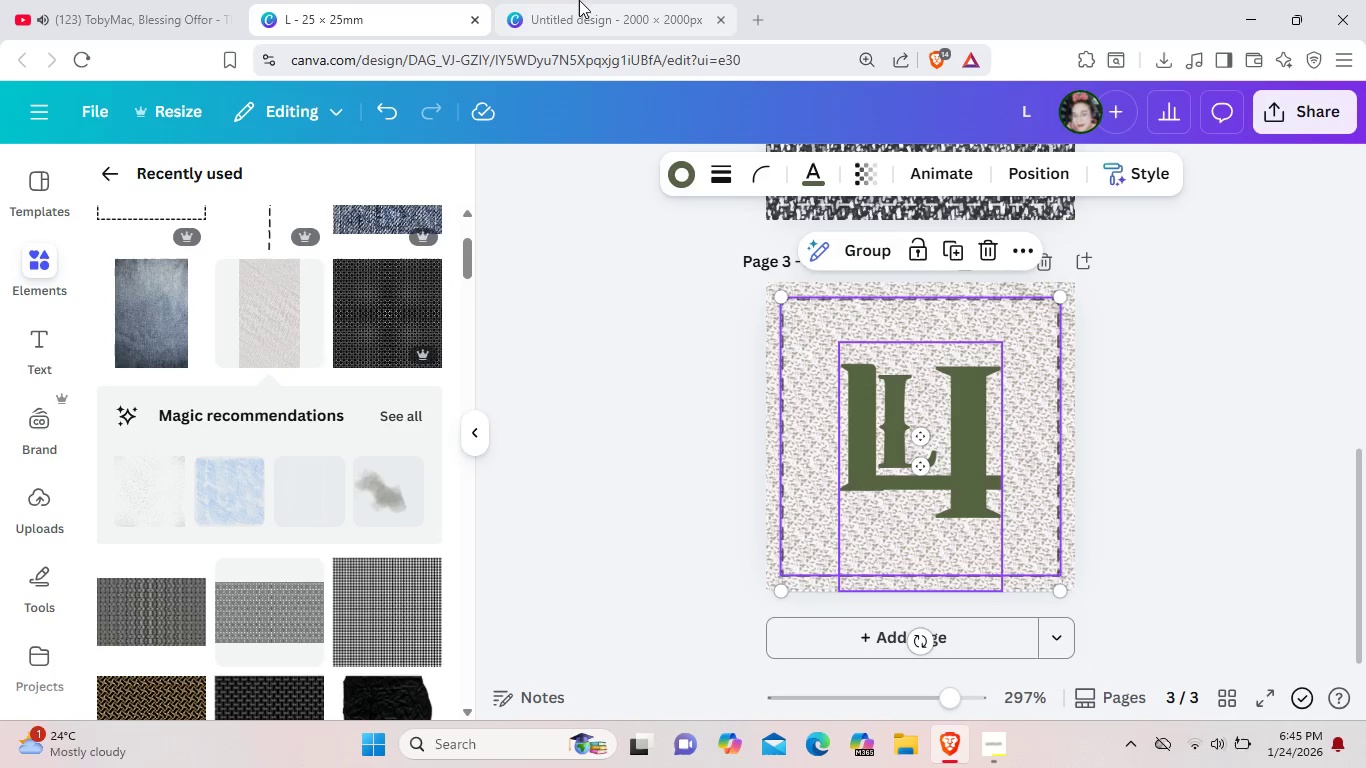 
left_click([564, 3])
 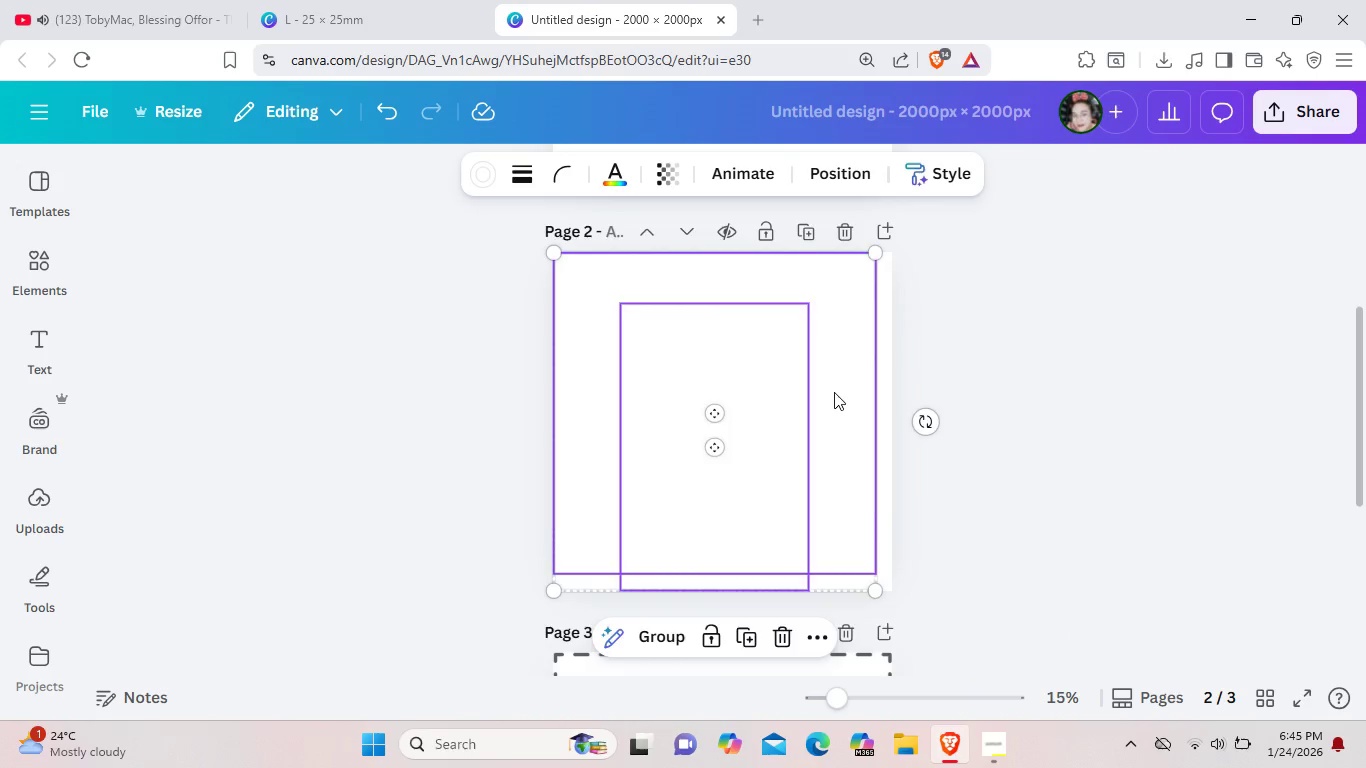 
scroll: coordinate [834, 396], scroll_direction: up, amount: 6.0
 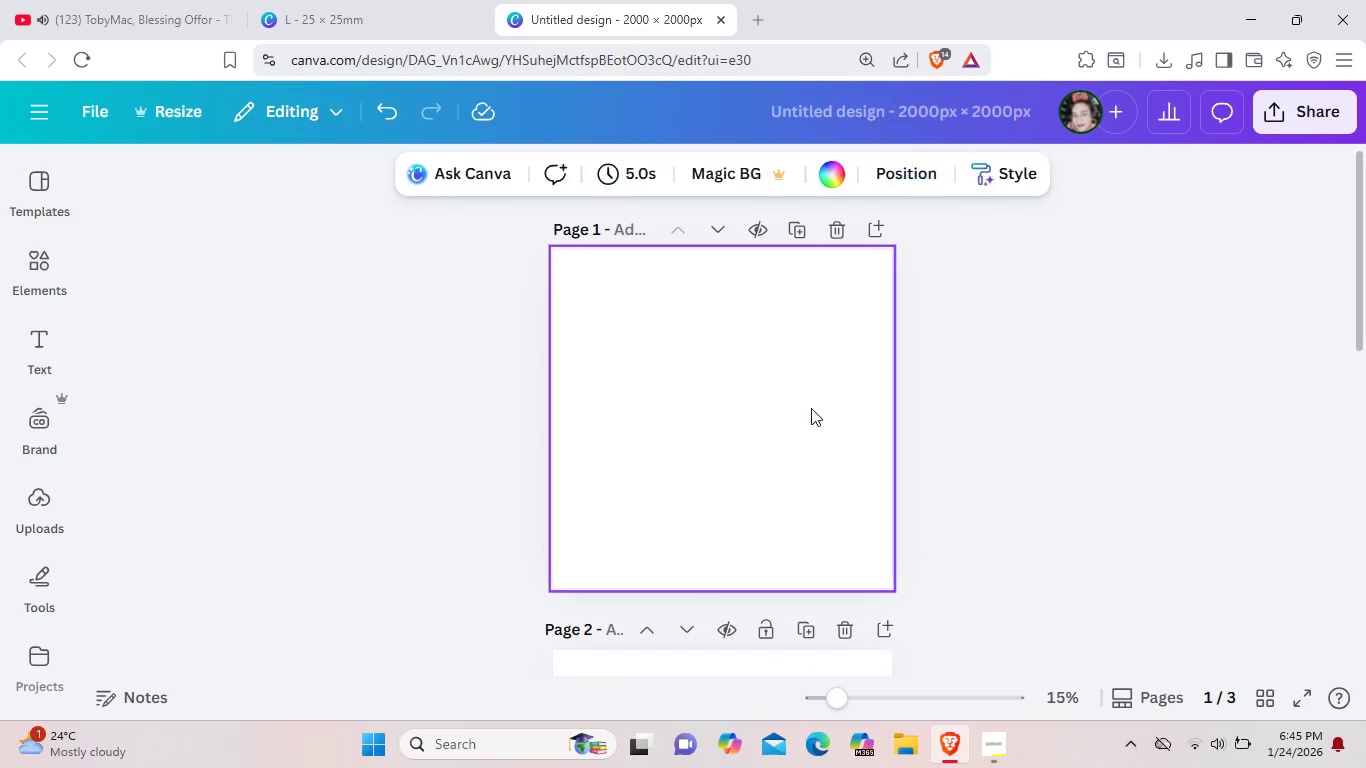 
left_click([811, 408])
 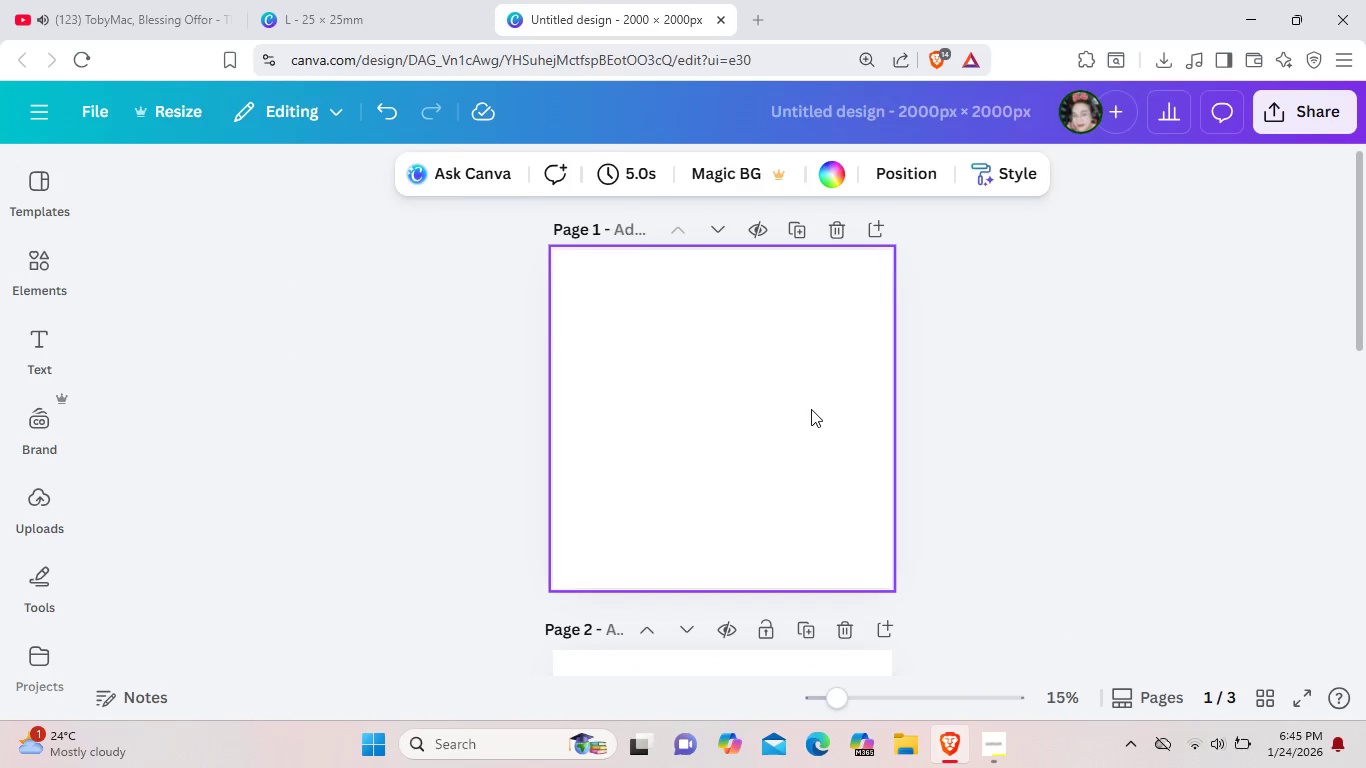 
key(Control+V)
 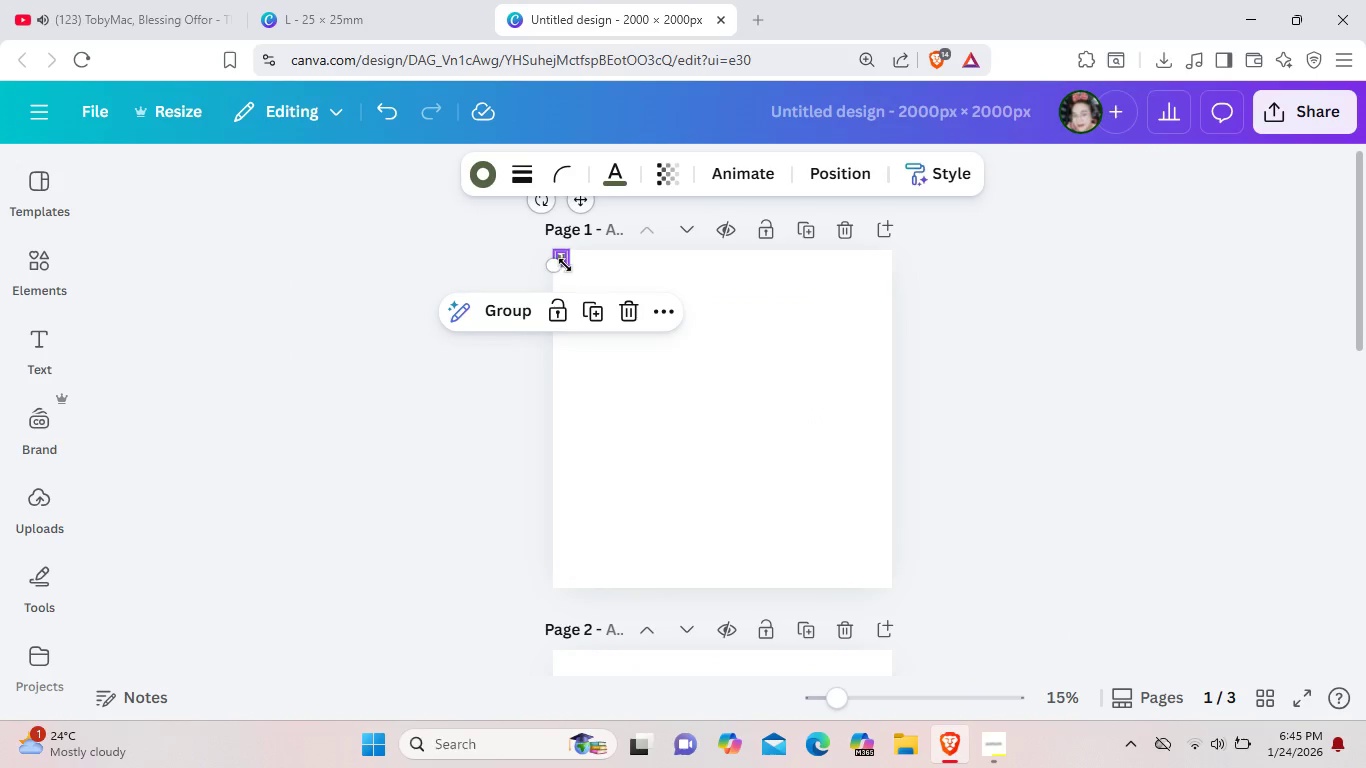 
left_click_drag(start_coordinate=[565, 265], to_coordinate=[948, 528])
 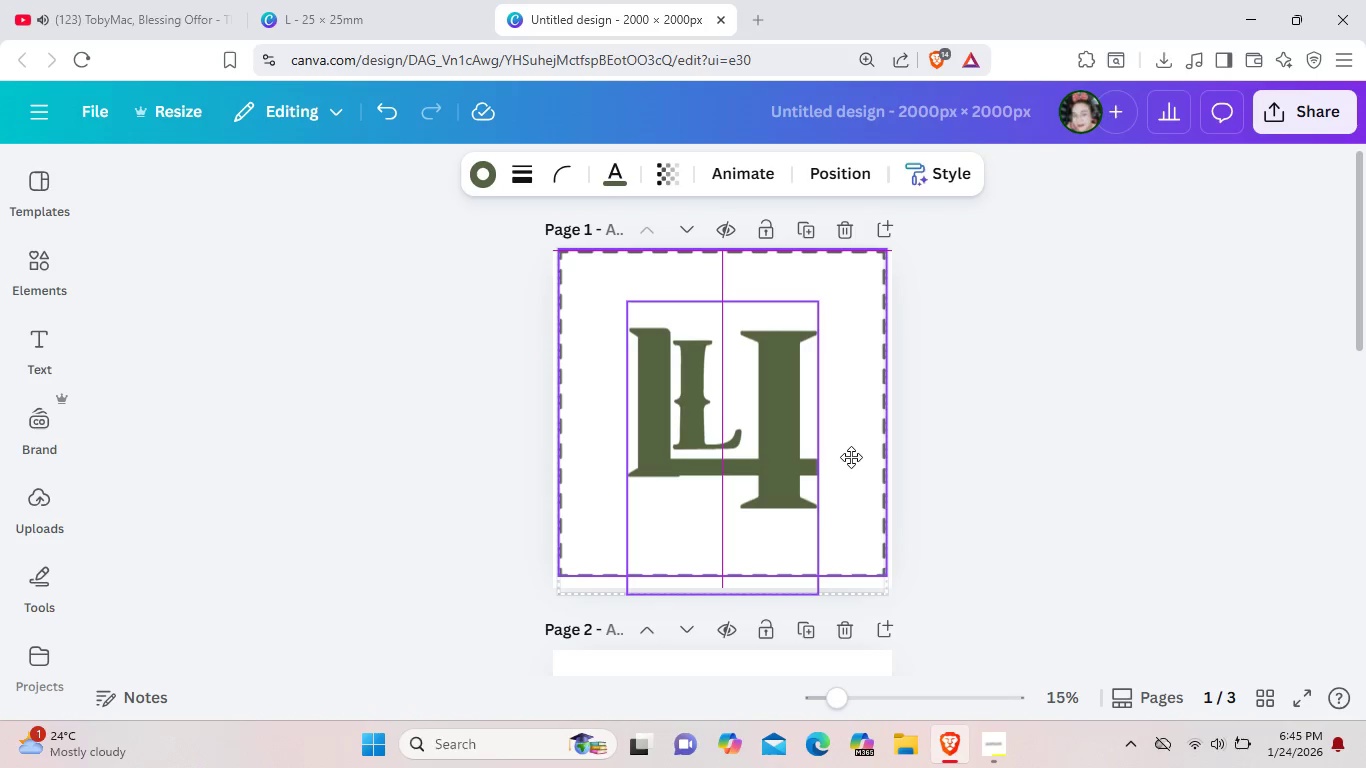 
scroll: coordinate [848, 459], scroll_direction: down, amount: 3.0
 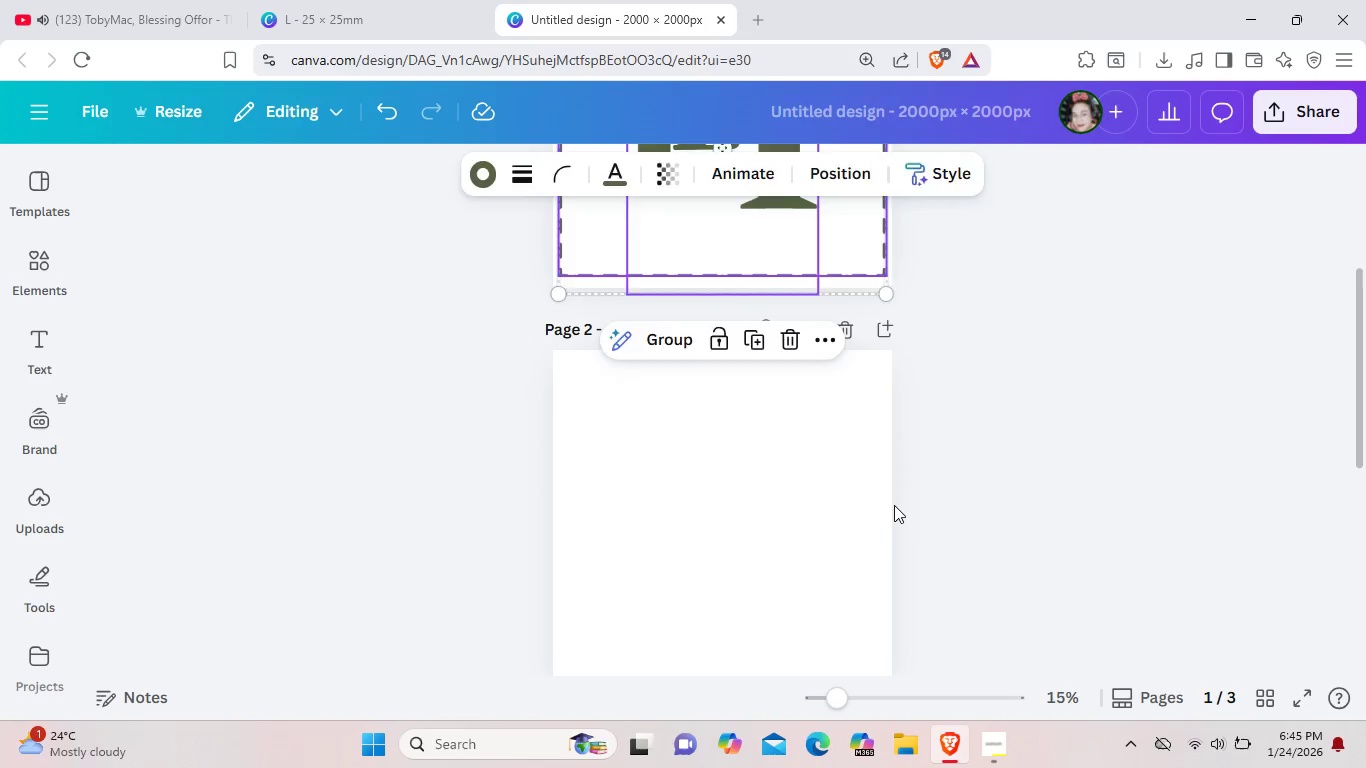 
left_click([894, 505])
 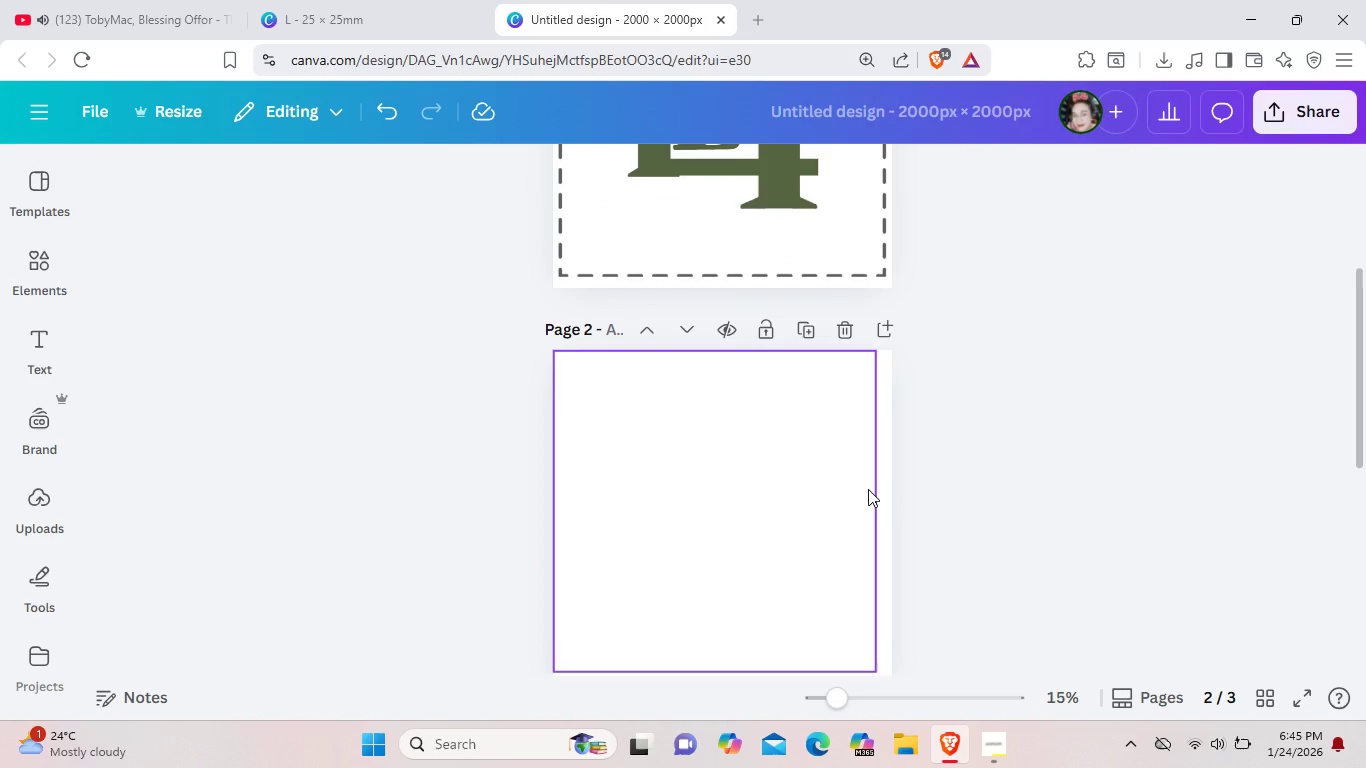 
left_click([868, 489])
 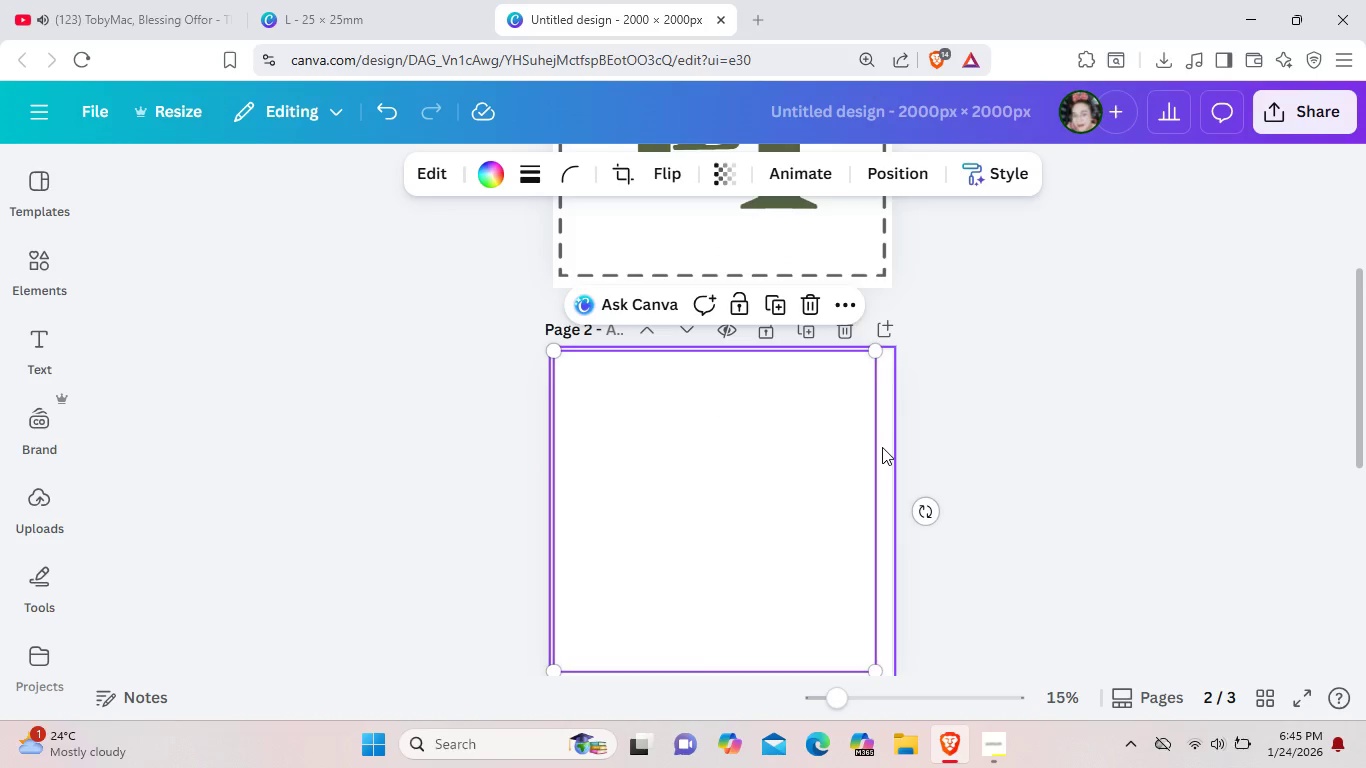 
left_click([882, 447])
 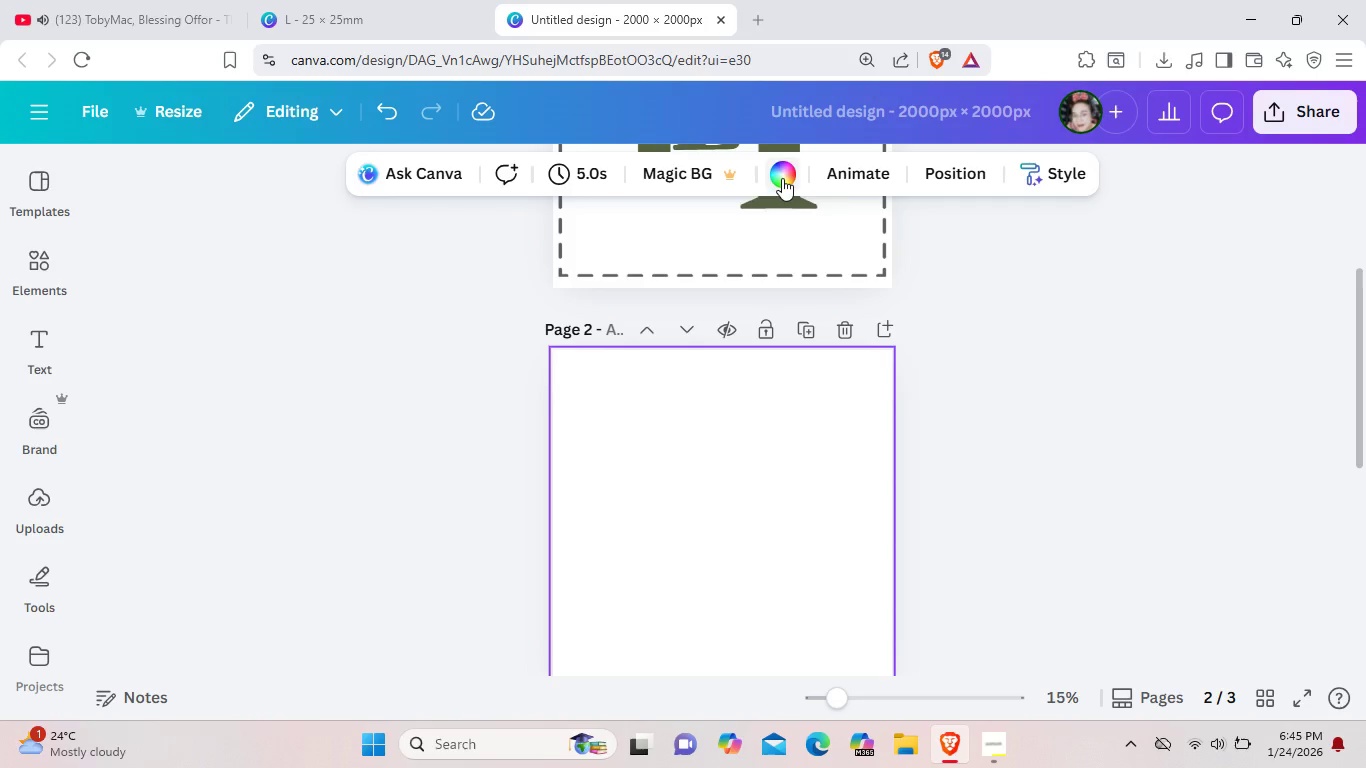 
left_click([782, 178])
 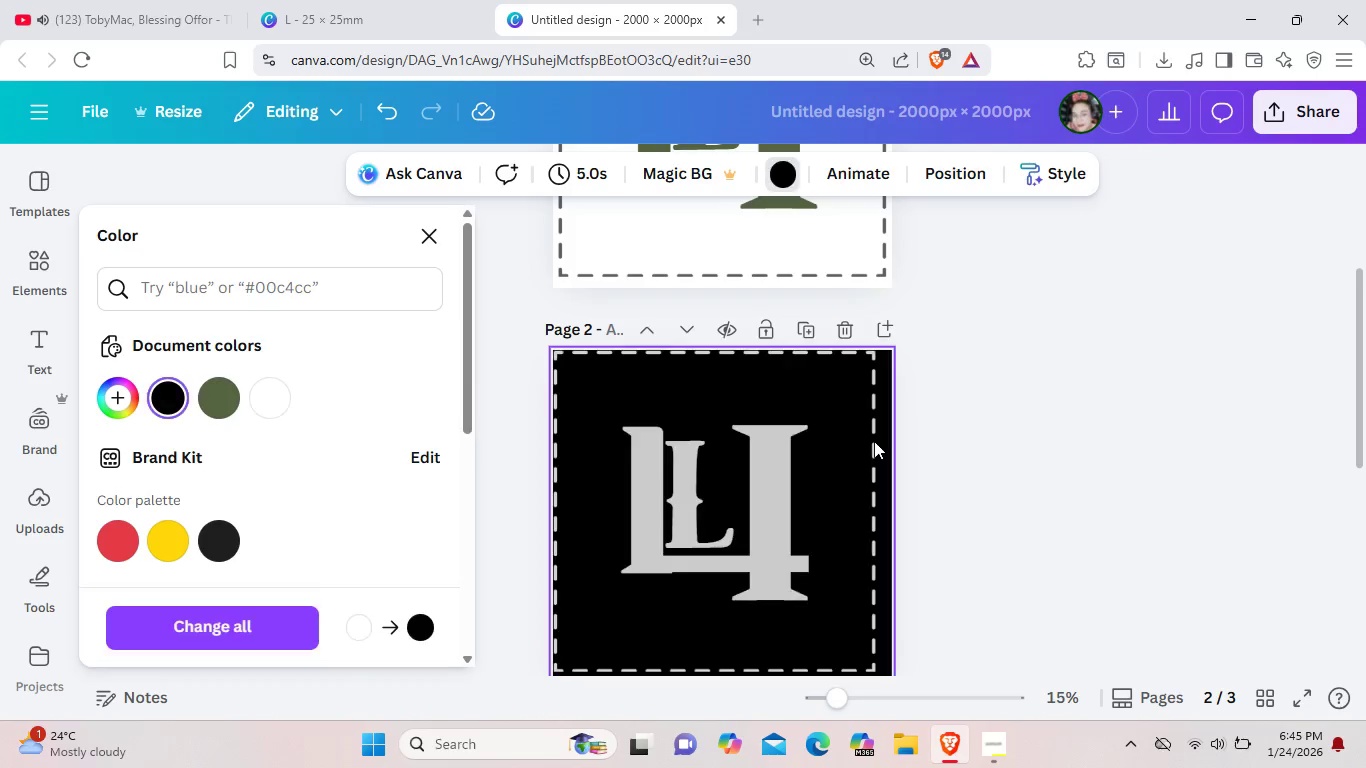 
left_click([1012, 428])
 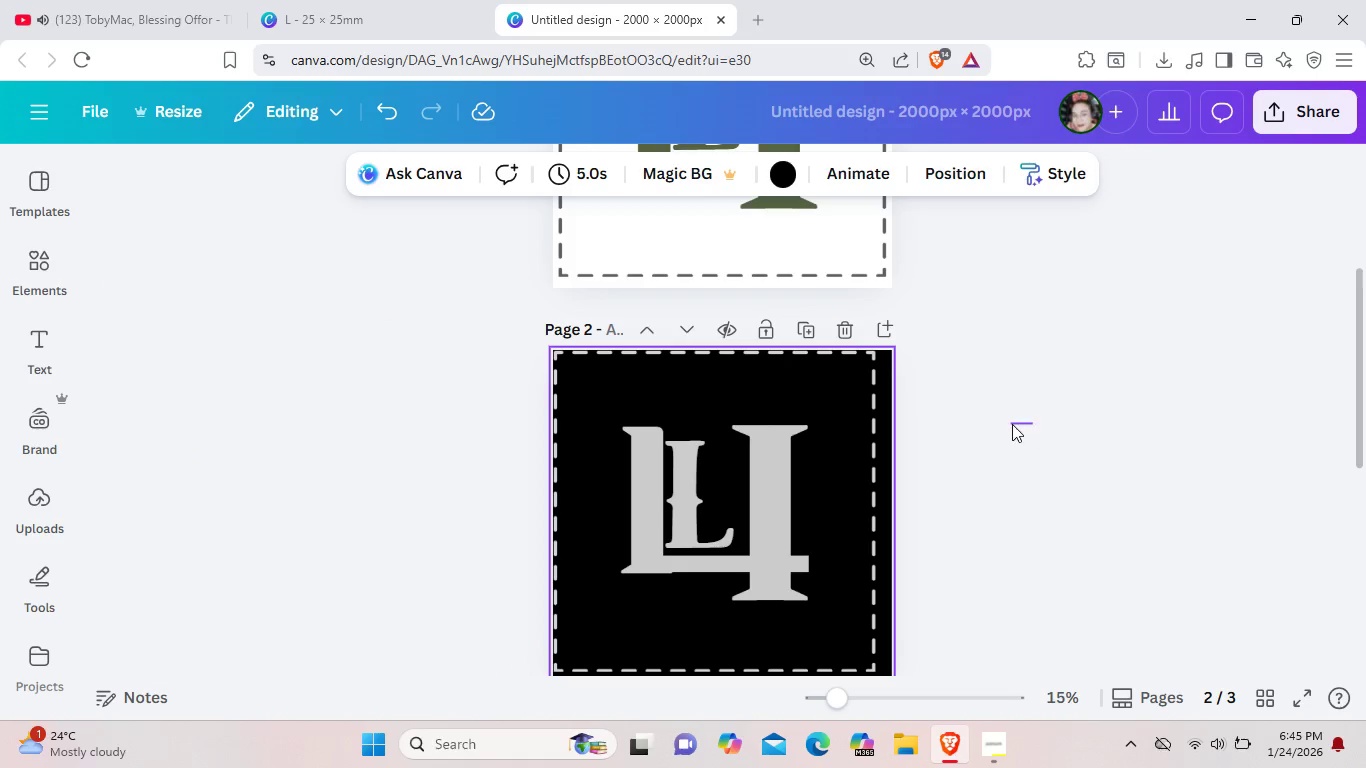 
left_click_drag(start_coordinate=[1033, 422], to_coordinate=[1012, 424])
 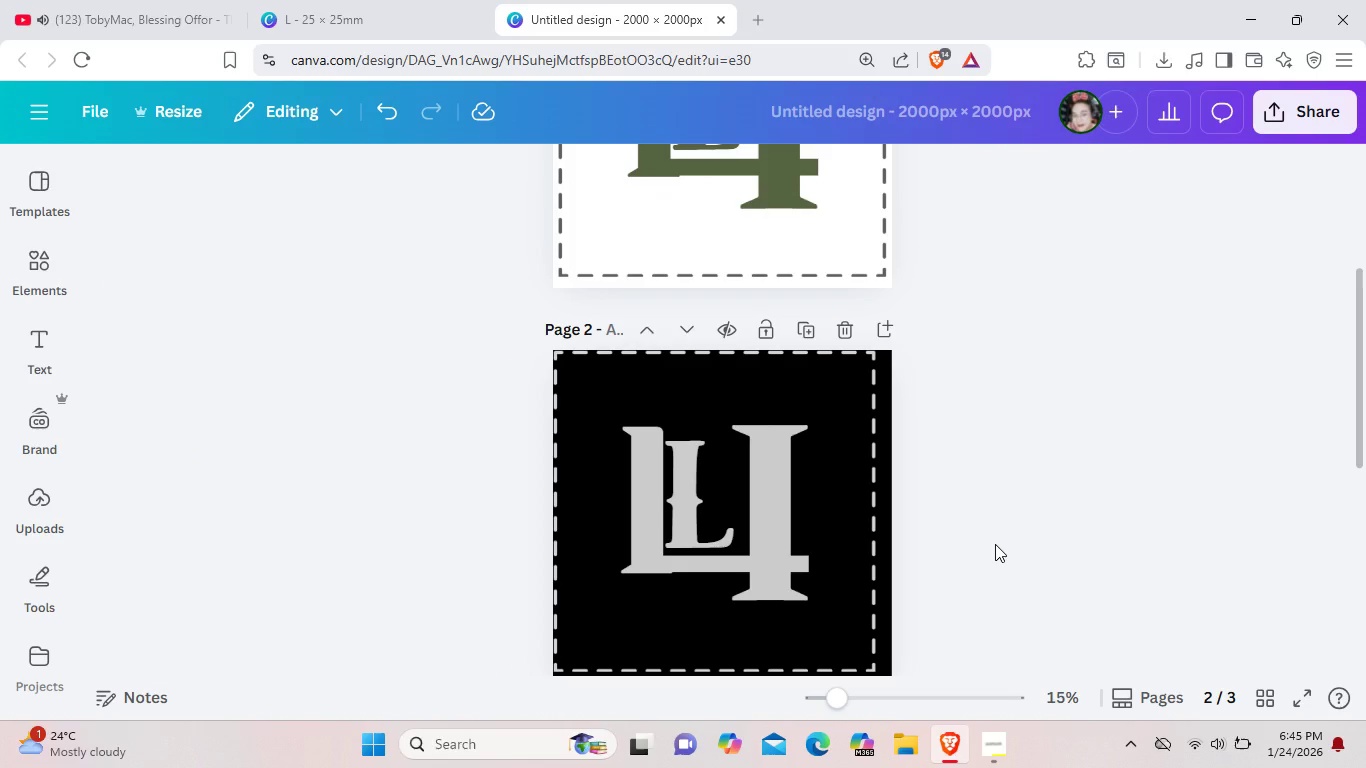 
key(Control+Z)
 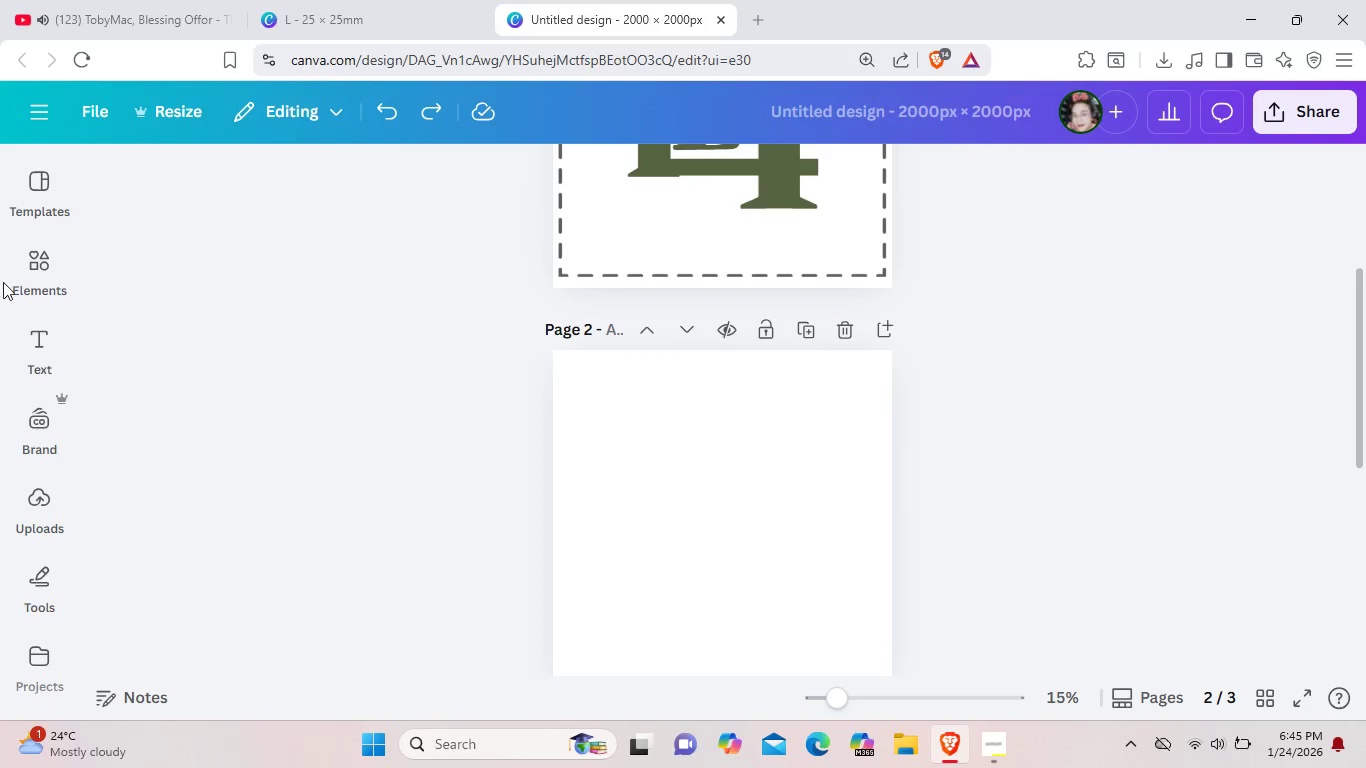 
left_click([28, 260])
 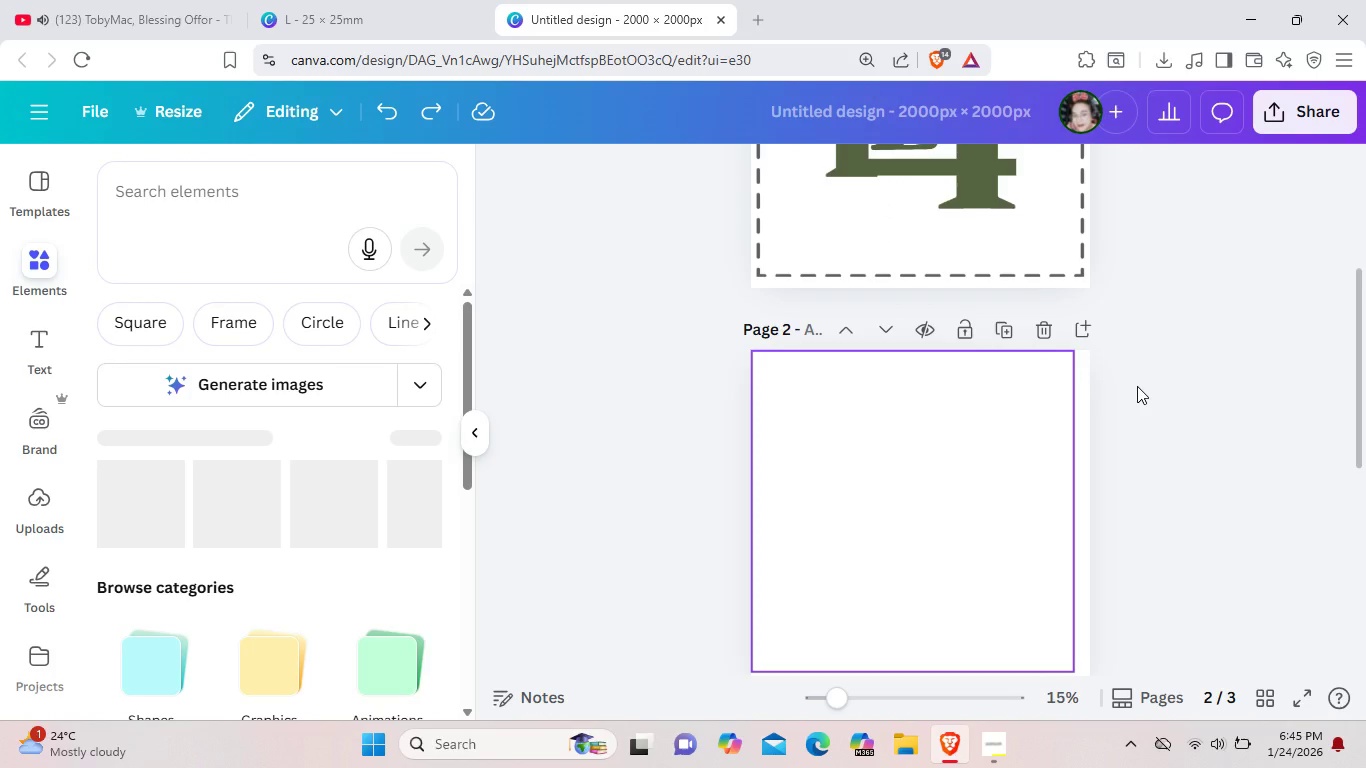 
scroll: coordinate [1071, 332], scroll_direction: up, amount: 6.0
 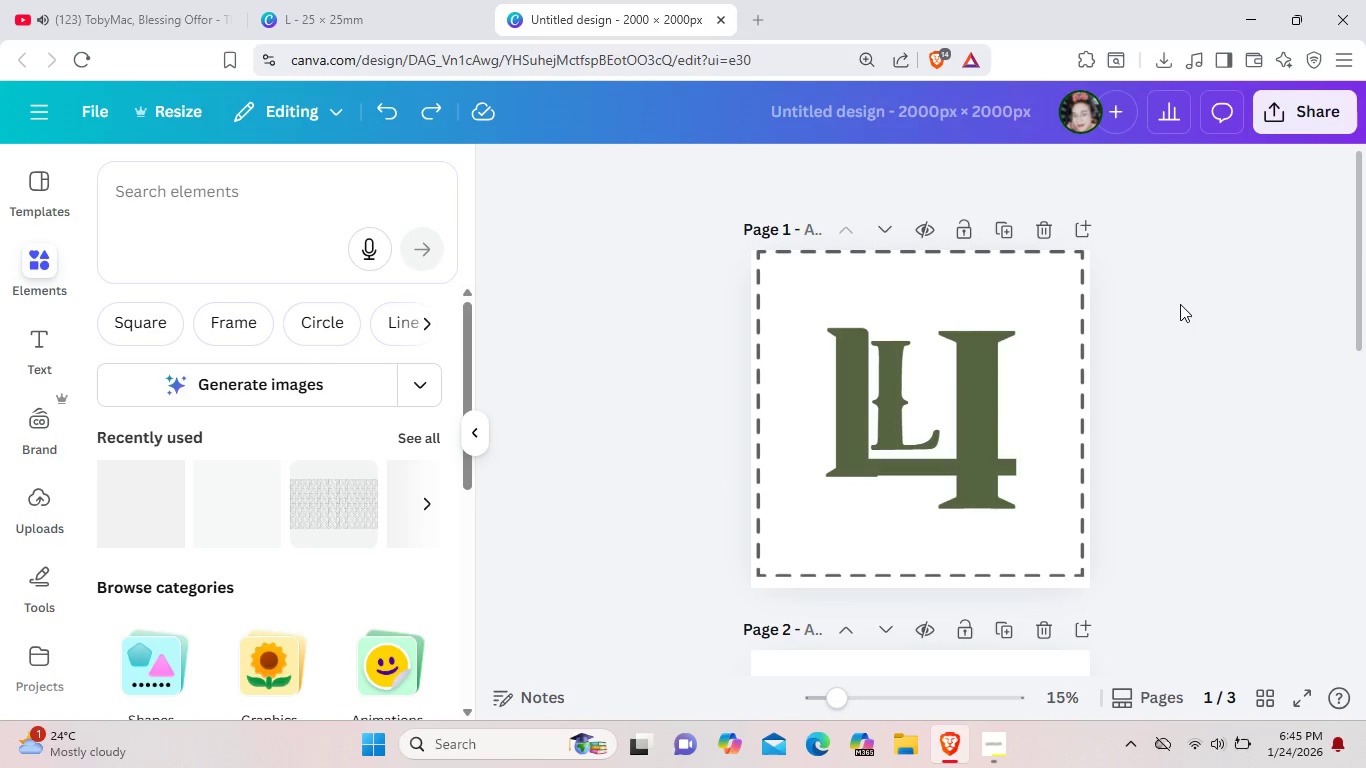 
scroll: coordinate [1180, 304], scroll_direction: down, amount: 3.0
 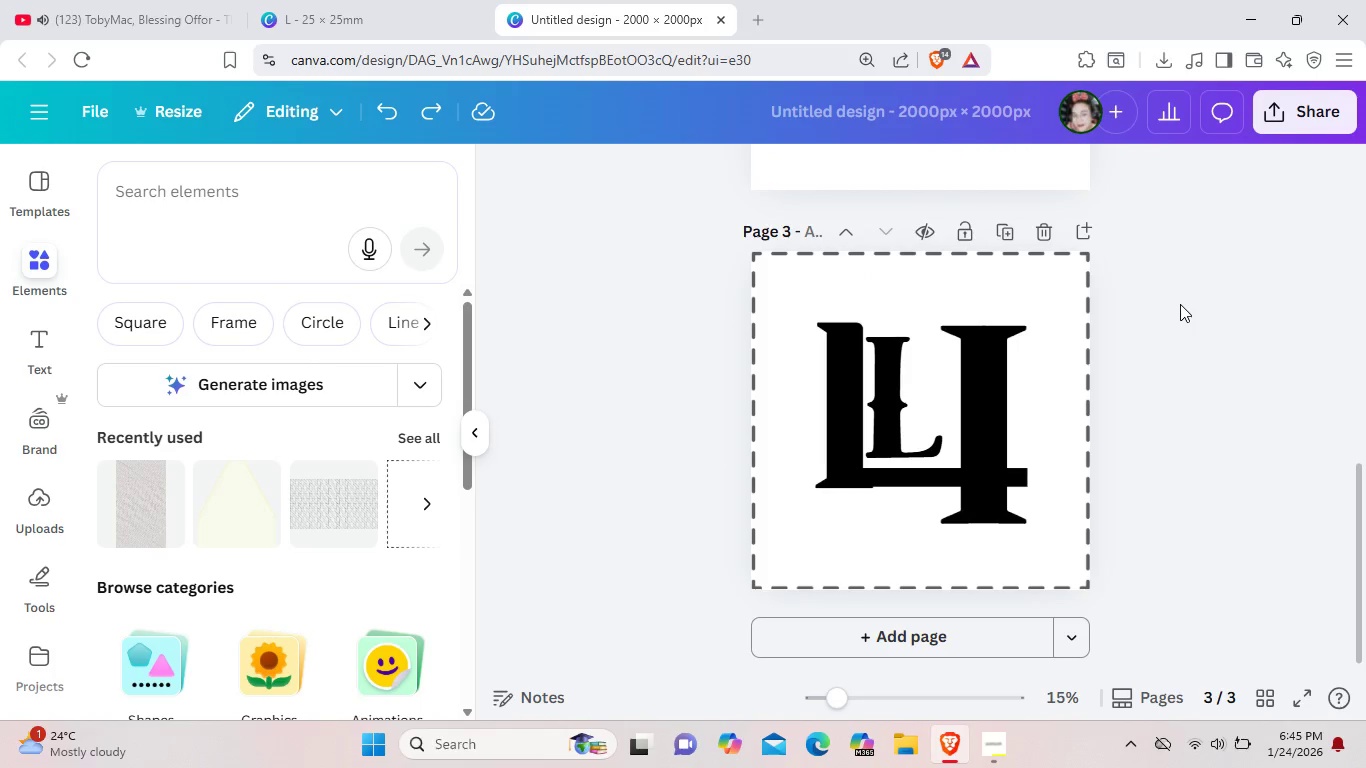 
scroll: coordinate [1180, 304], scroll_direction: up, amount: 3.0
 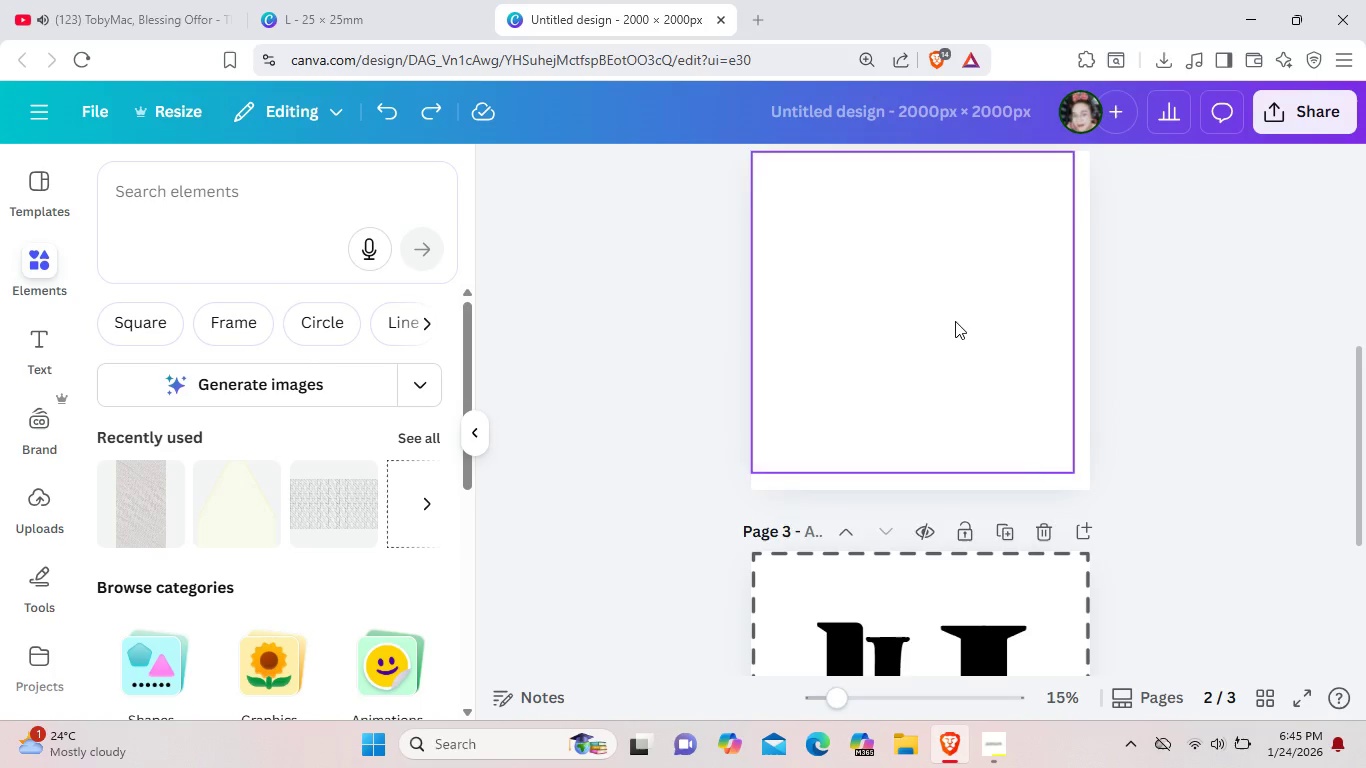 
left_click([955, 321])
 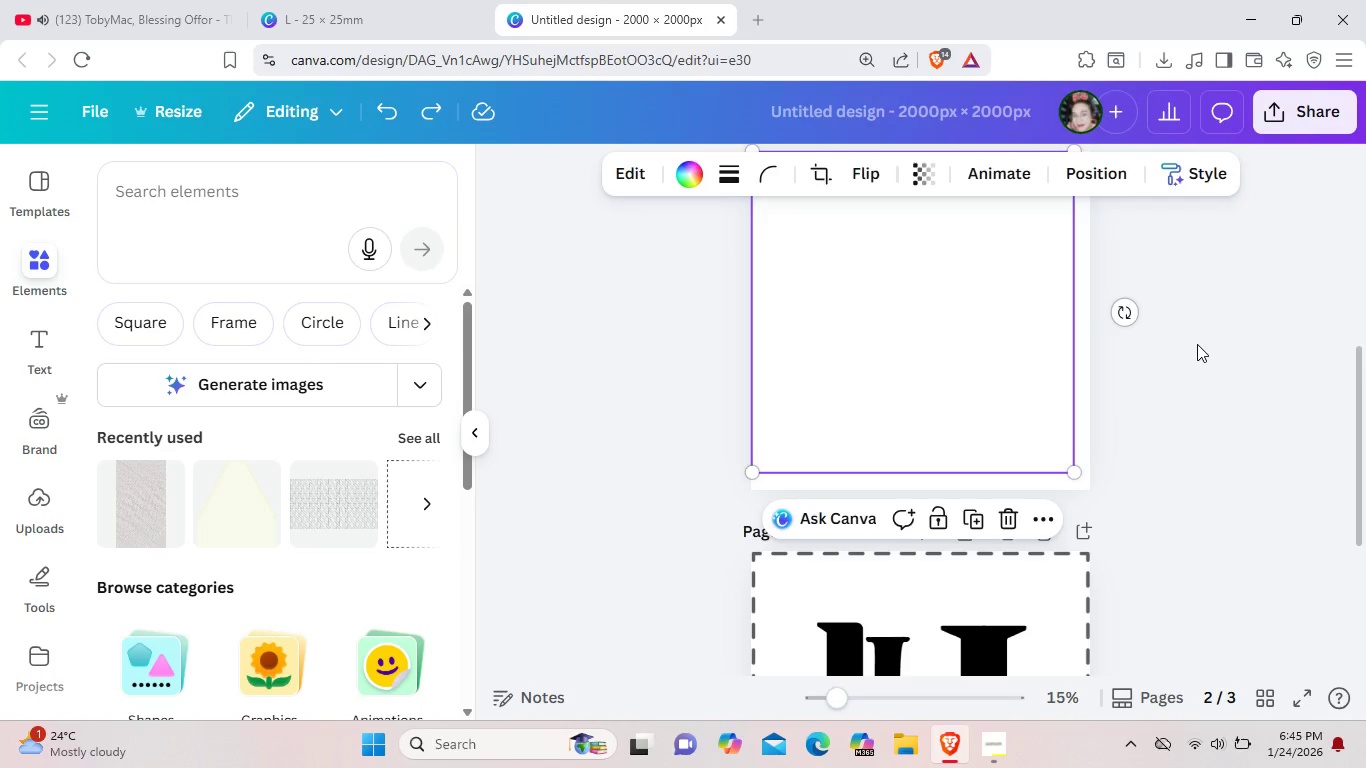 
left_click([1197, 344])
 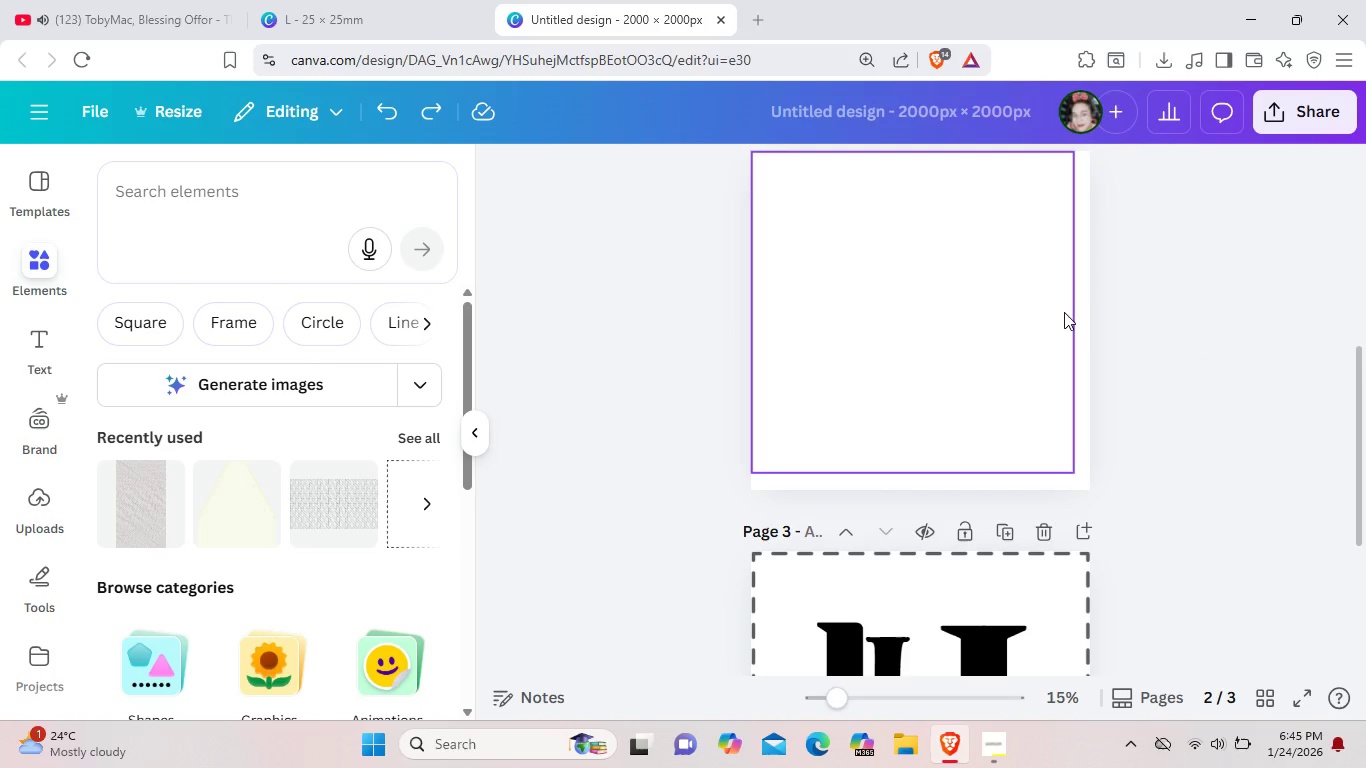 
left_click([1064, 311])
 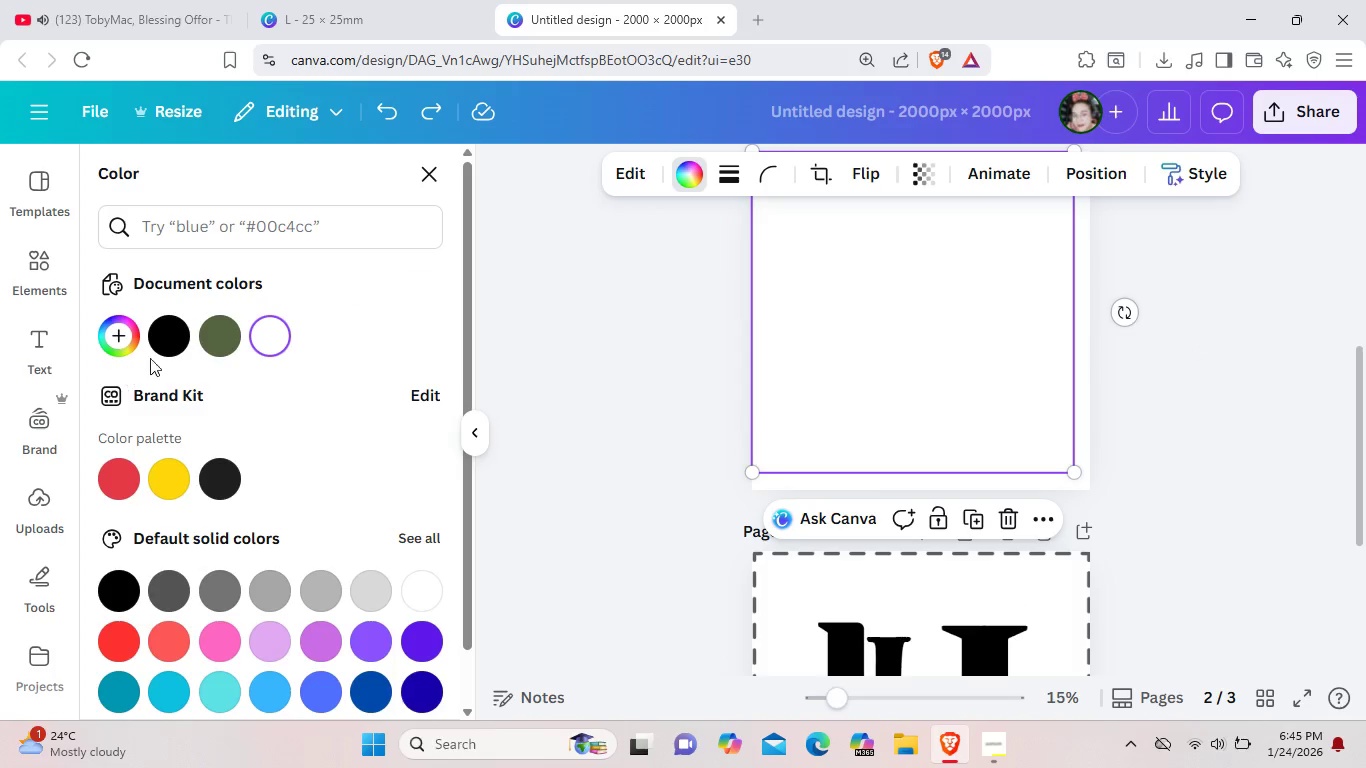 
left_click([172, 336])
 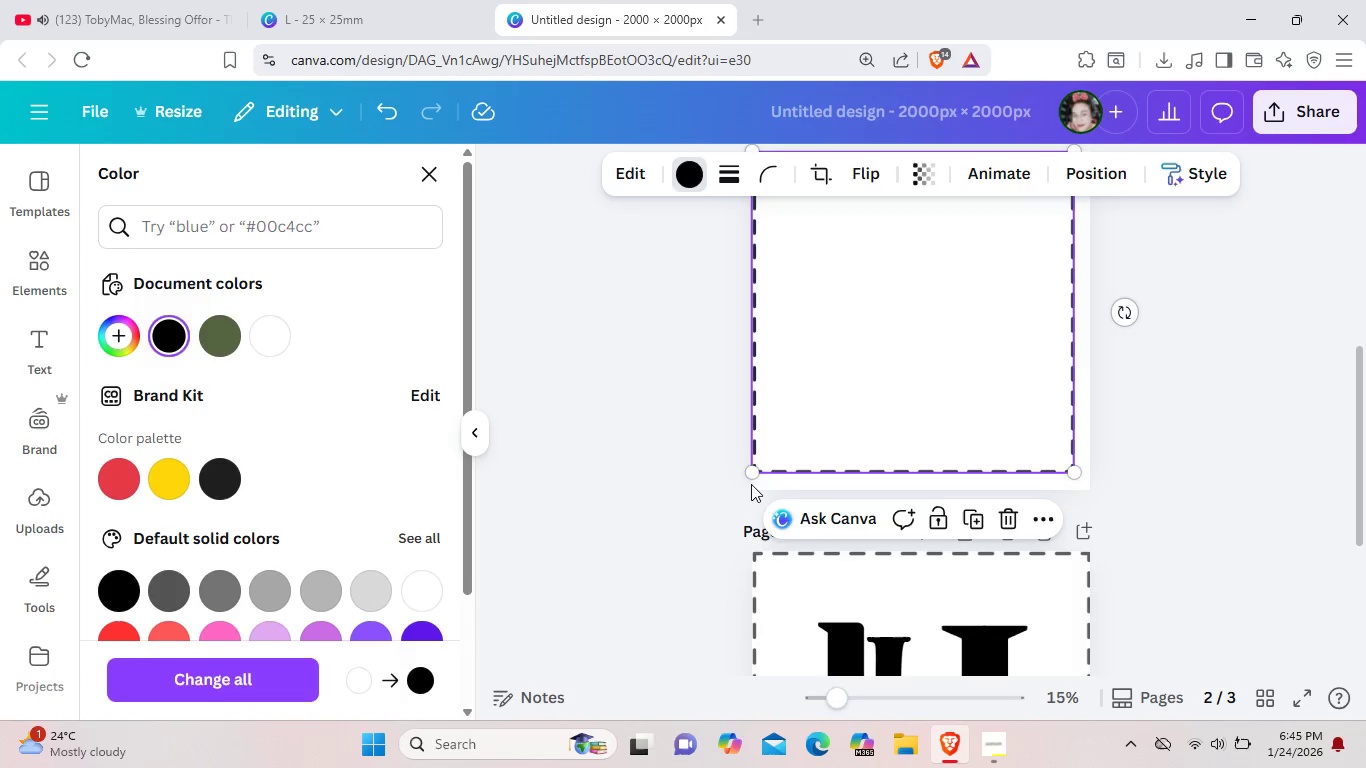 
double_click([772, 488])
 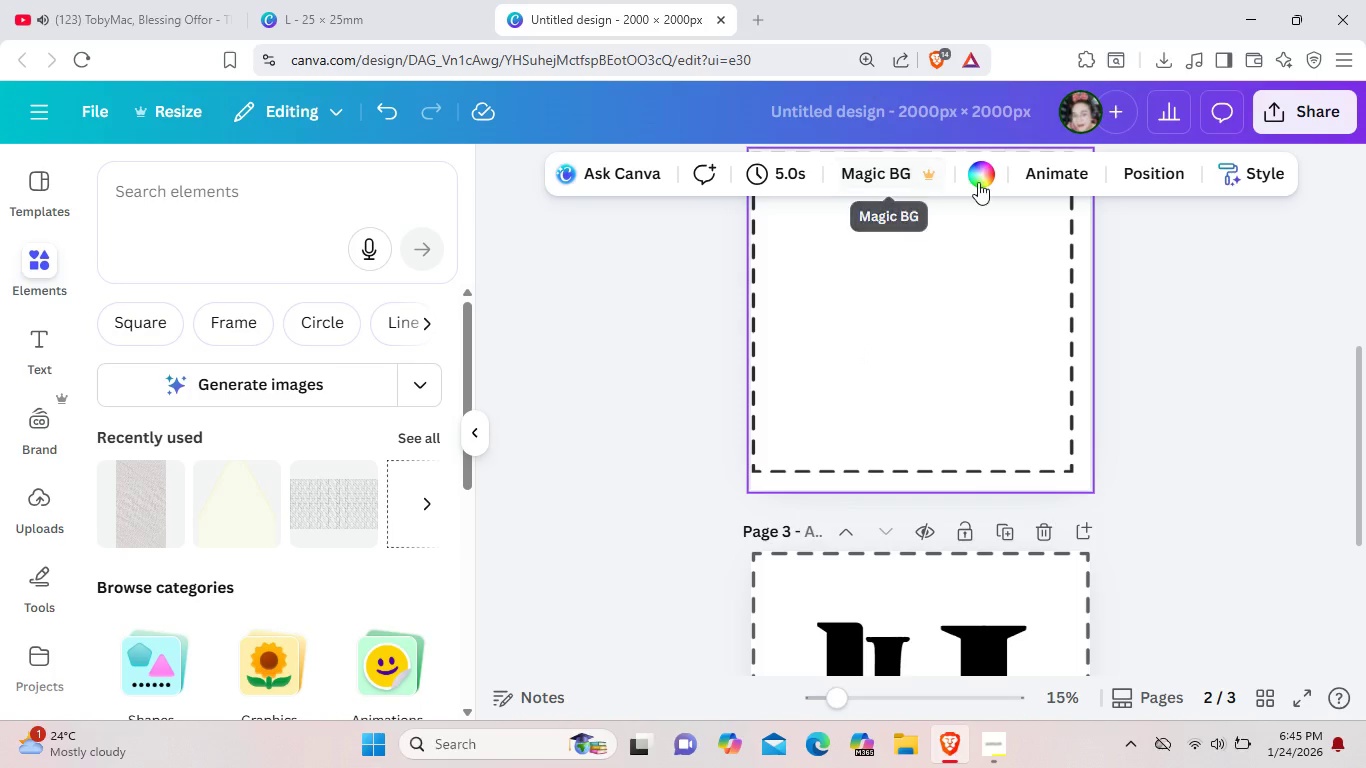 
left_click([981, 183])
 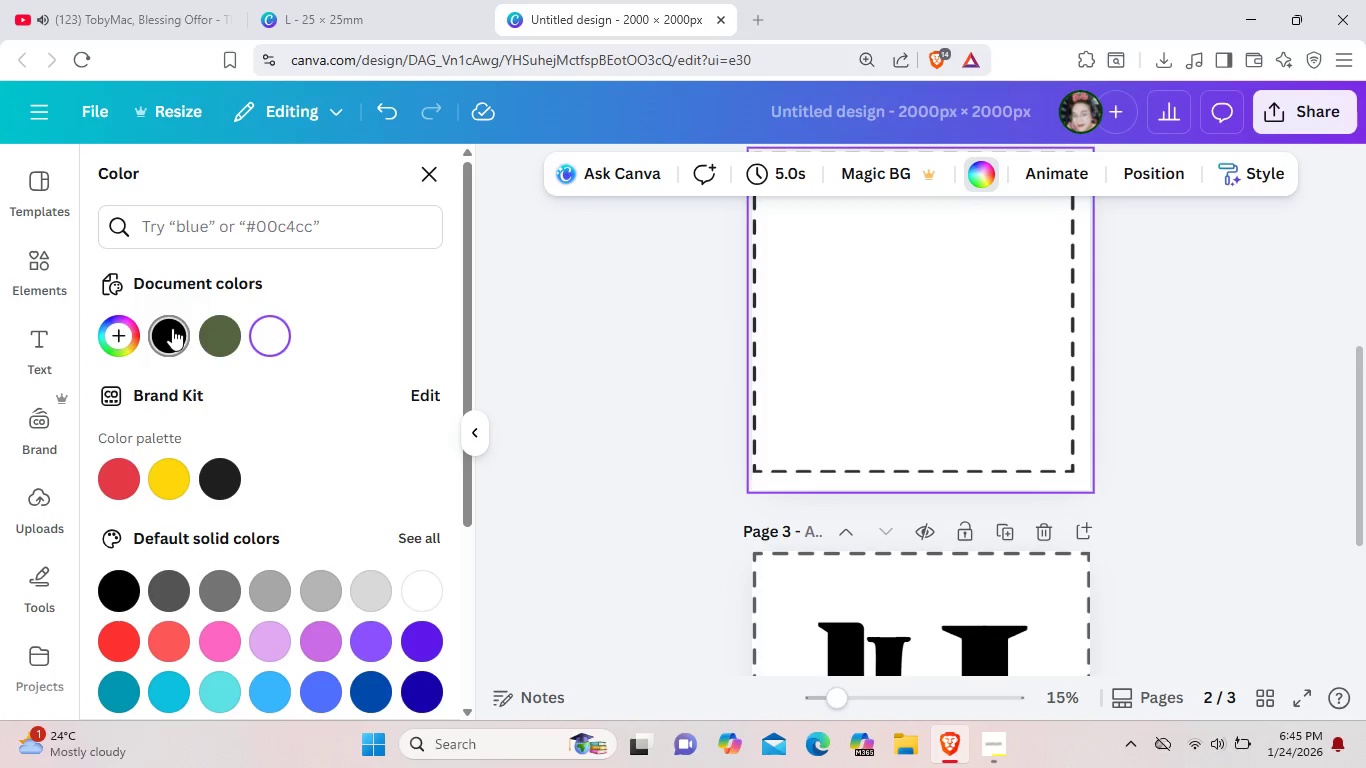 
left_click([172, 328])
 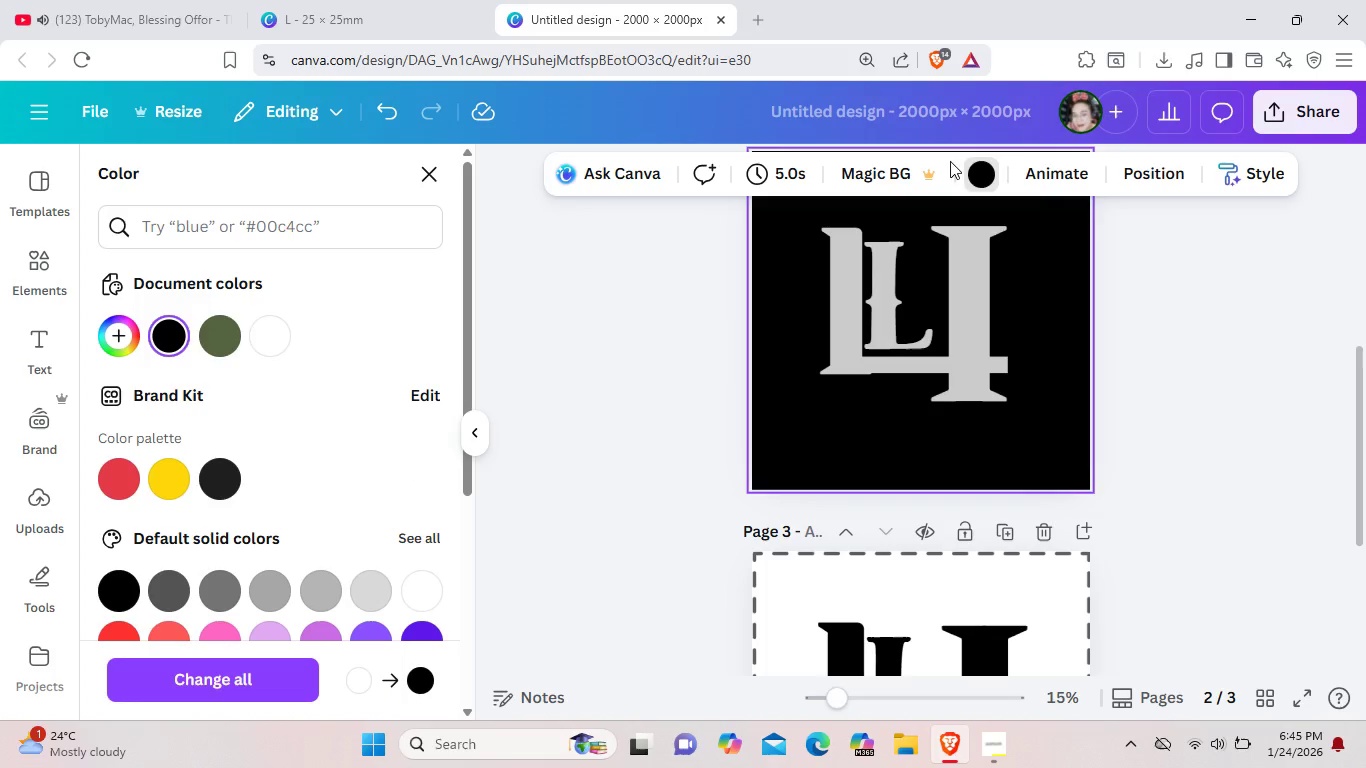 
left_click([225, 341])
 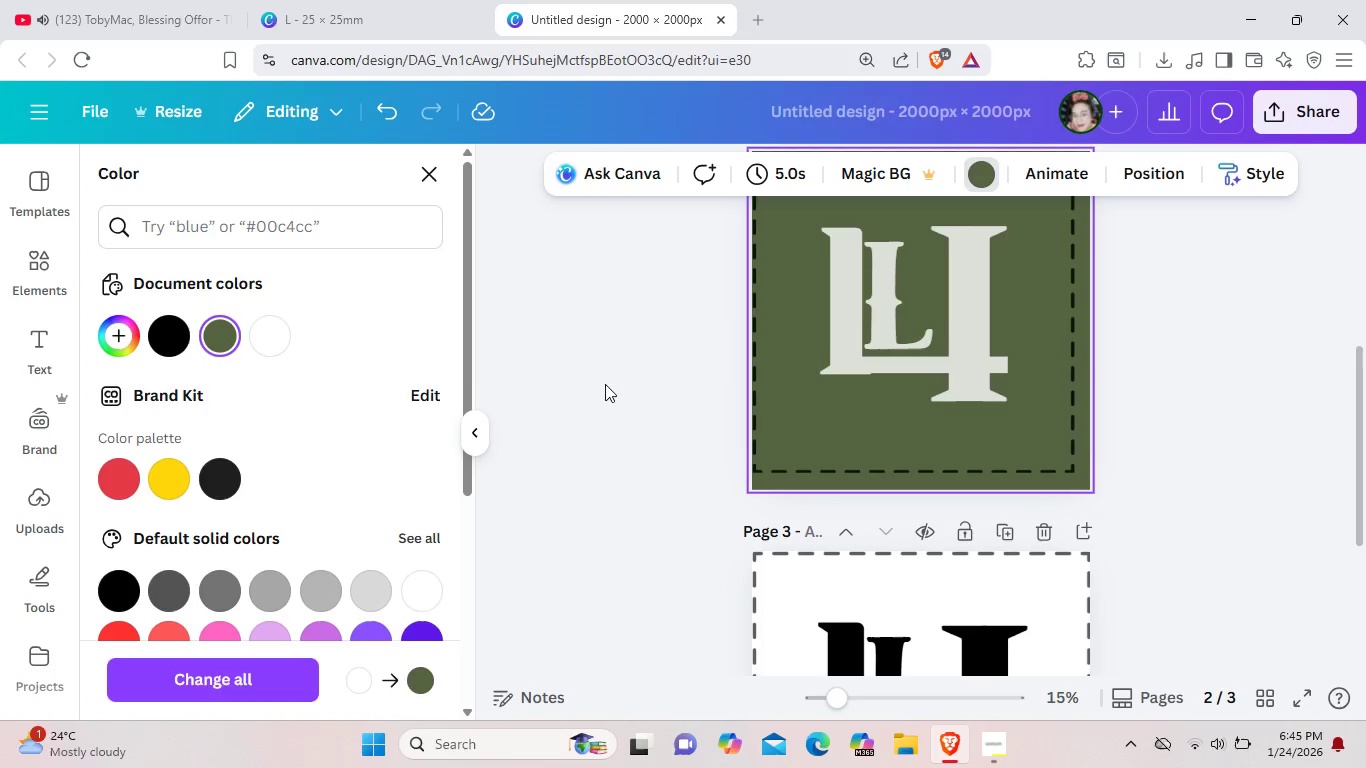 
left_click([605, 384])
 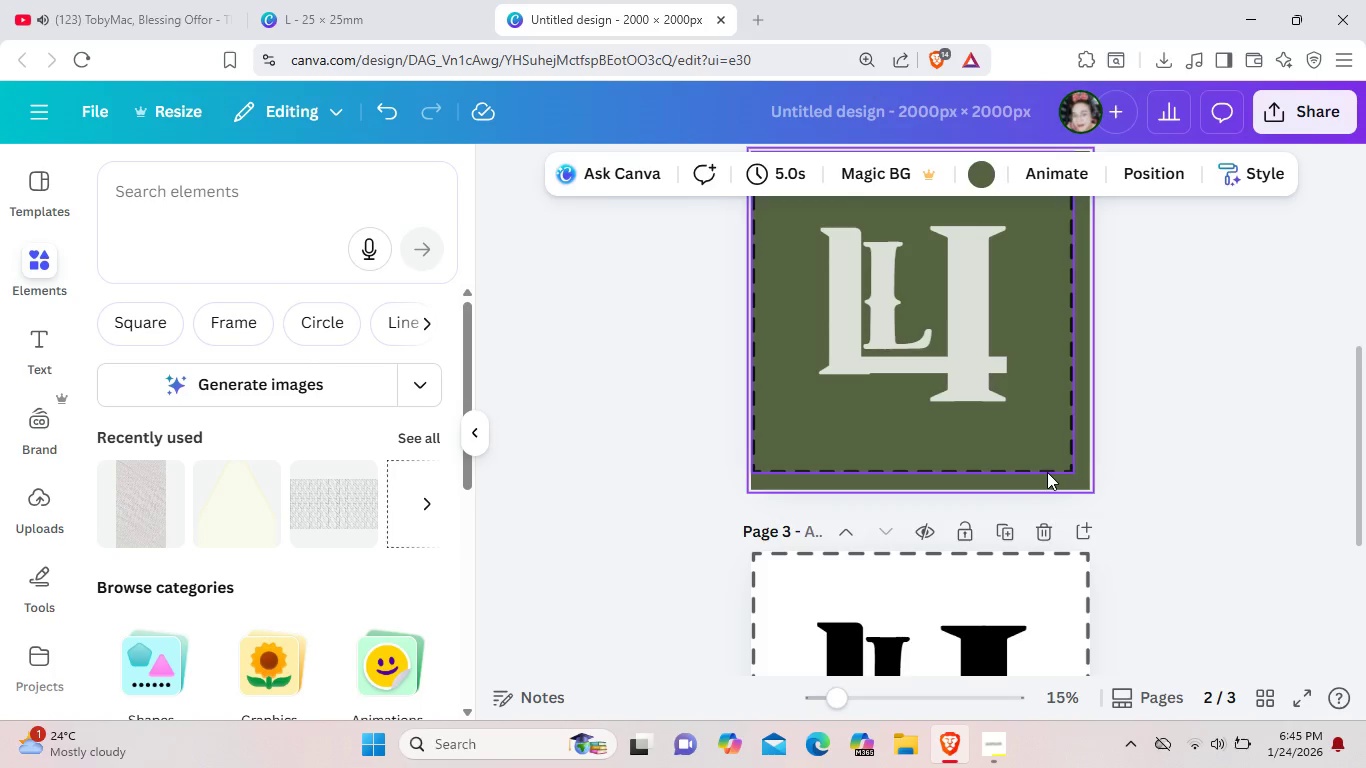 
left_click_drag(start_coordinate=[1047, 472], to_coordinate=[1052, 480])
 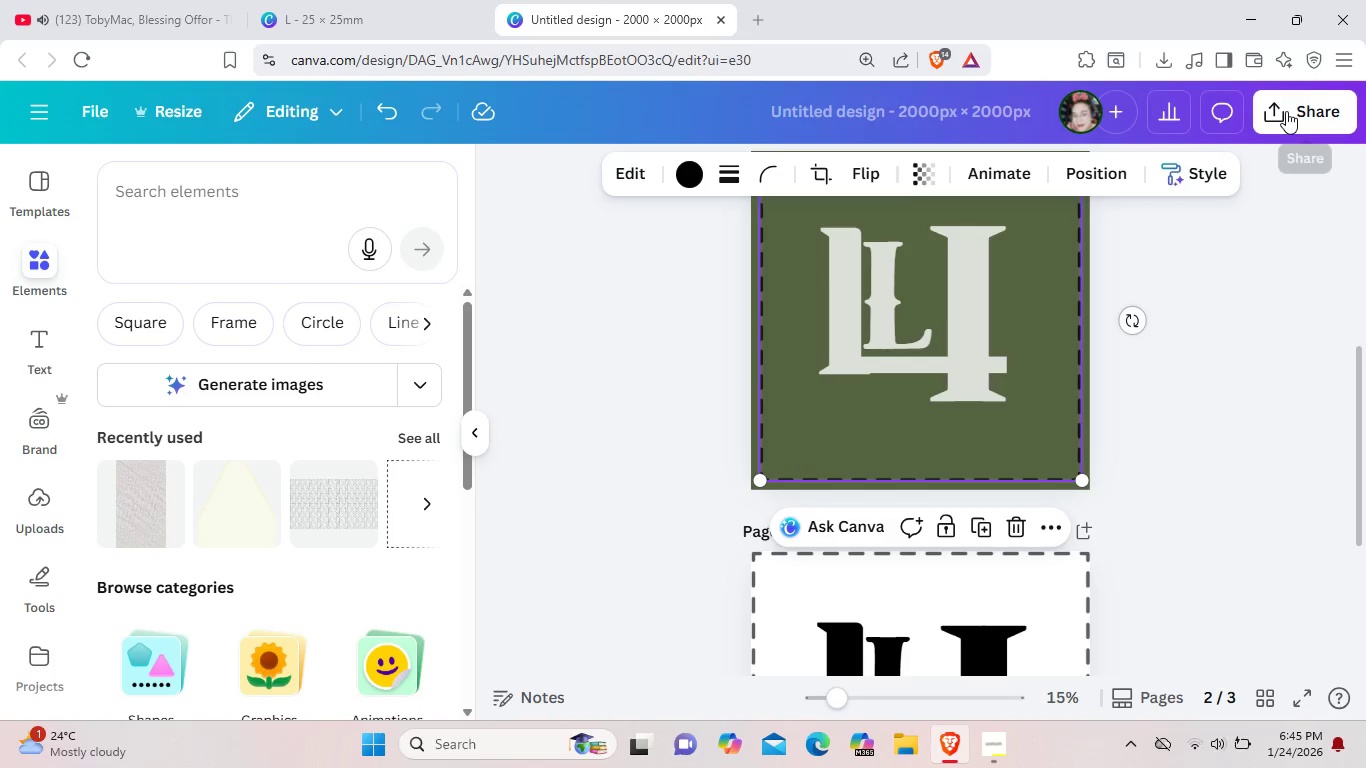 
left_click([1286, 111])
 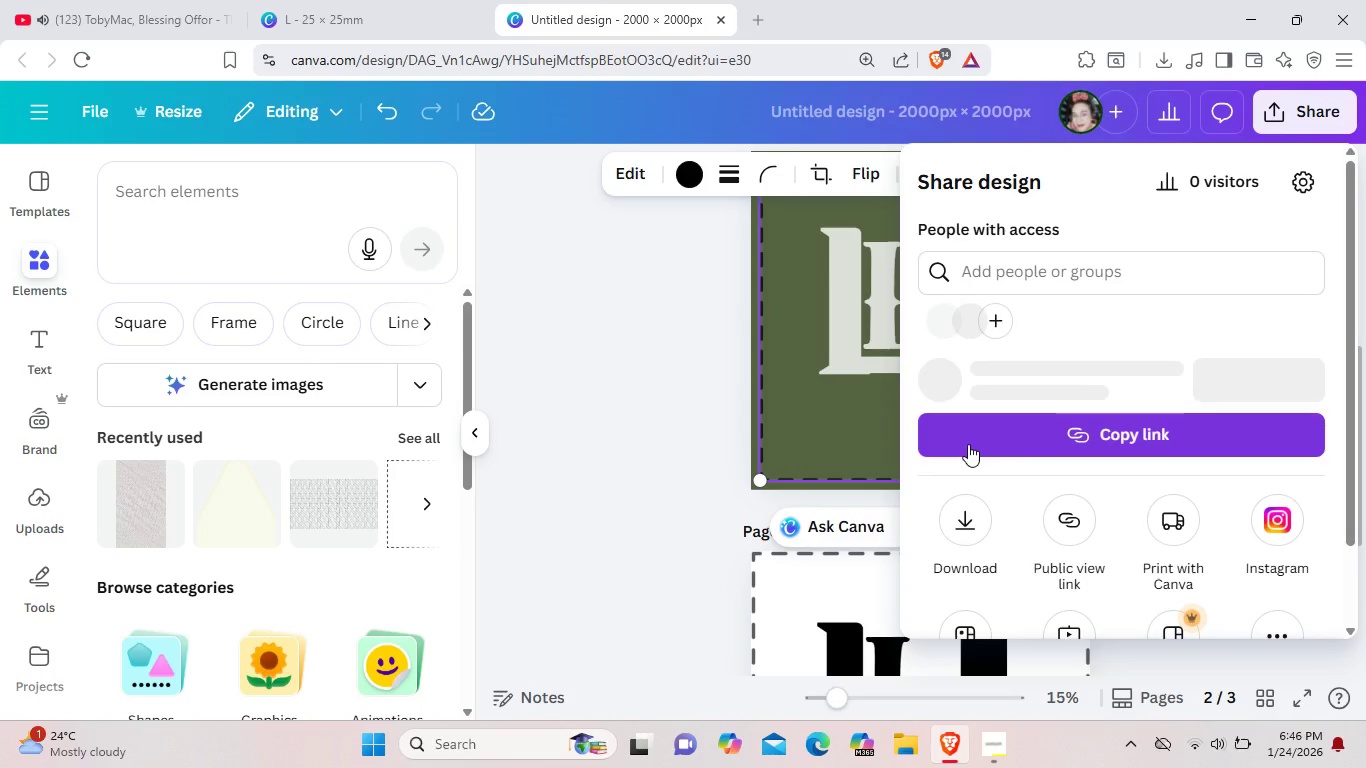 
scroll: coordinate [1025, 511], scroll_direction: down, amount: 1.0
 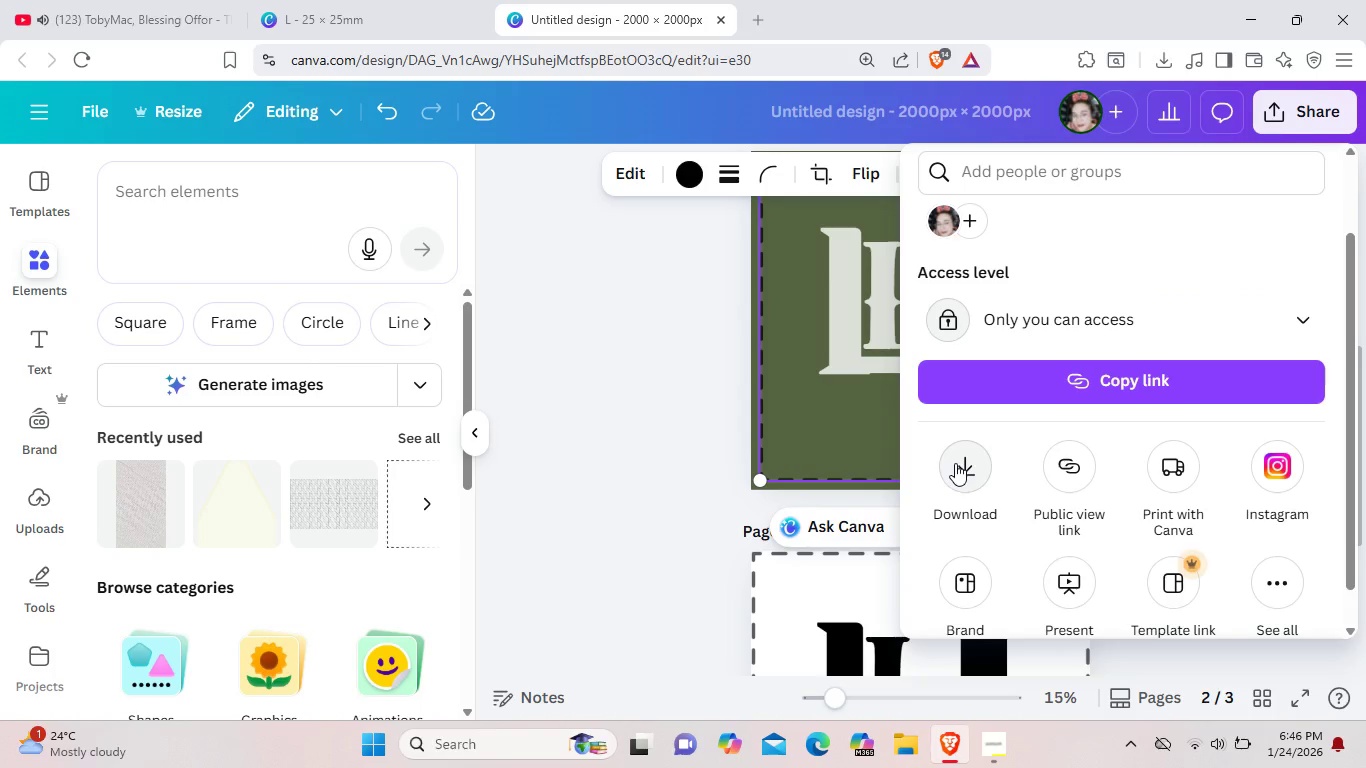 
left_click([955, 463])
 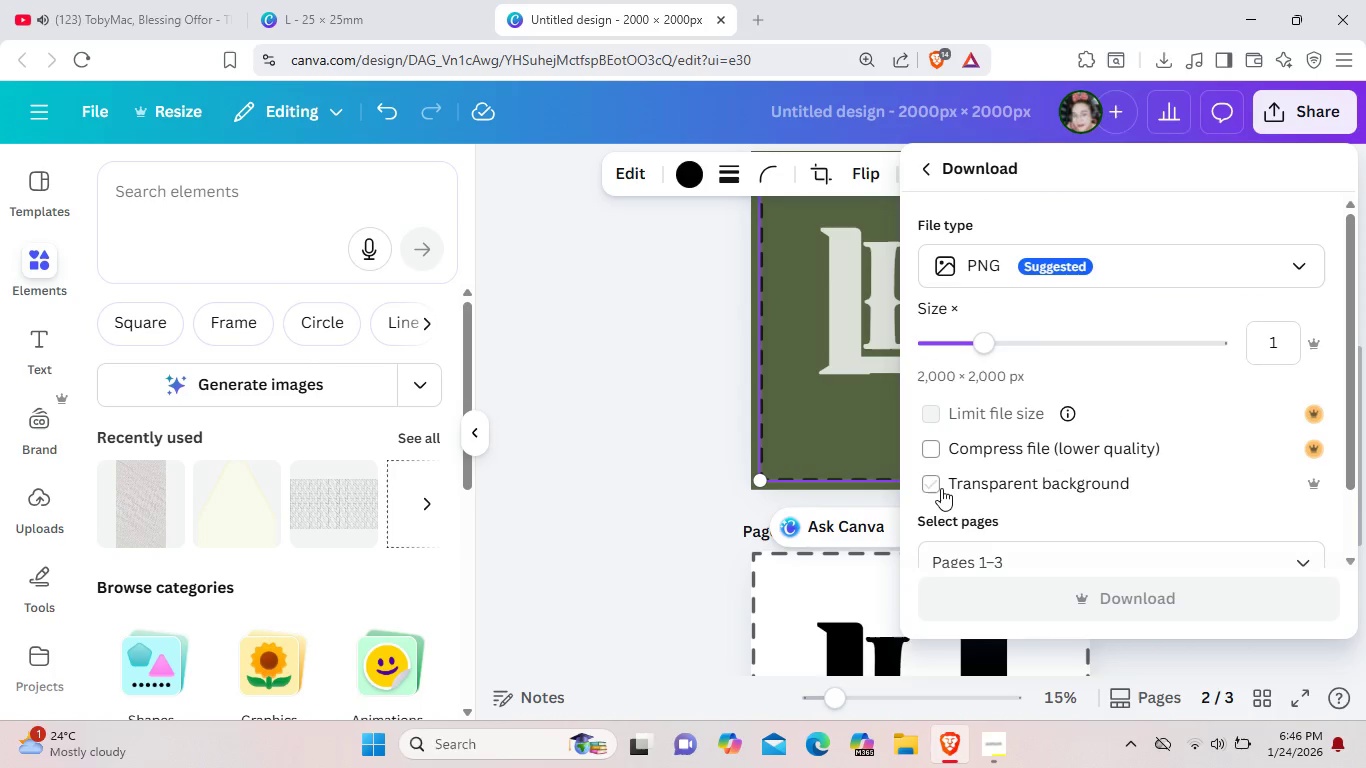 
left_click([931, 486])
 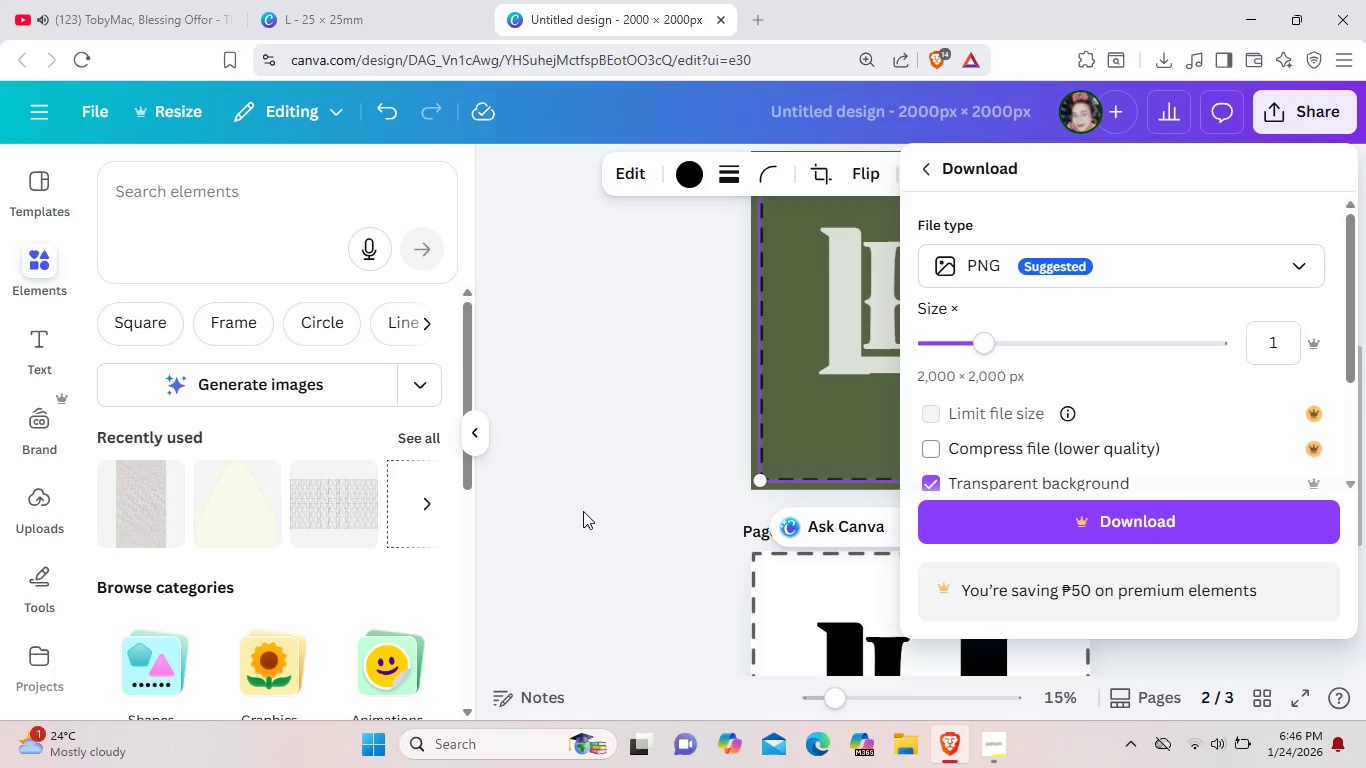 
left_click([583, 511])
 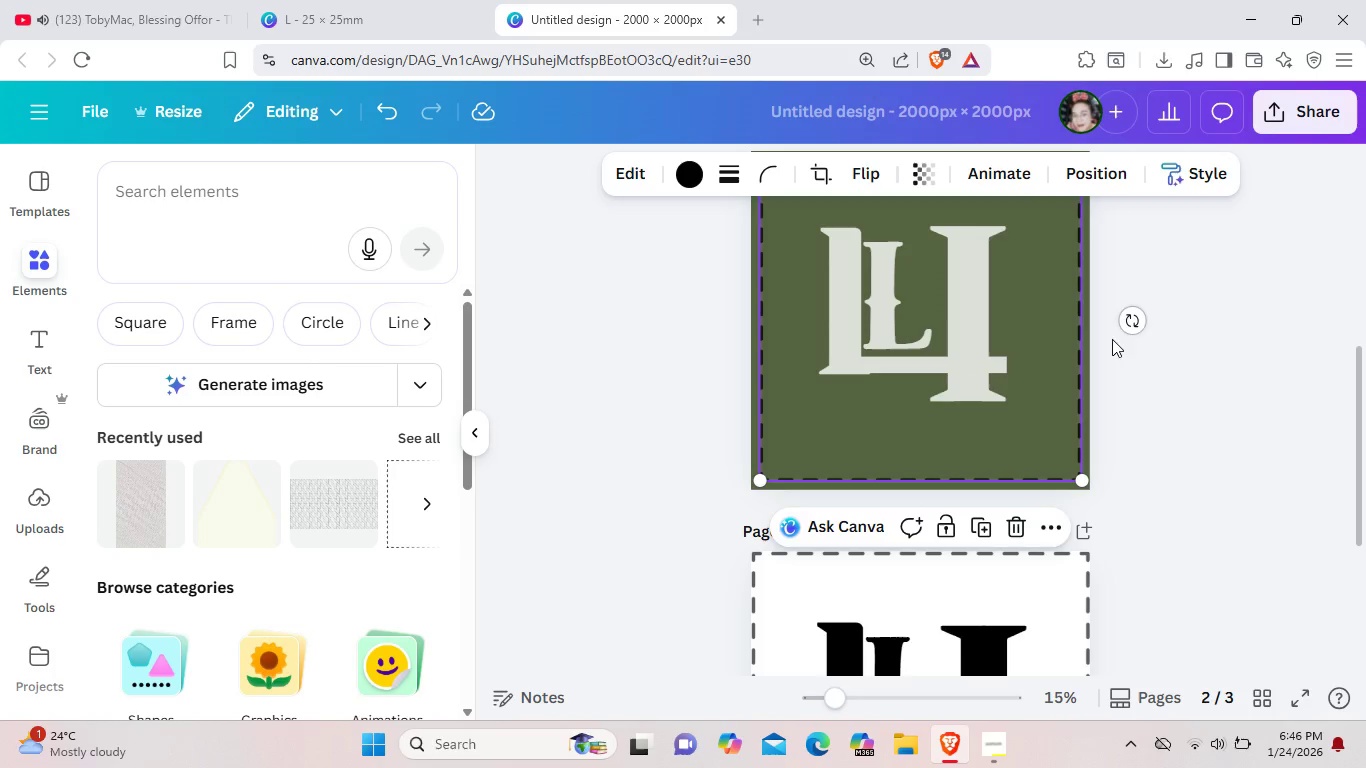 
scroll: coordinate [1084, 437], scroll_direction: down, amount: 6.0
 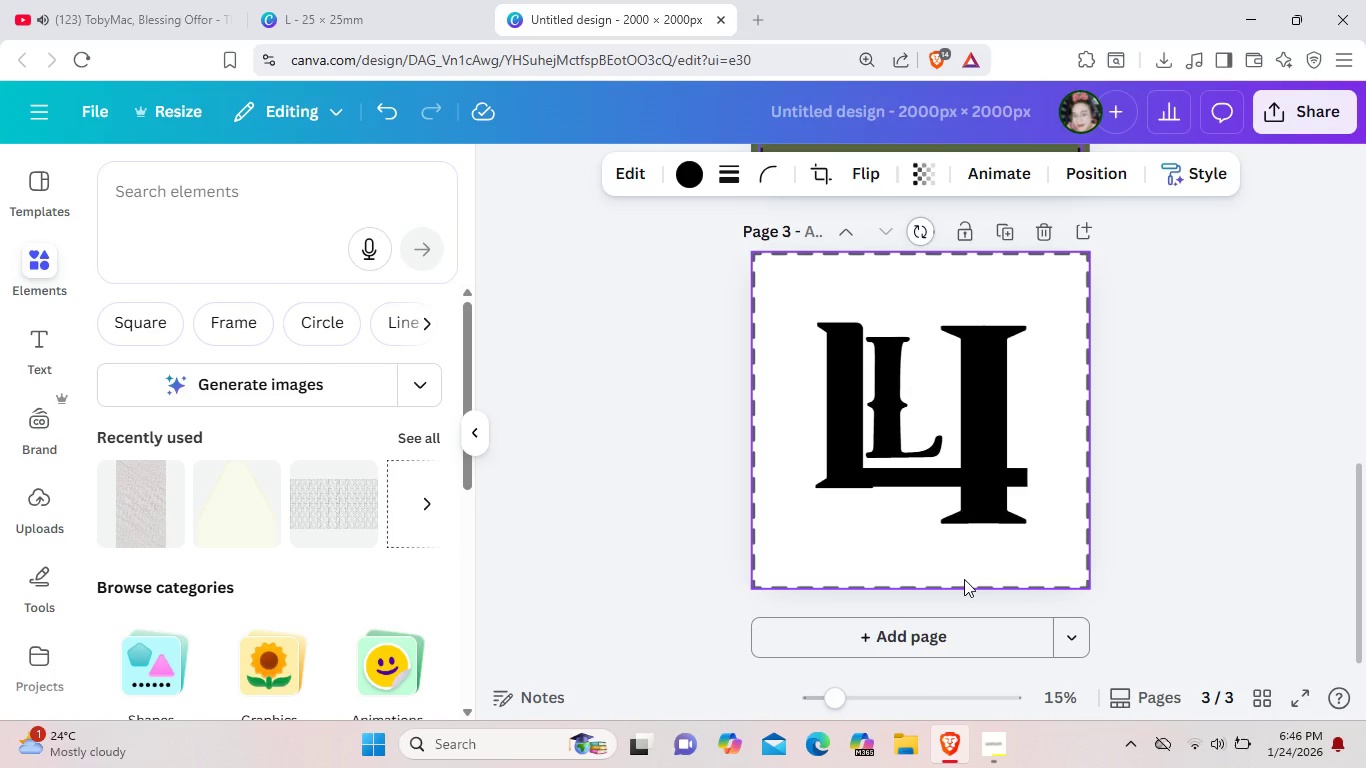 
left_click([964, 579])
 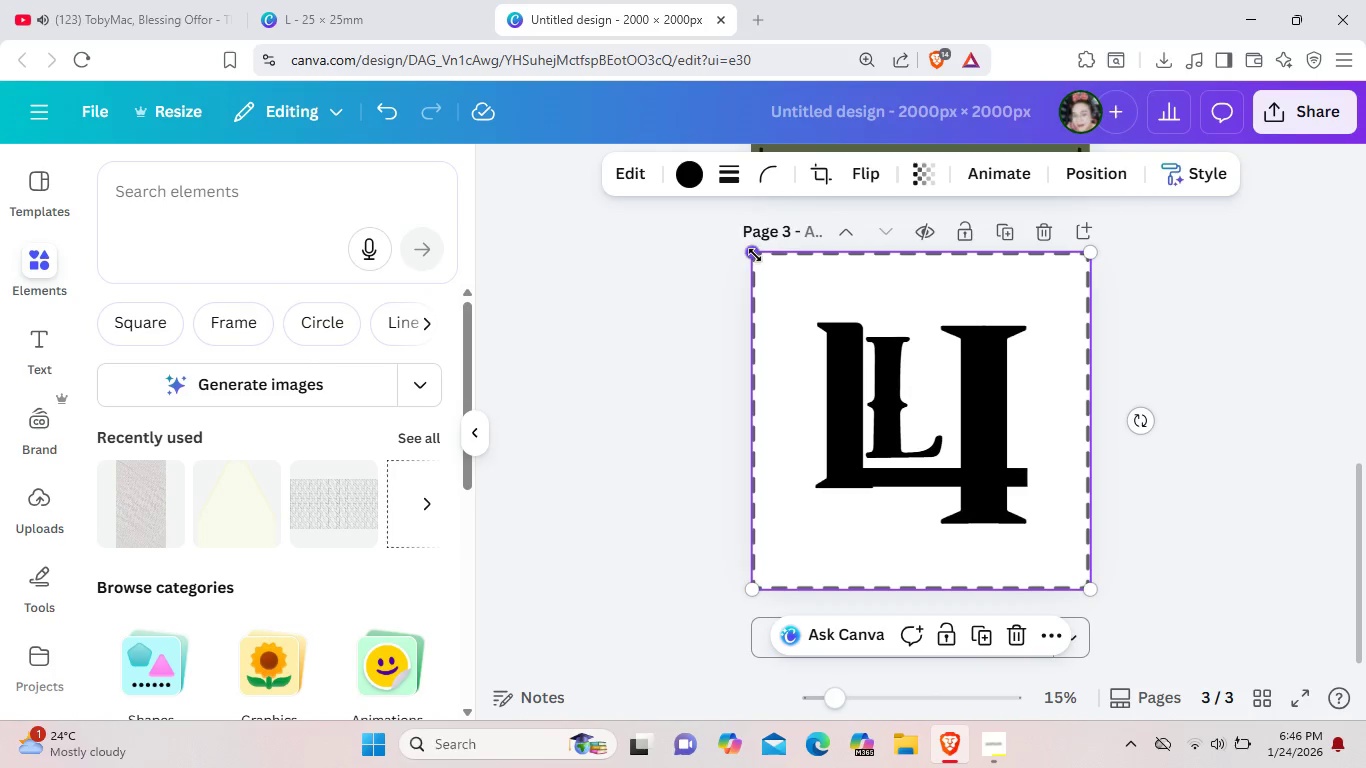 
left_click_drag(start_coordinate=[755, 255], to_coordinate=[790, 276])
 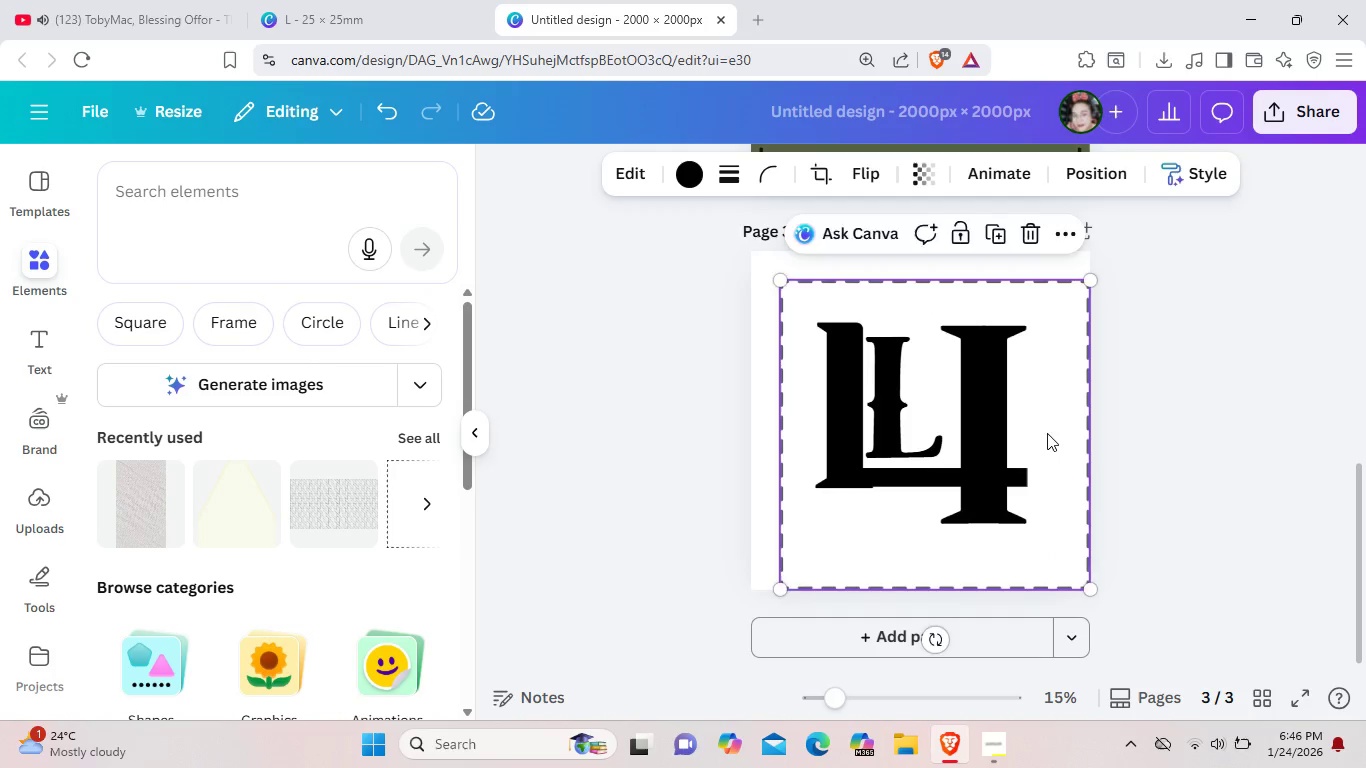 
left_click_drag(start_coordinate=[1057, 442], to_coordinate=[1041, 424])
 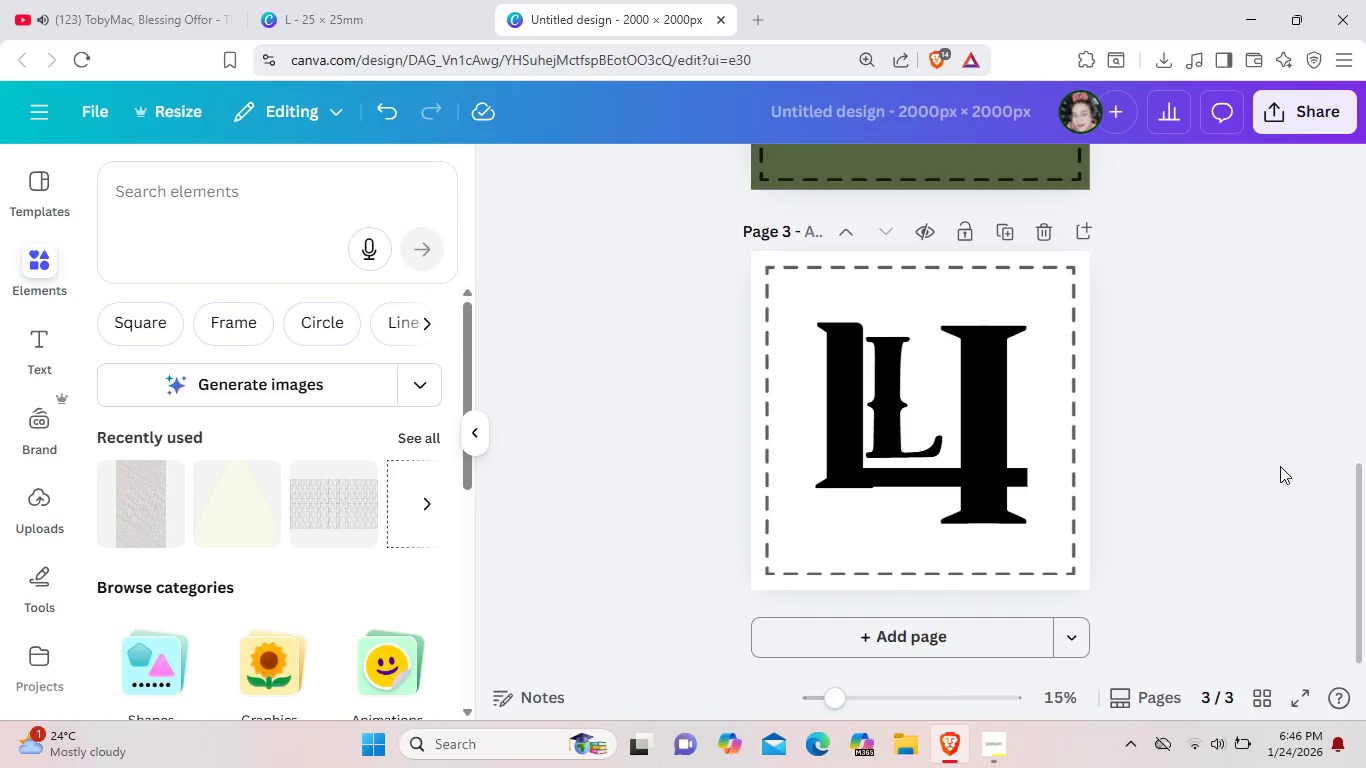 
left_click([1280, 466])
 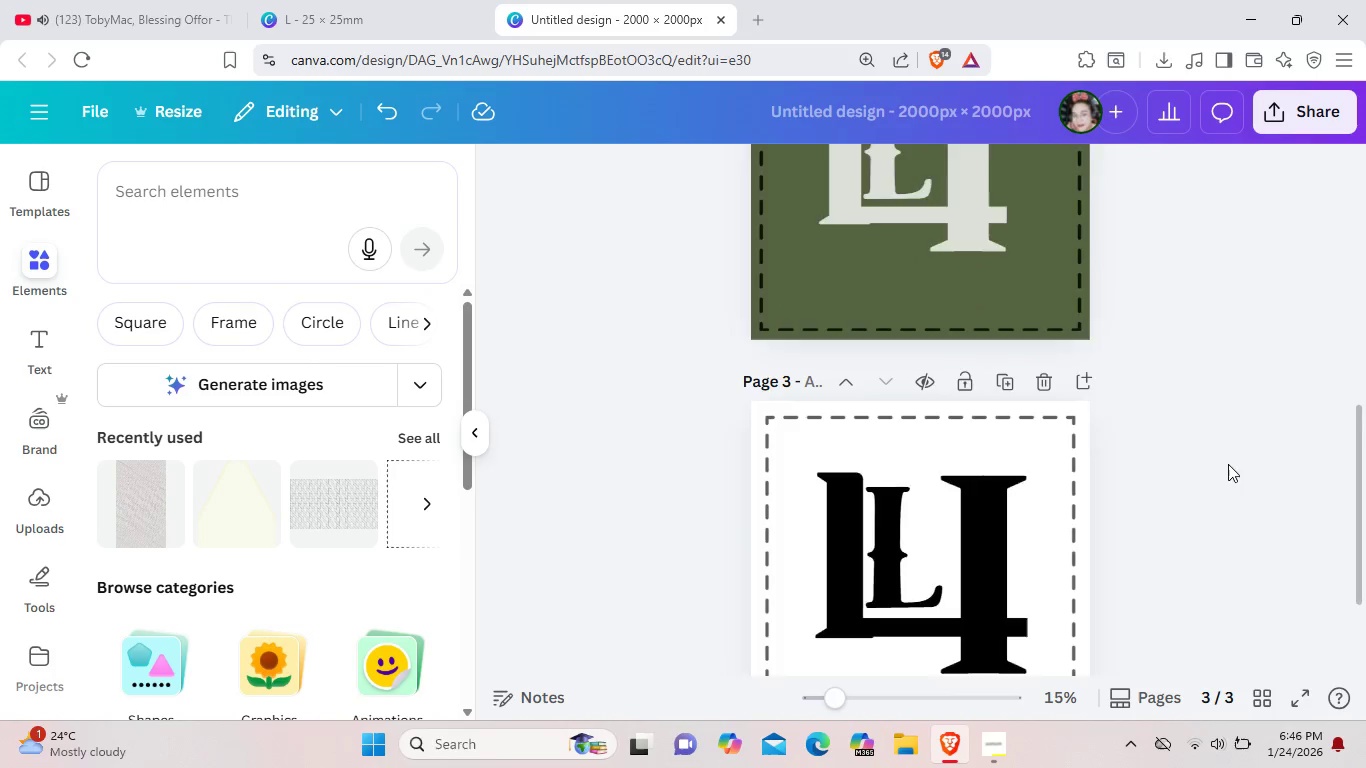 
scroll: coordinate [1237, 467], scroll_direction: up, amount: 5.0
 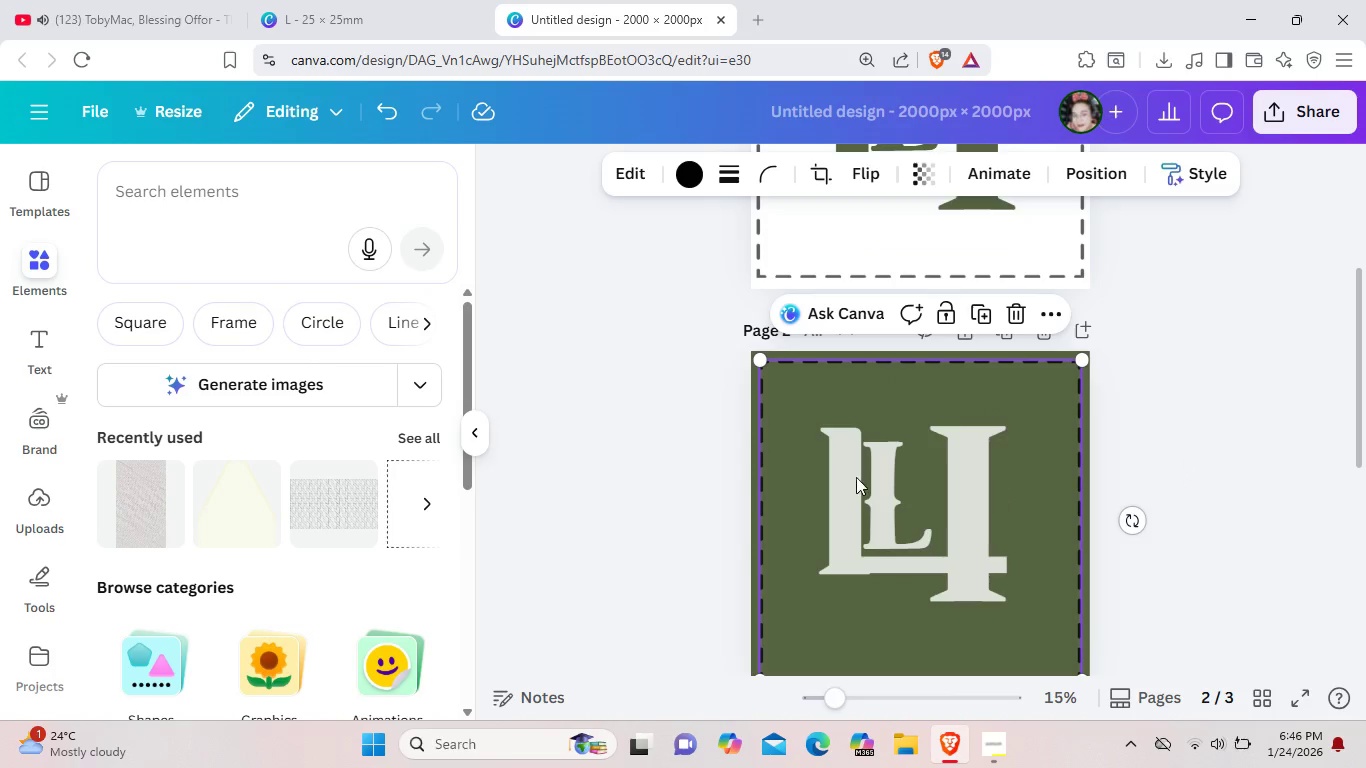 
left_click([1024, 483])
 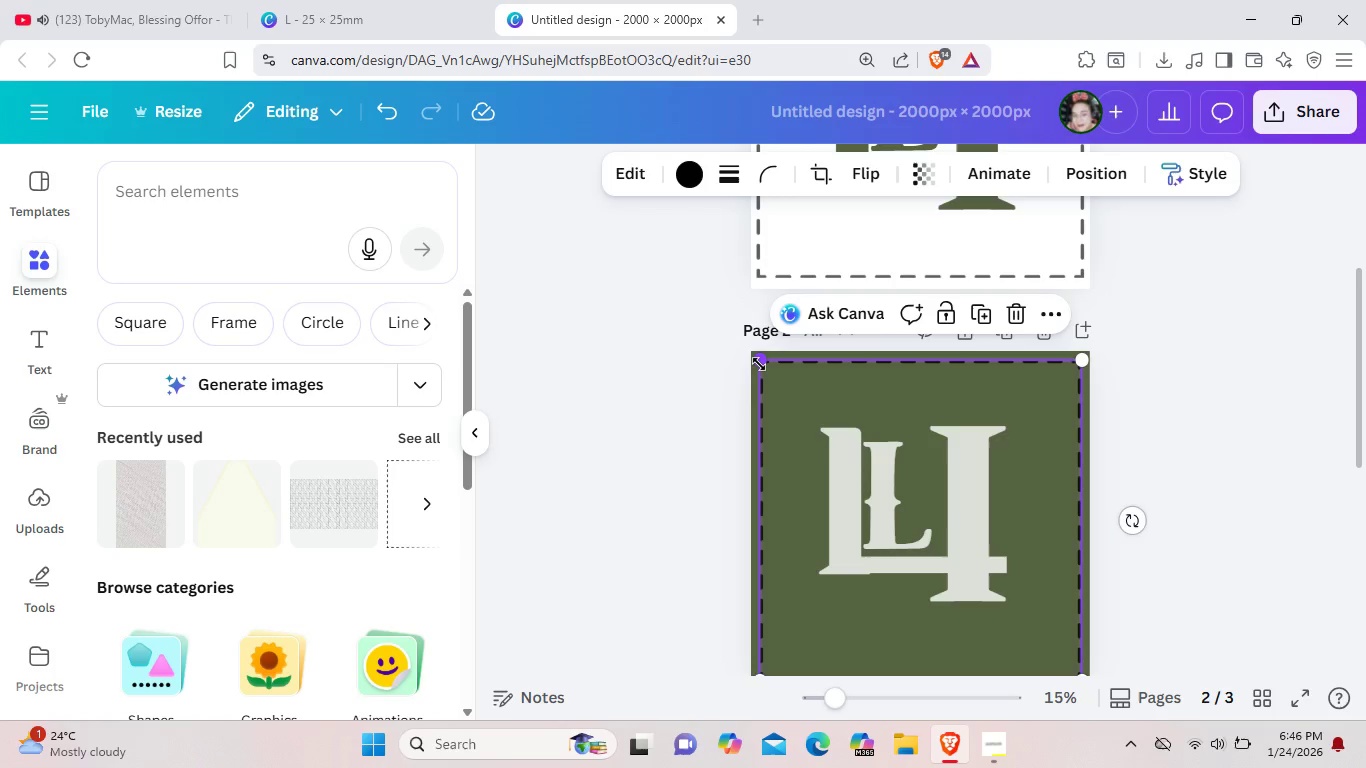 
left_click_drag(start_coordinate=[759, 364], to_coordinate=[764, 372])
 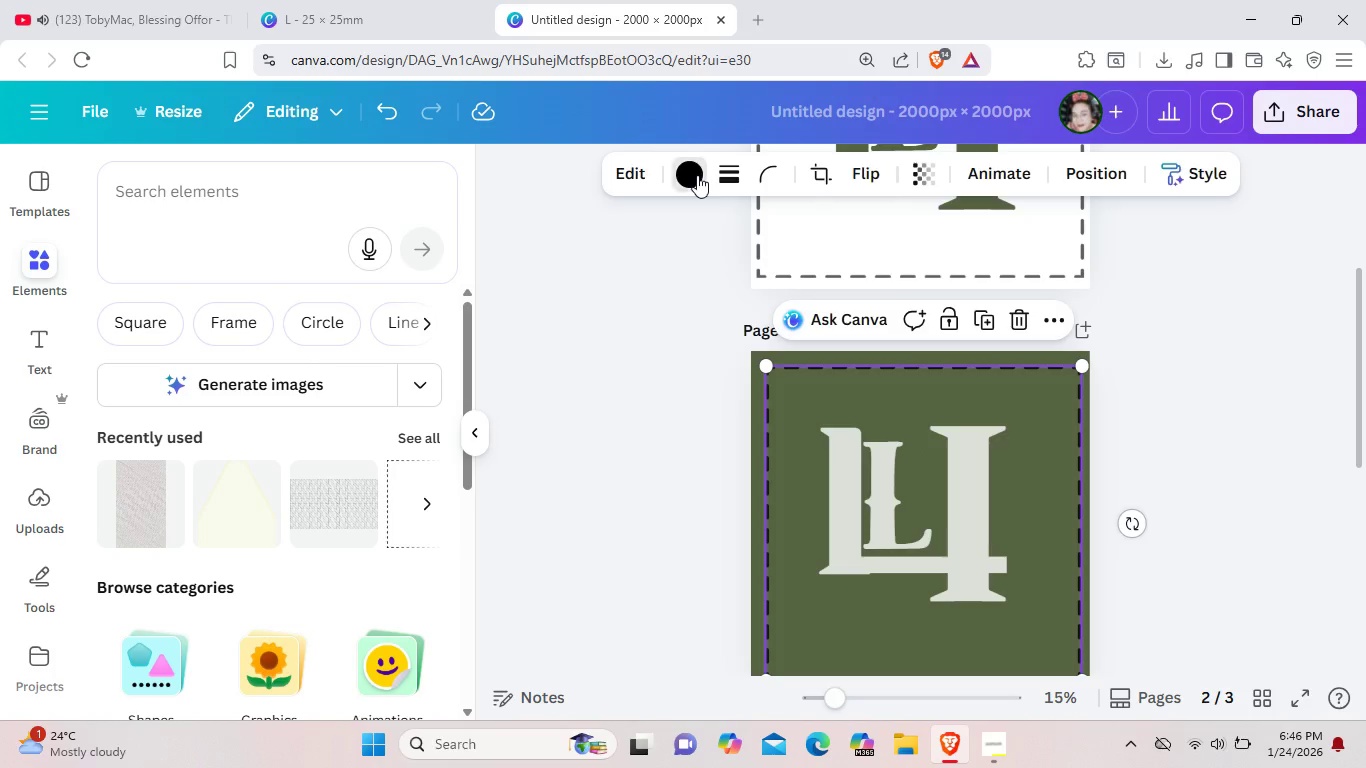 
left_click([697, 175])
 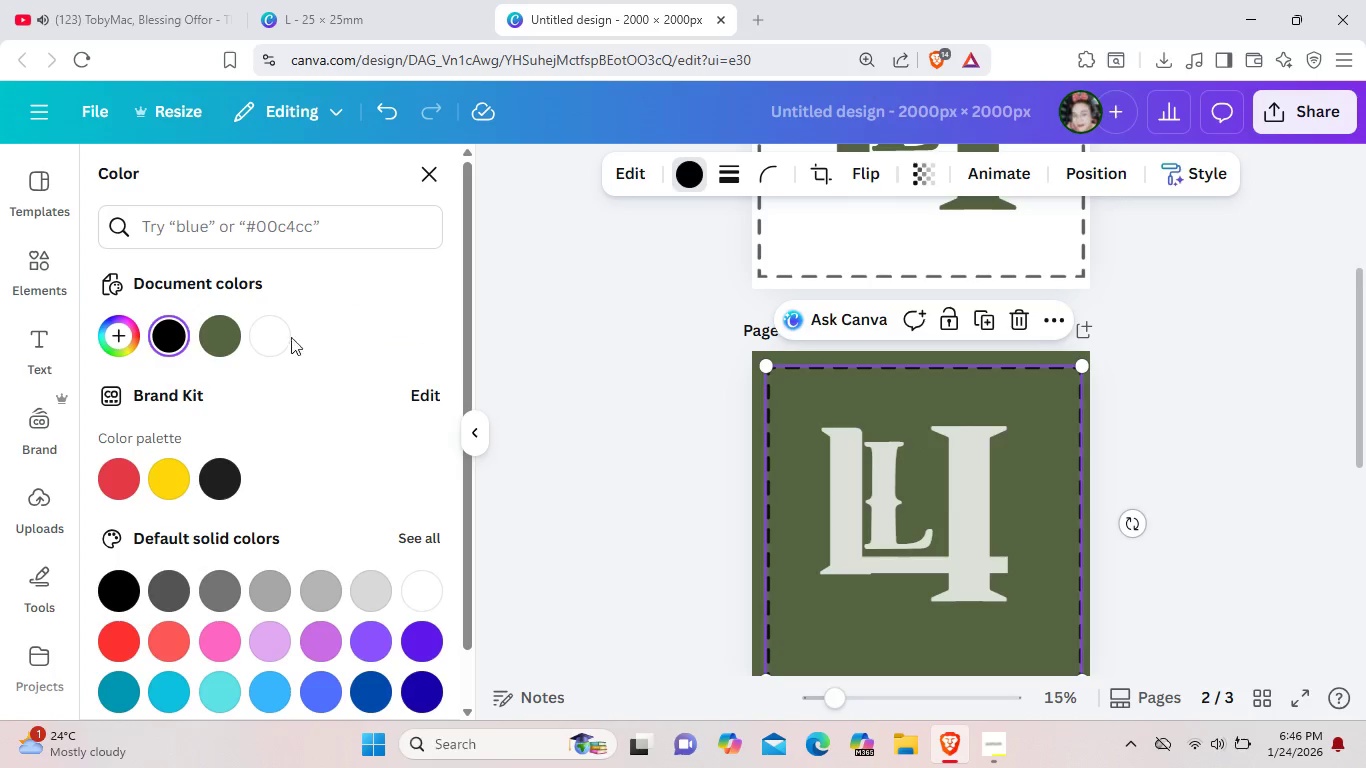 
left_click([280, 335])
 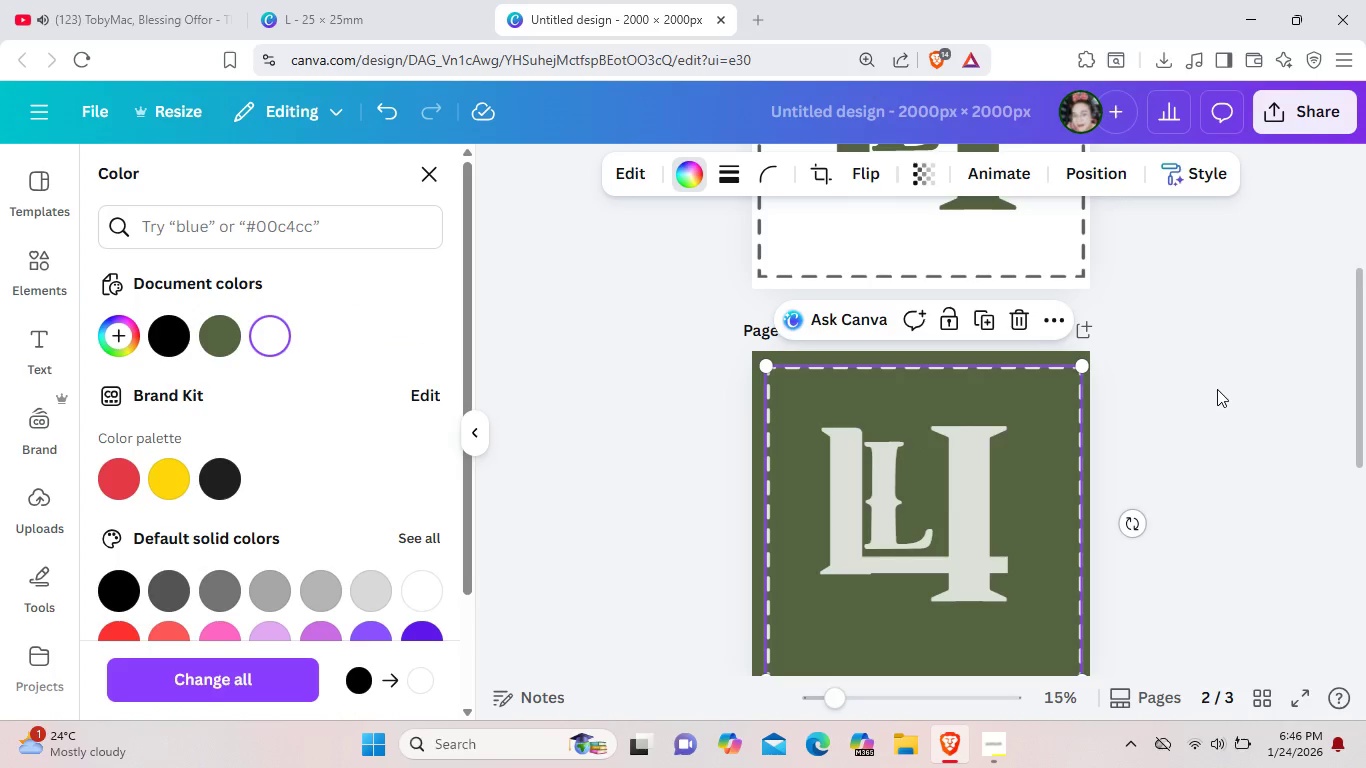 
left_click([1217, 389])
 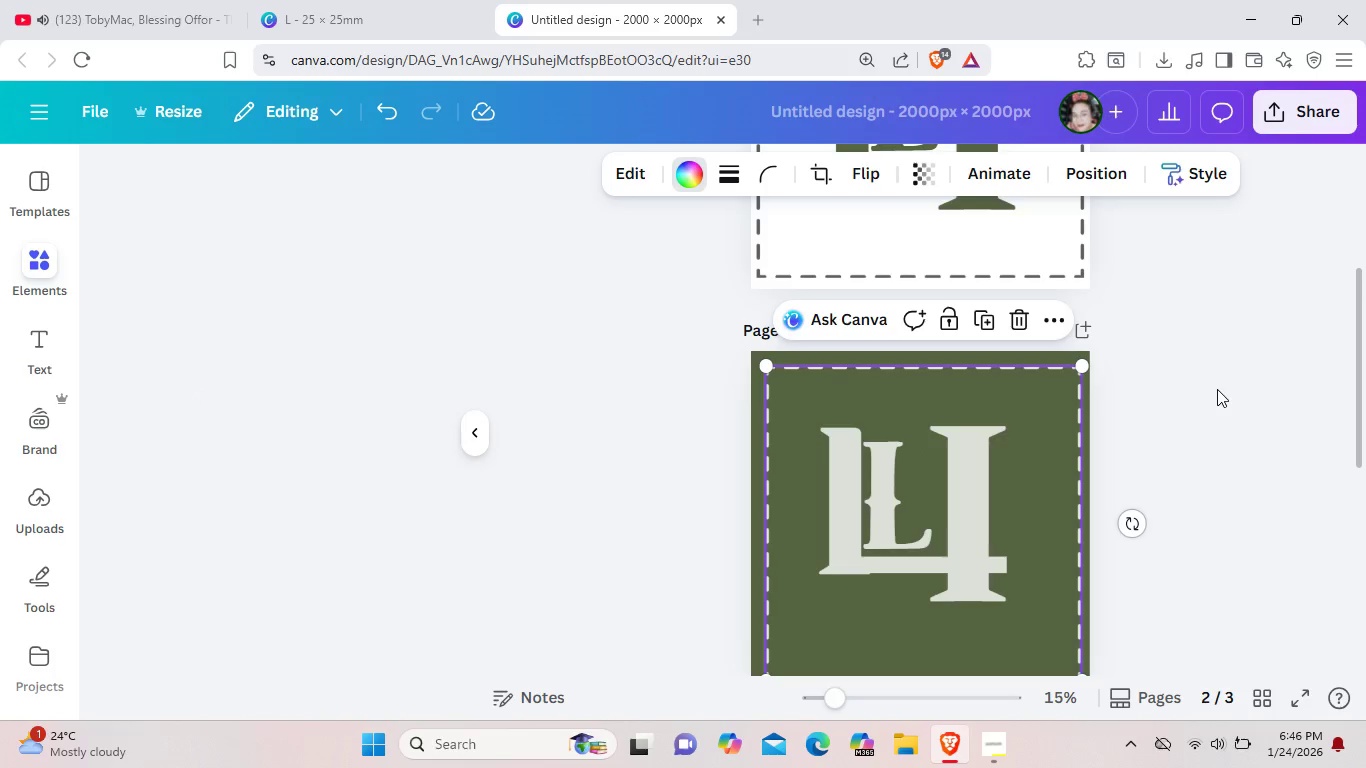 
scroll: coordinate [1217, 389], scroll_direction: up, amount: 4.0
 